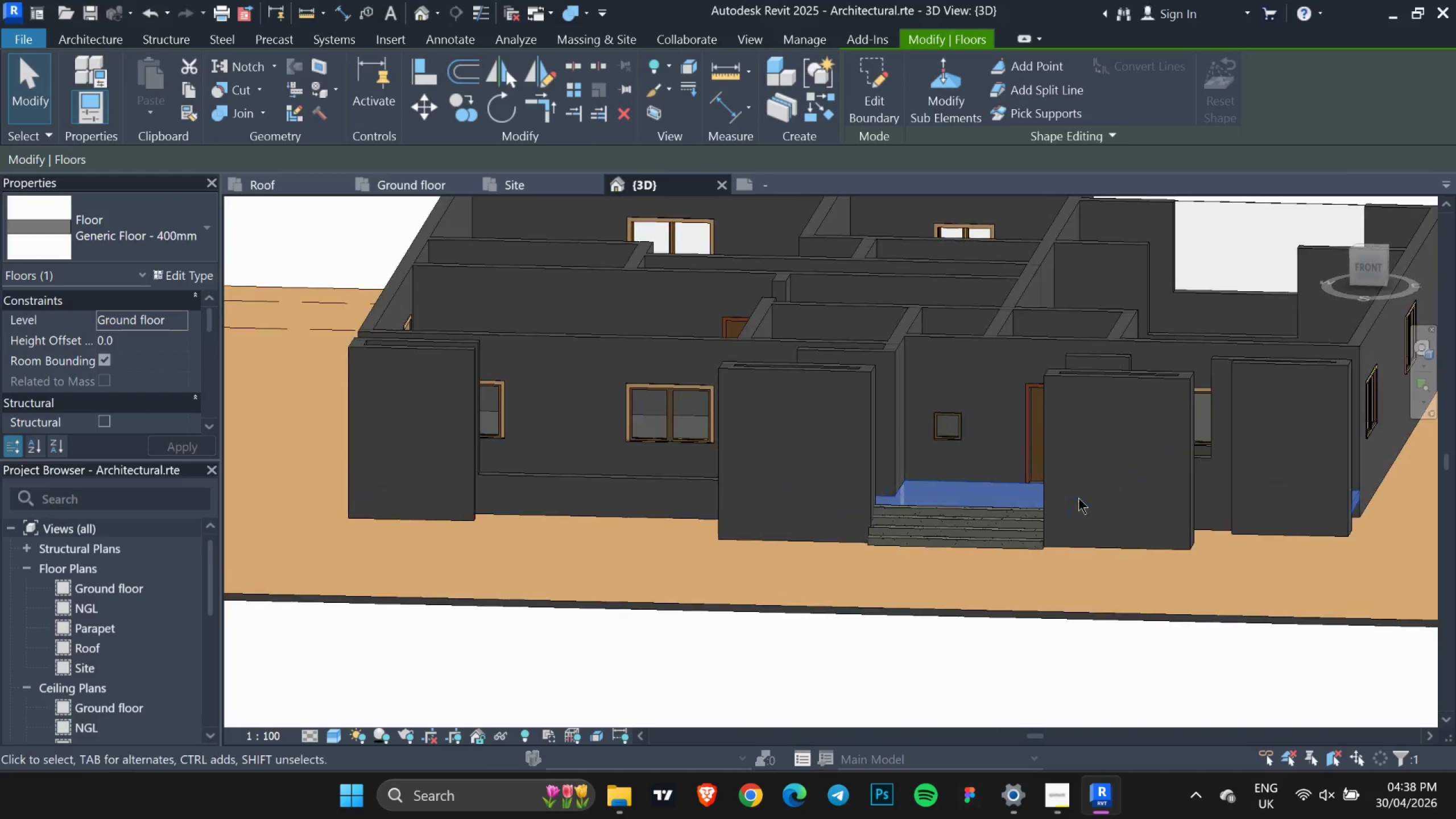 
scroll: coordinate [864, 555], scroll_direction: down, amount: 2.0
 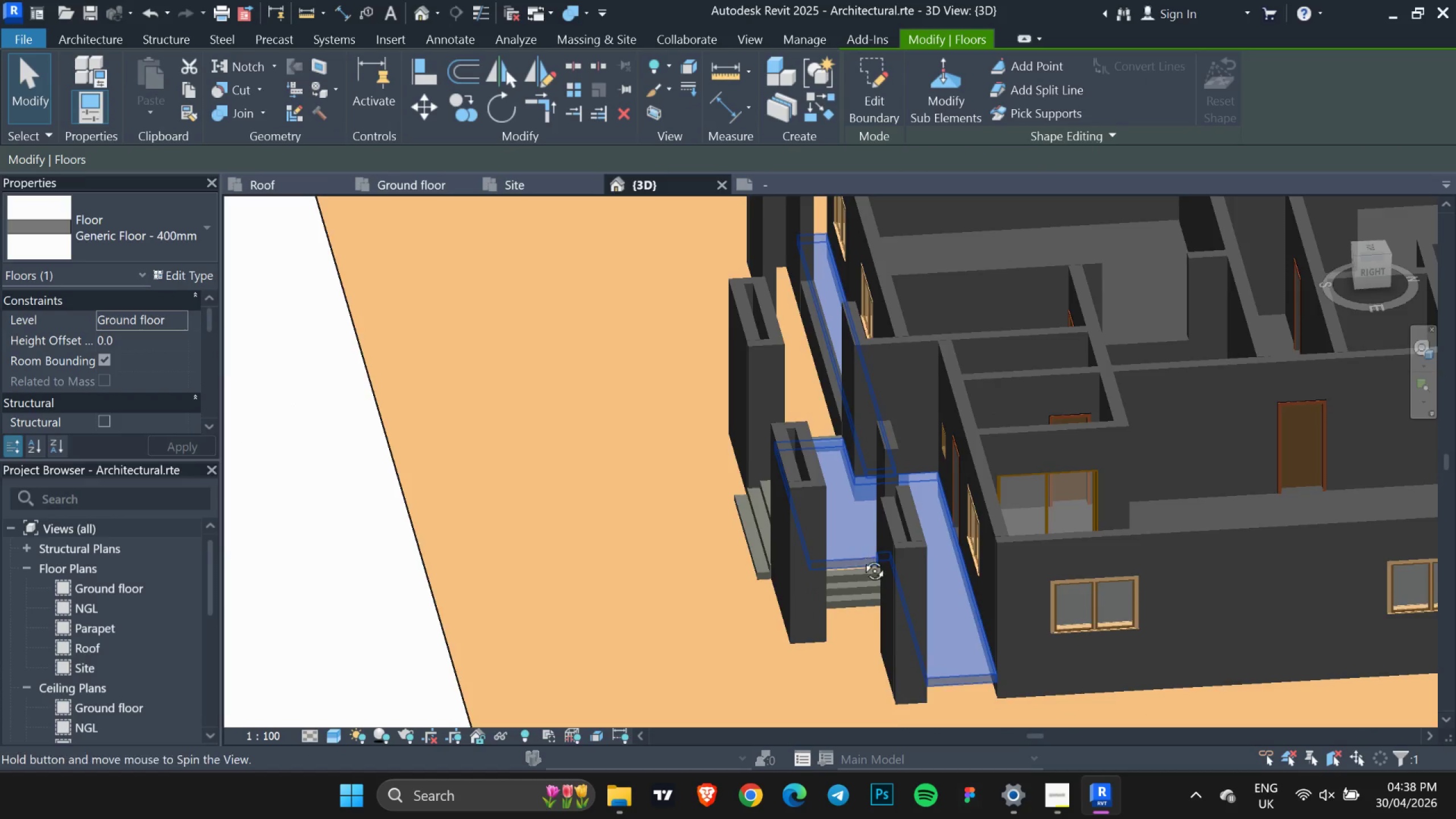 
key(Escape)
 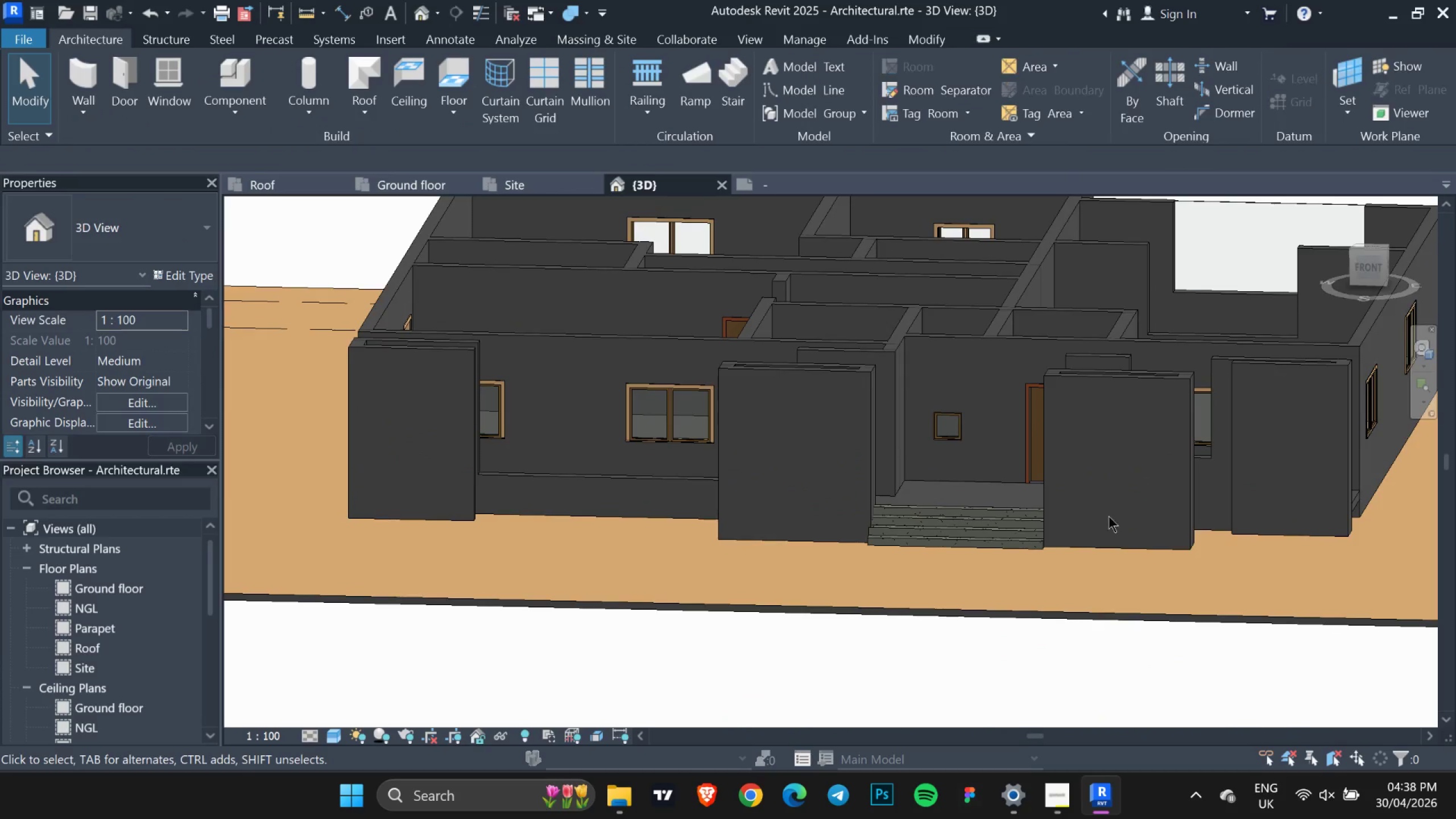 
key(Escape)
 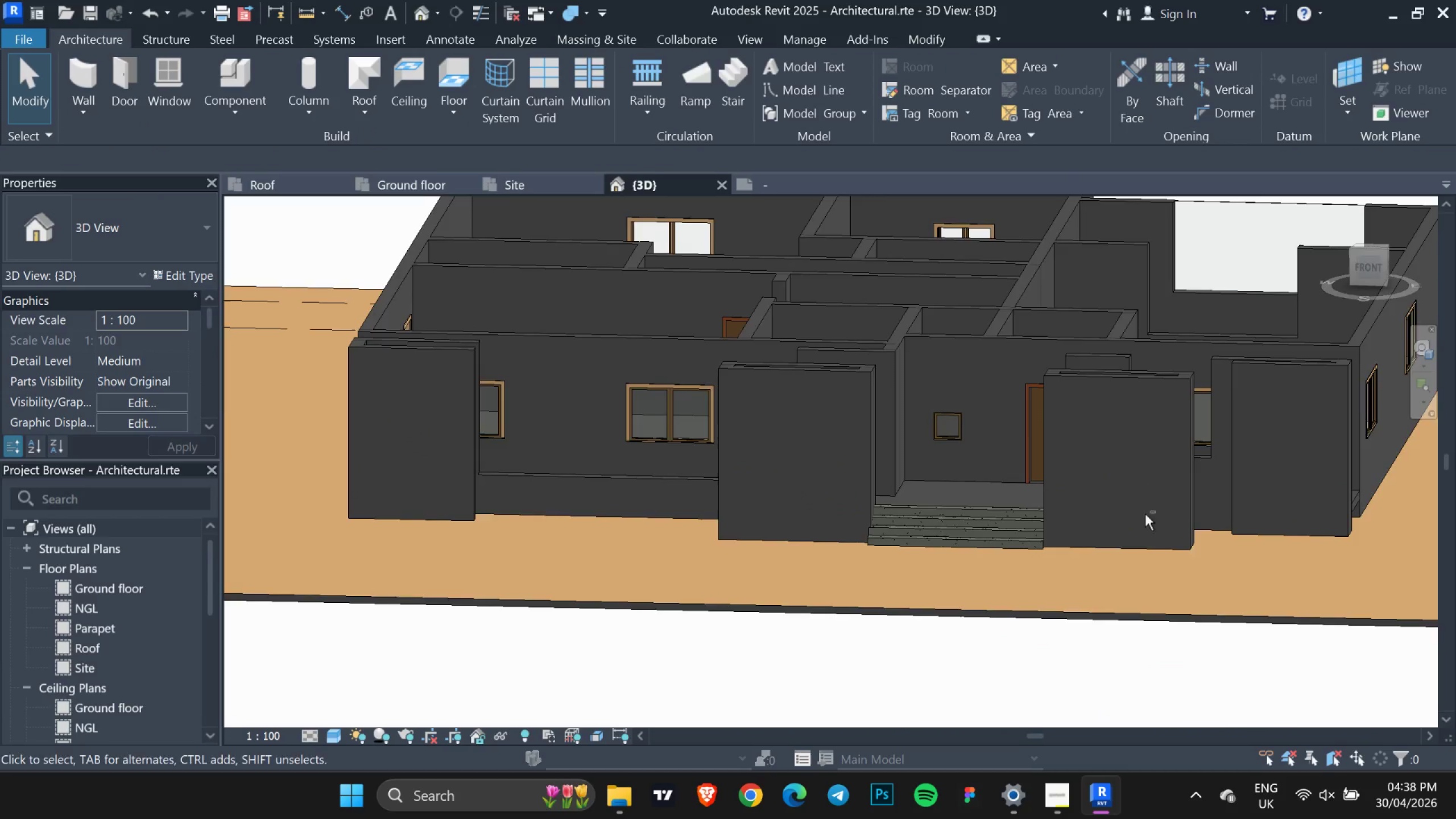 
hold_key(key=ShiftLeft, duration=1.5)
 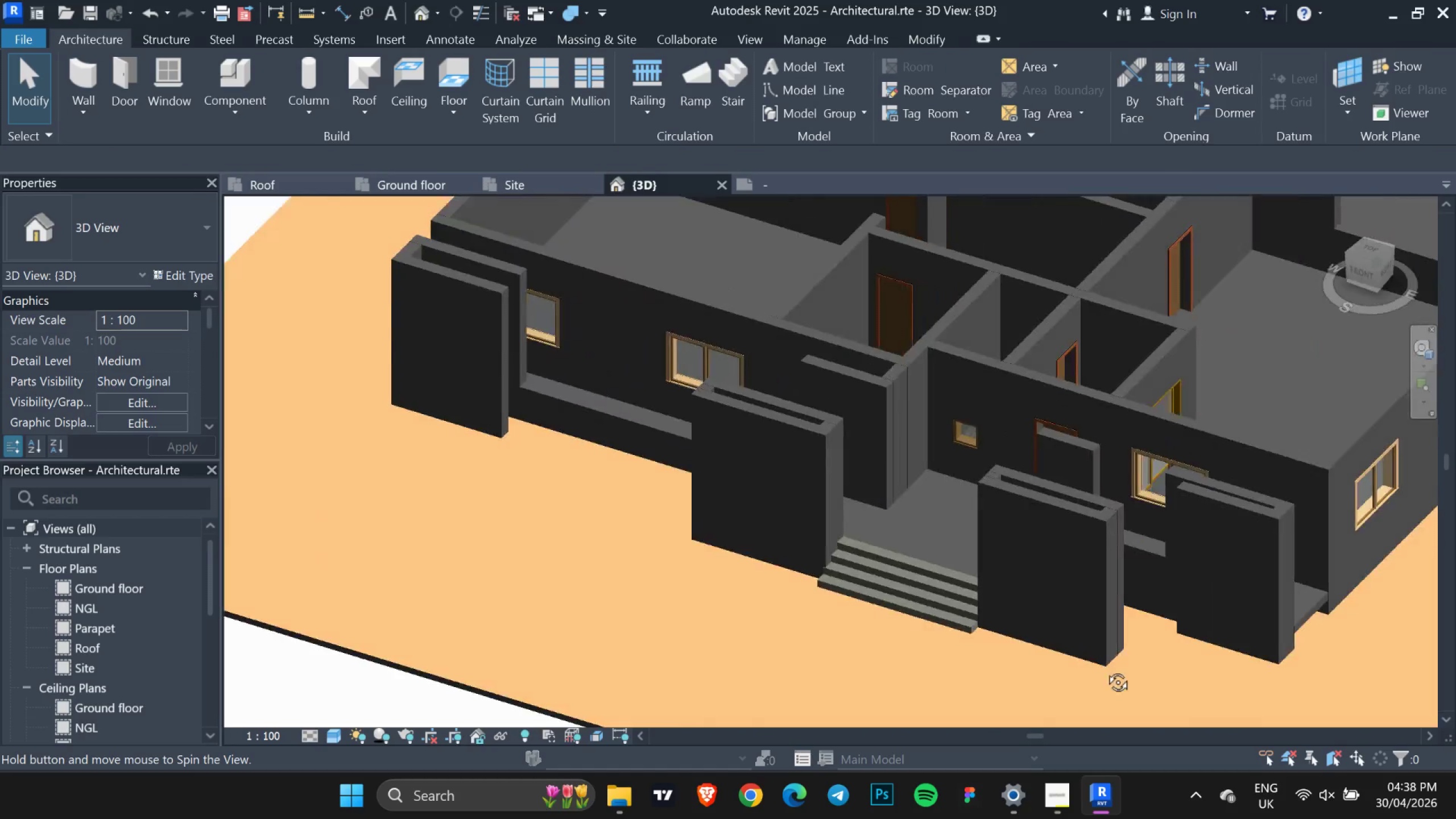 
hold_key(key=ShiftLeft, duration=1.51)
 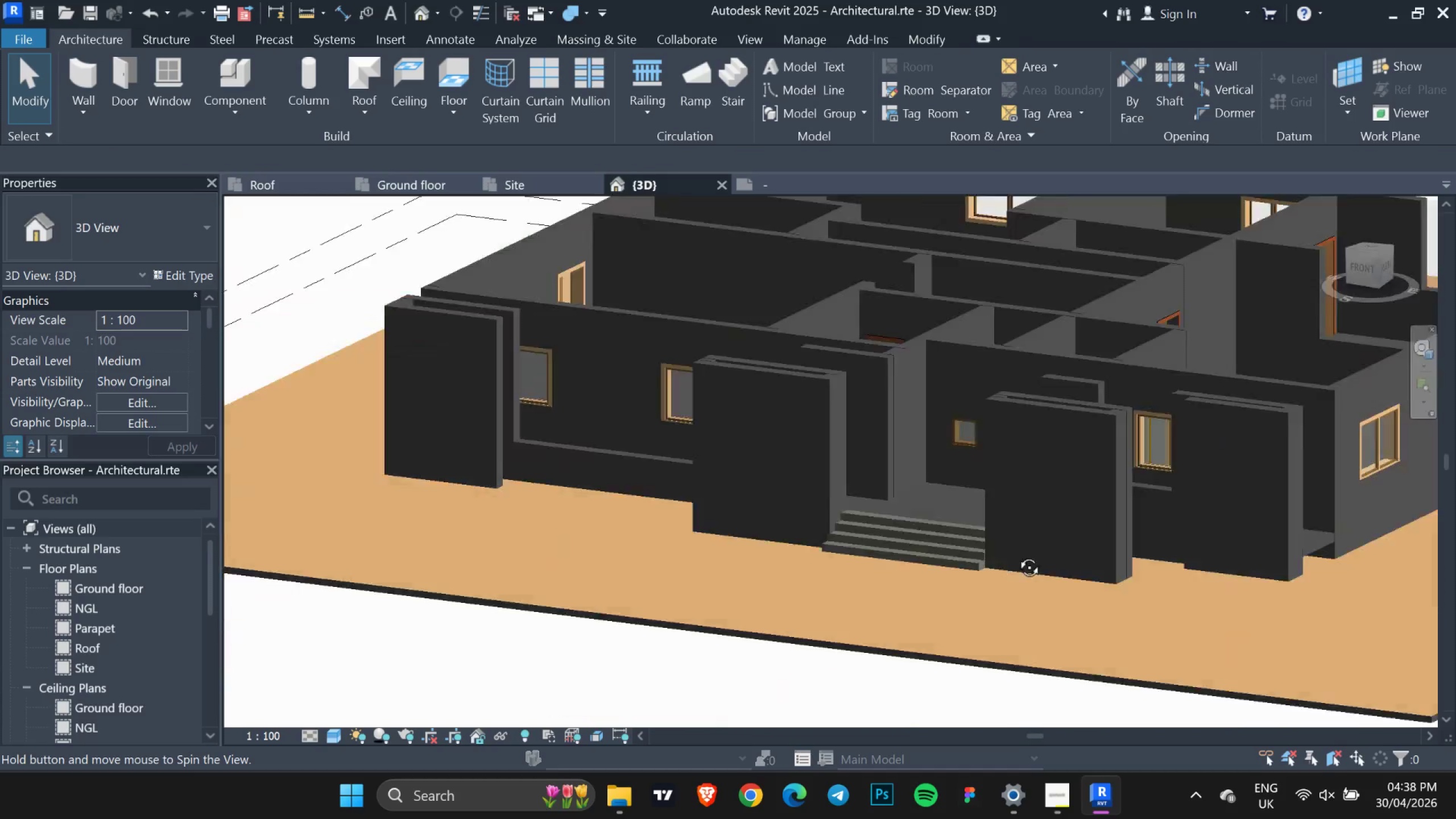 
hold_key(key=ShiftLeft, duration=0.8)
 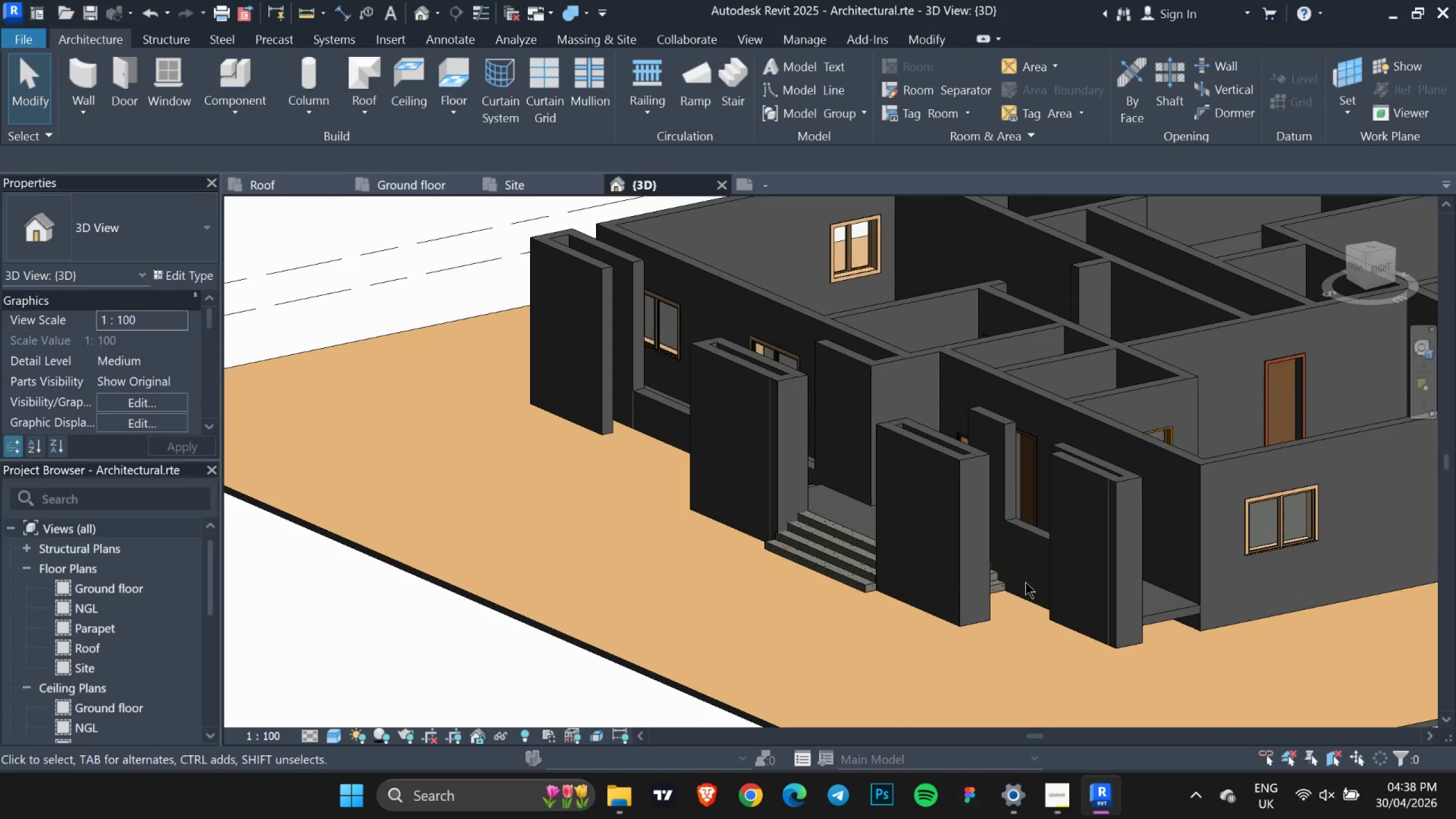 
hold_key(key=ShiftLeft, duration=1.5)
 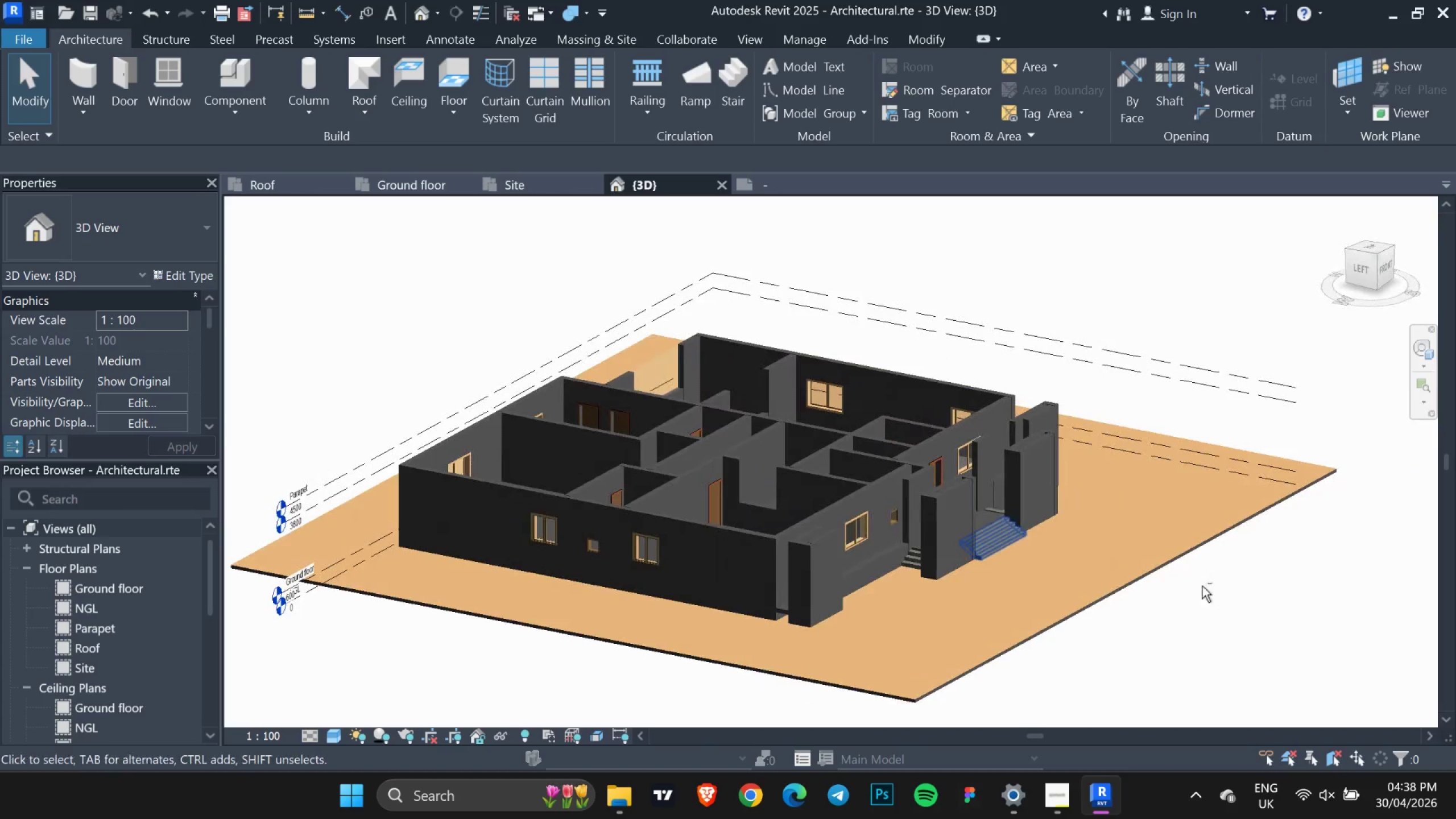 
scroll: coordinate [933, 588], scroll_direction: down, amount: 5.0
 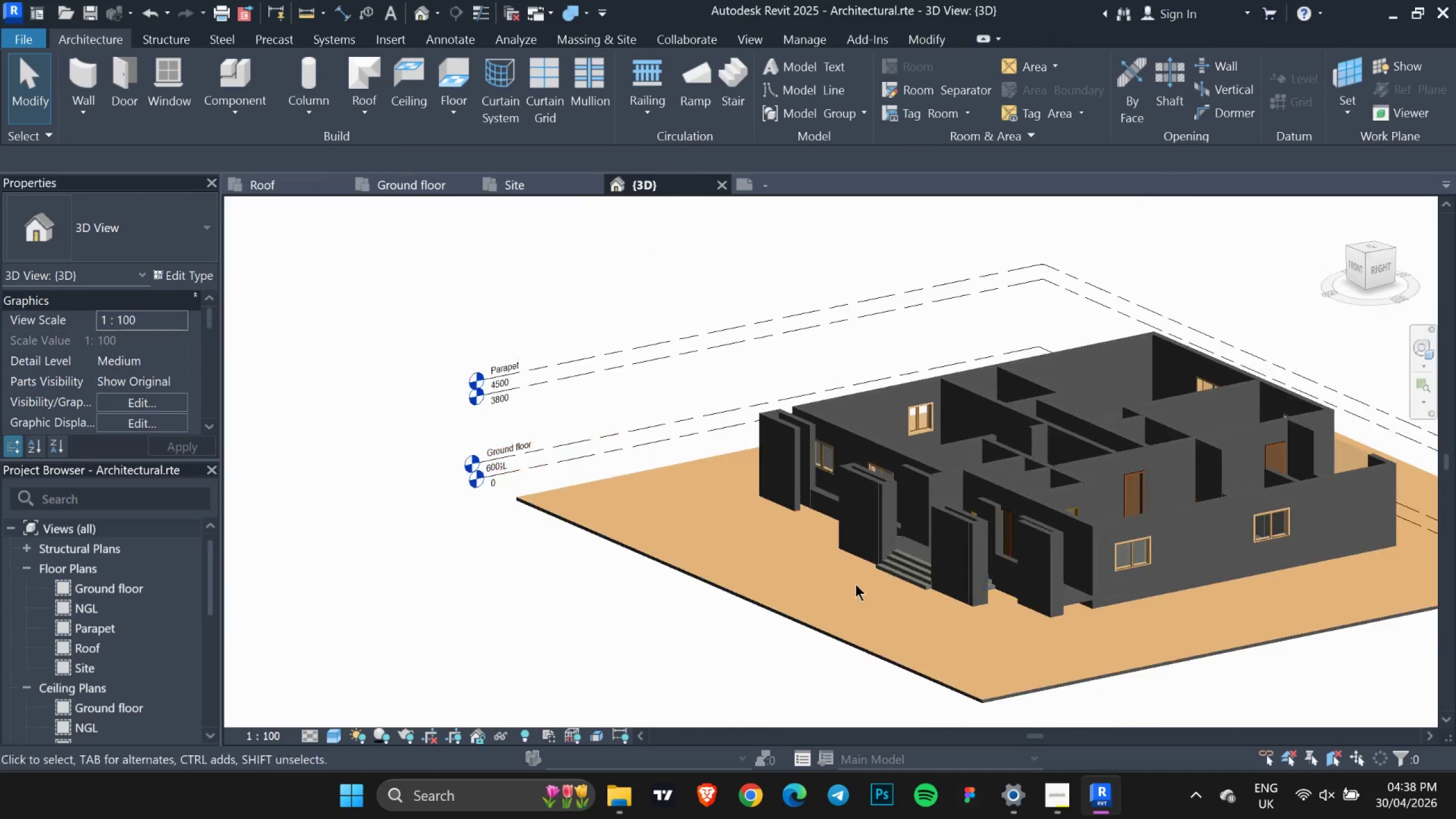 
hold_key(key=ShiftLeft, duration=0.59)
 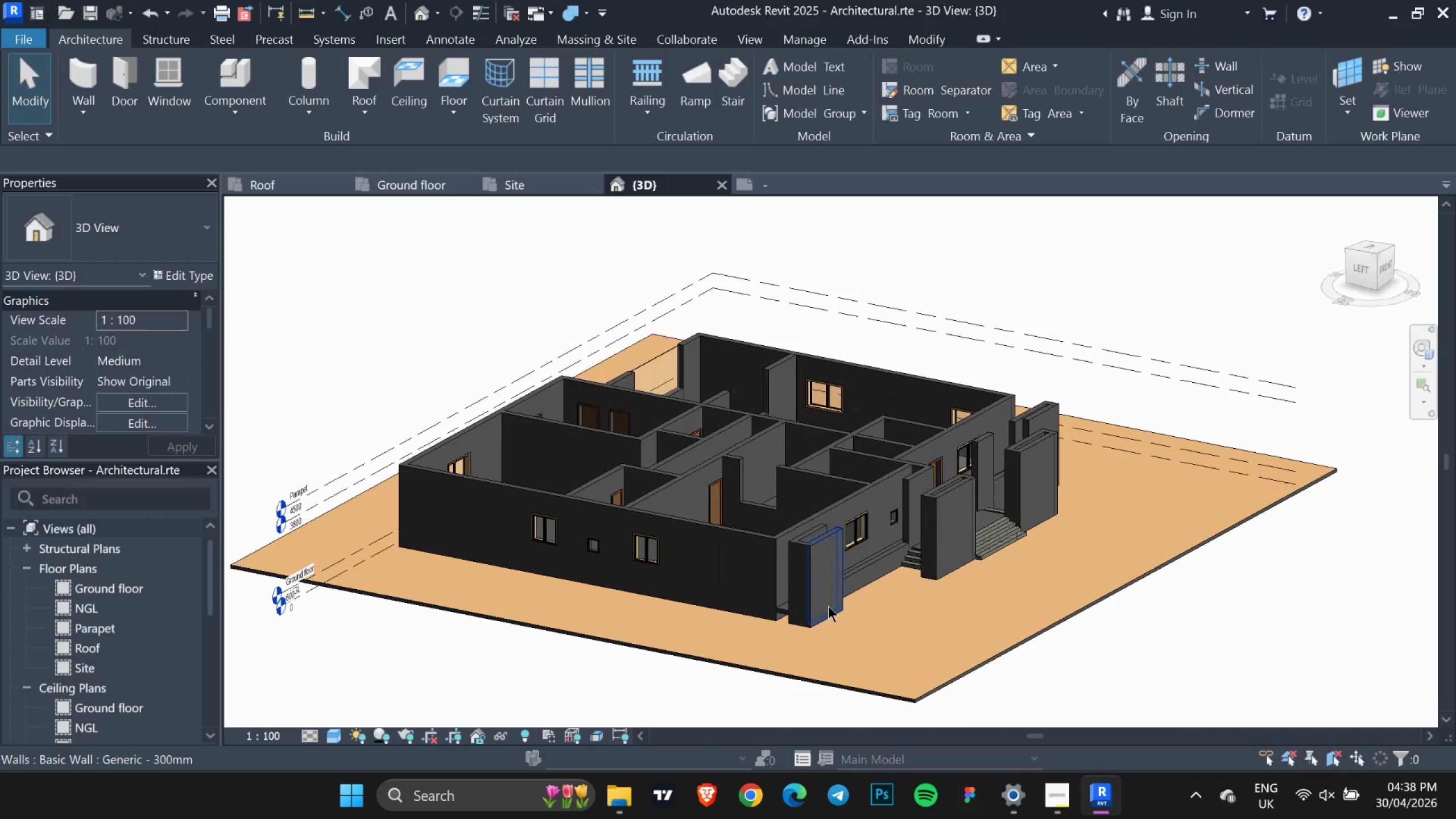 
scroll: coordinate [826, 606], scroll_direction: up, amount: 5.0
 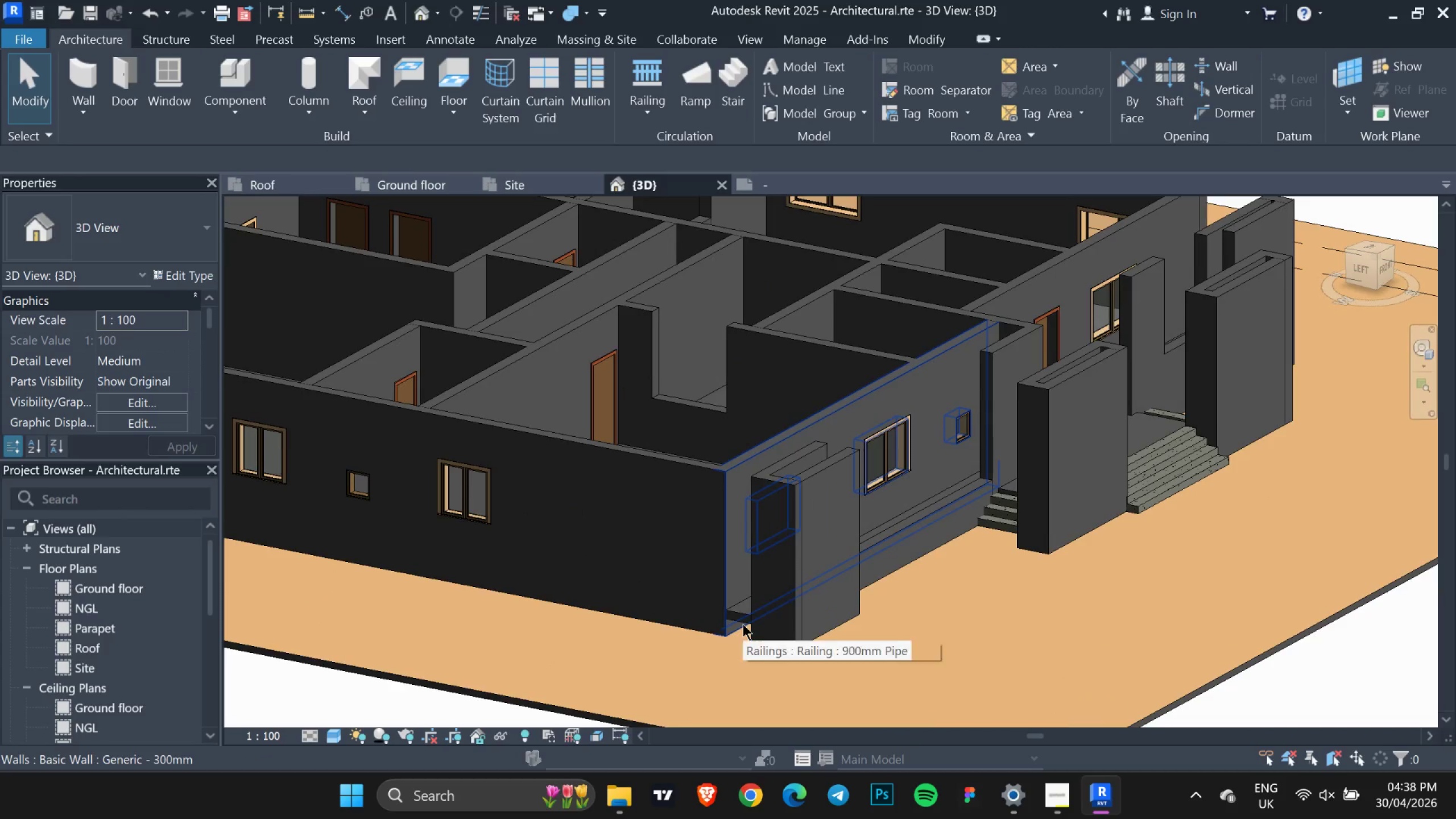 
left_click([743, 624])
 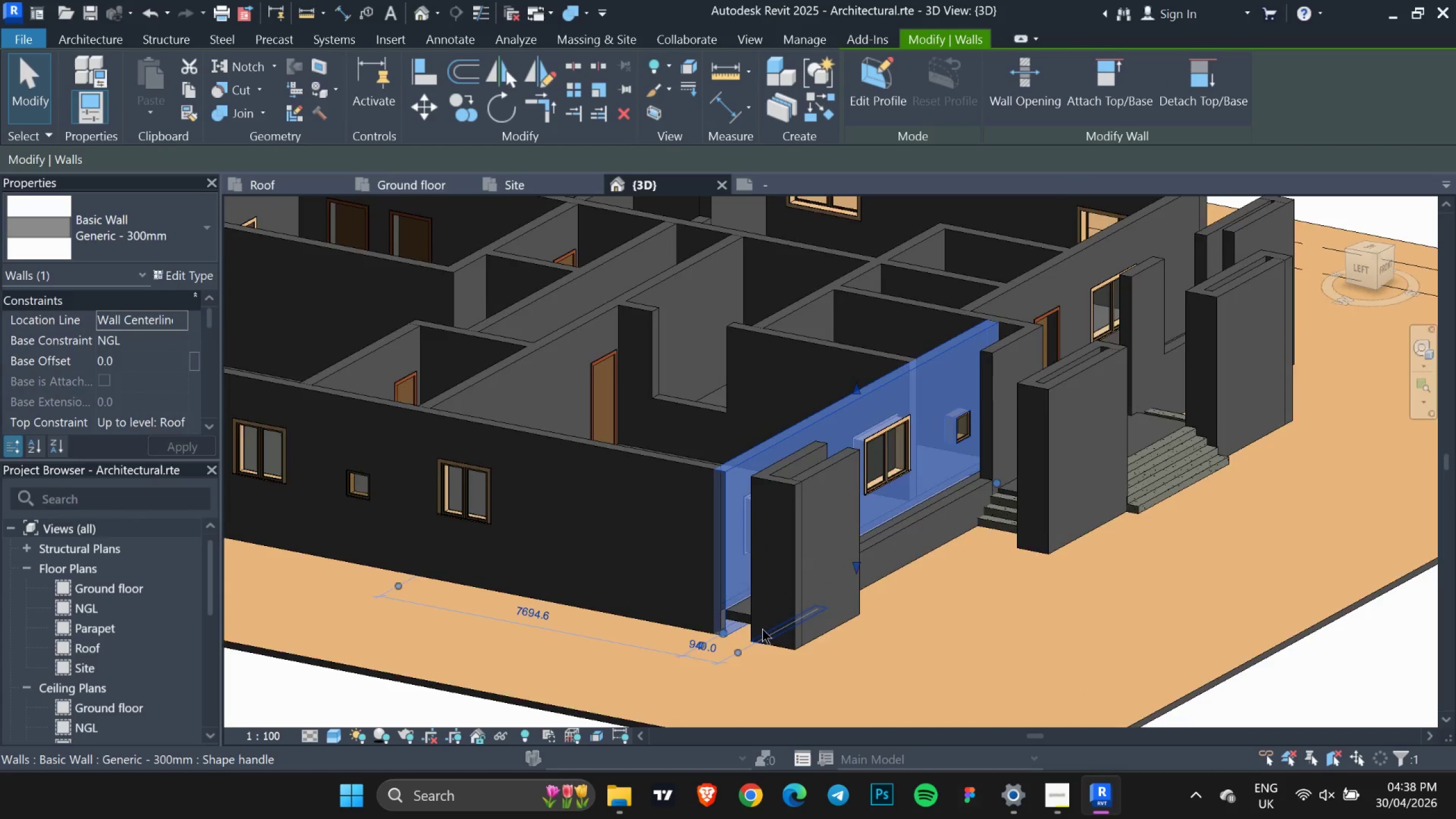 
scroll: coordinate [762, 628], scroll_direction: up, amount: 6.0
 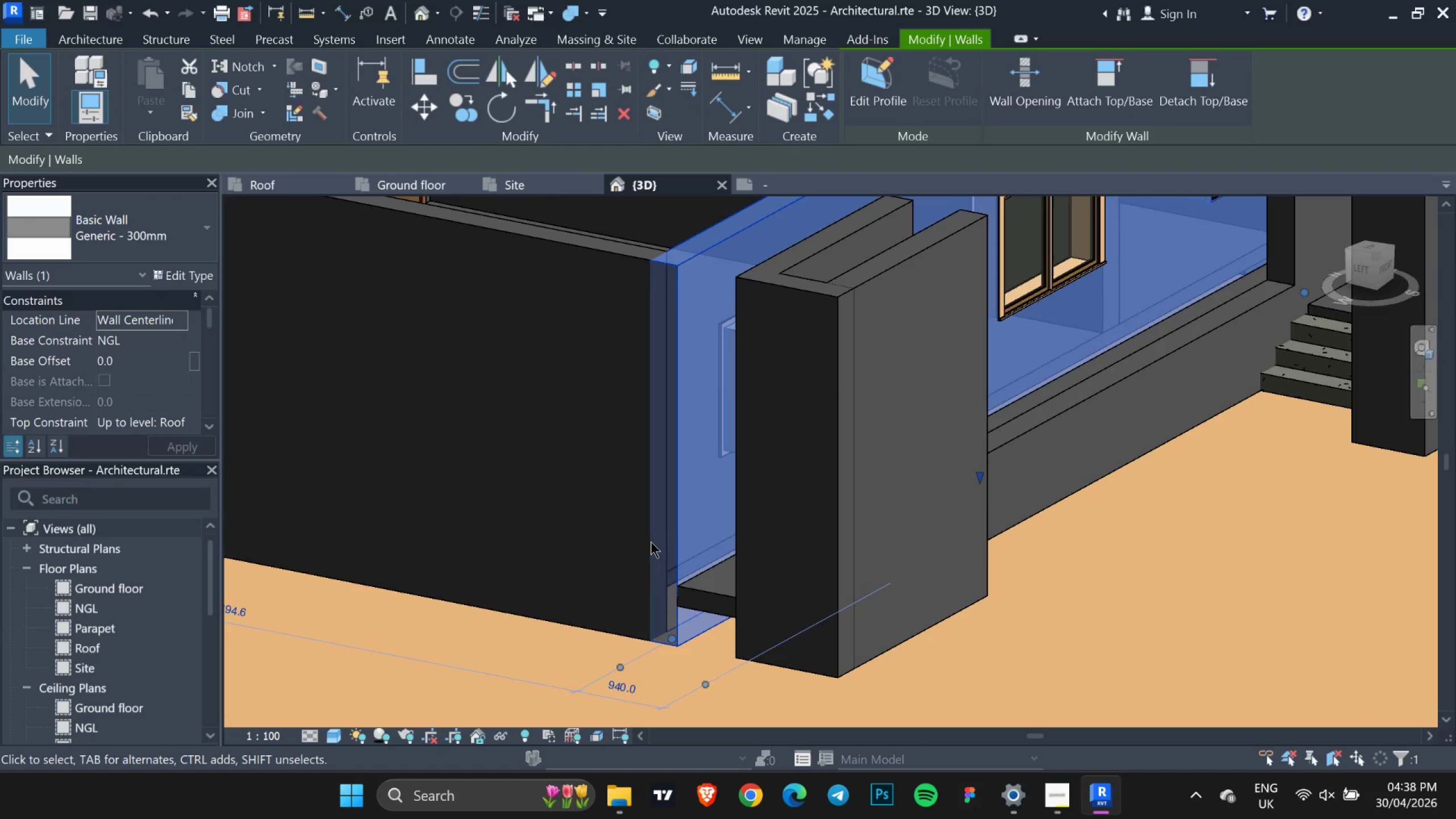 
key(Escape)
 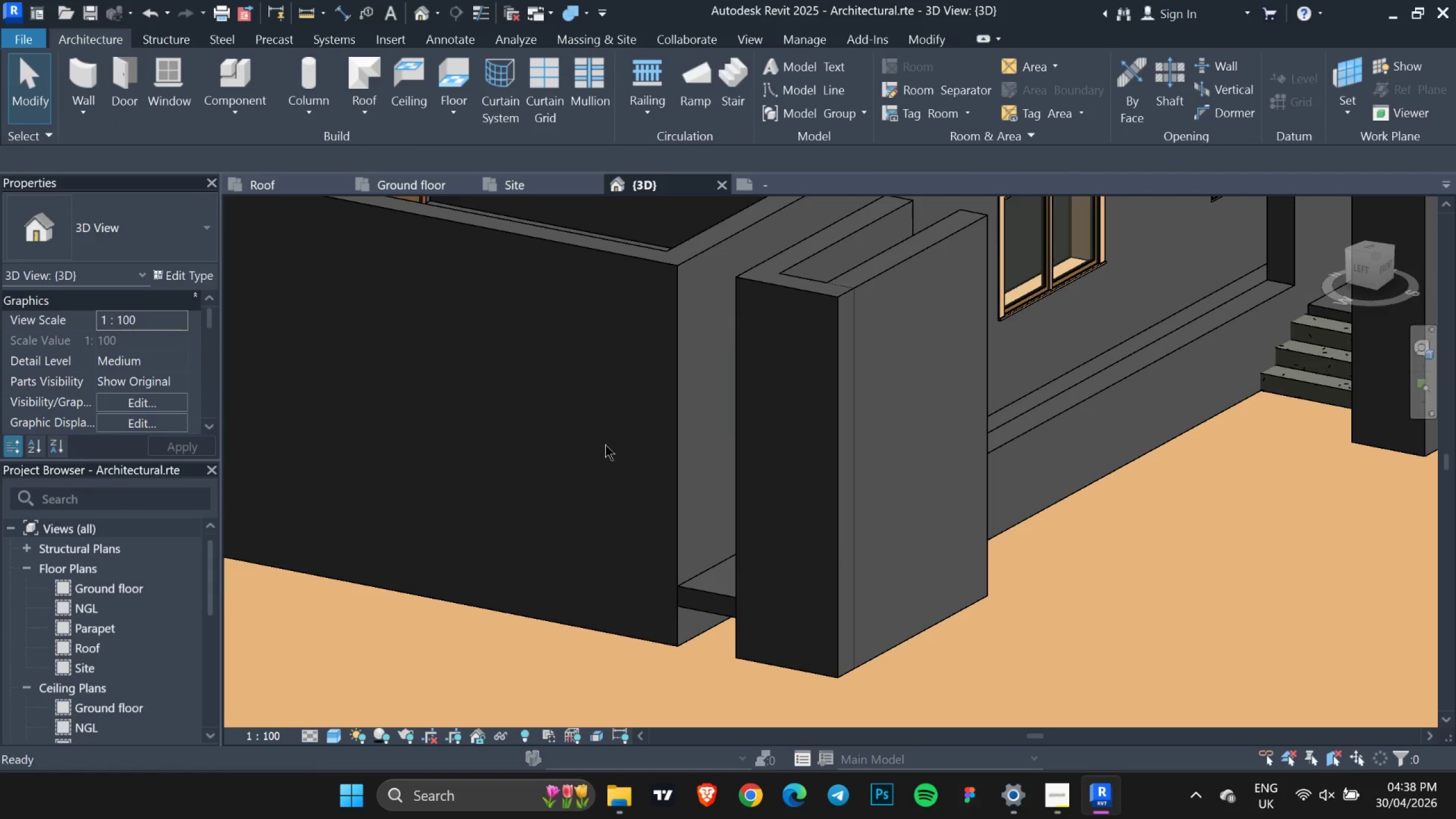 
key(Escape)
 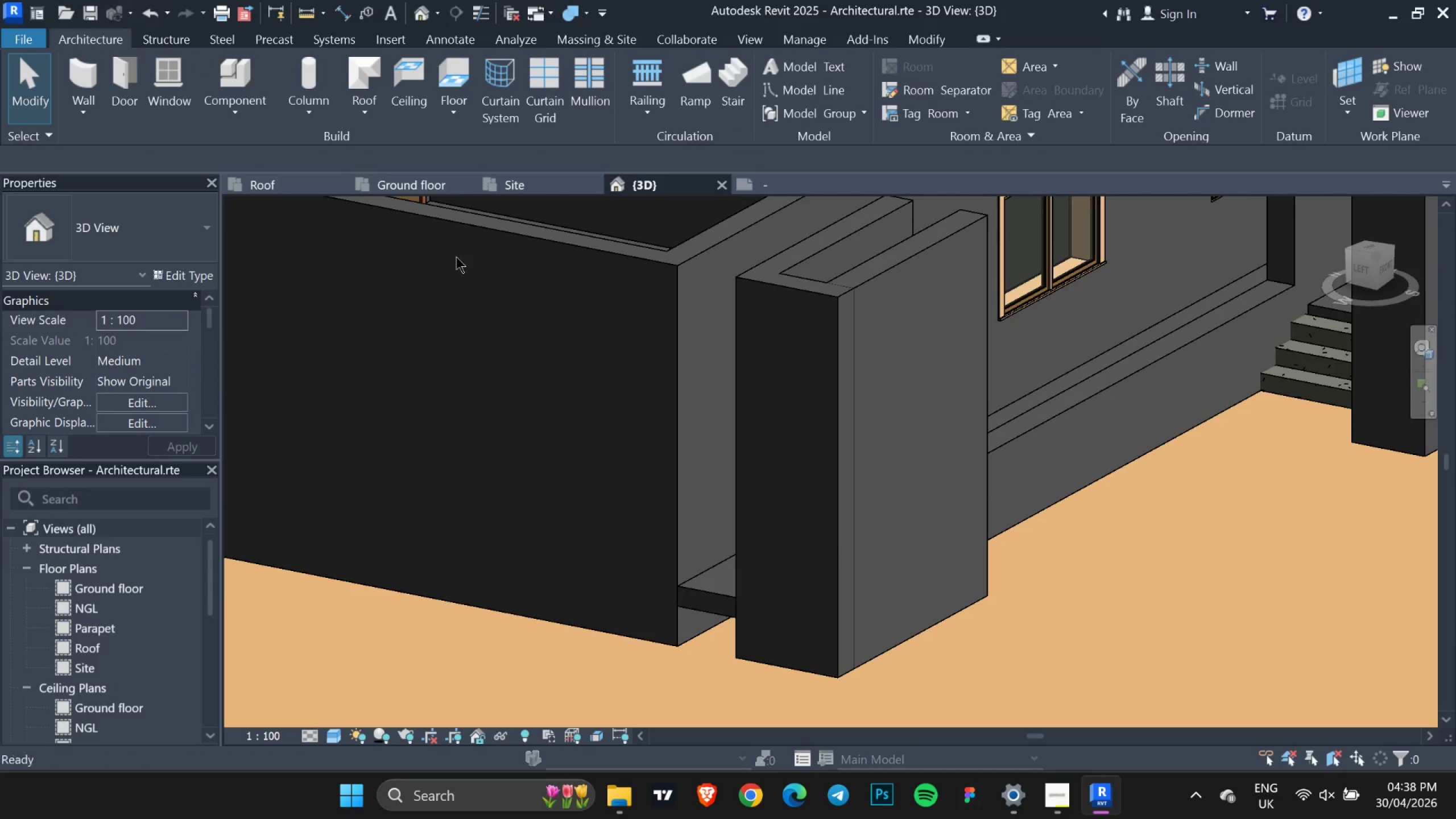 
key(Escape)
 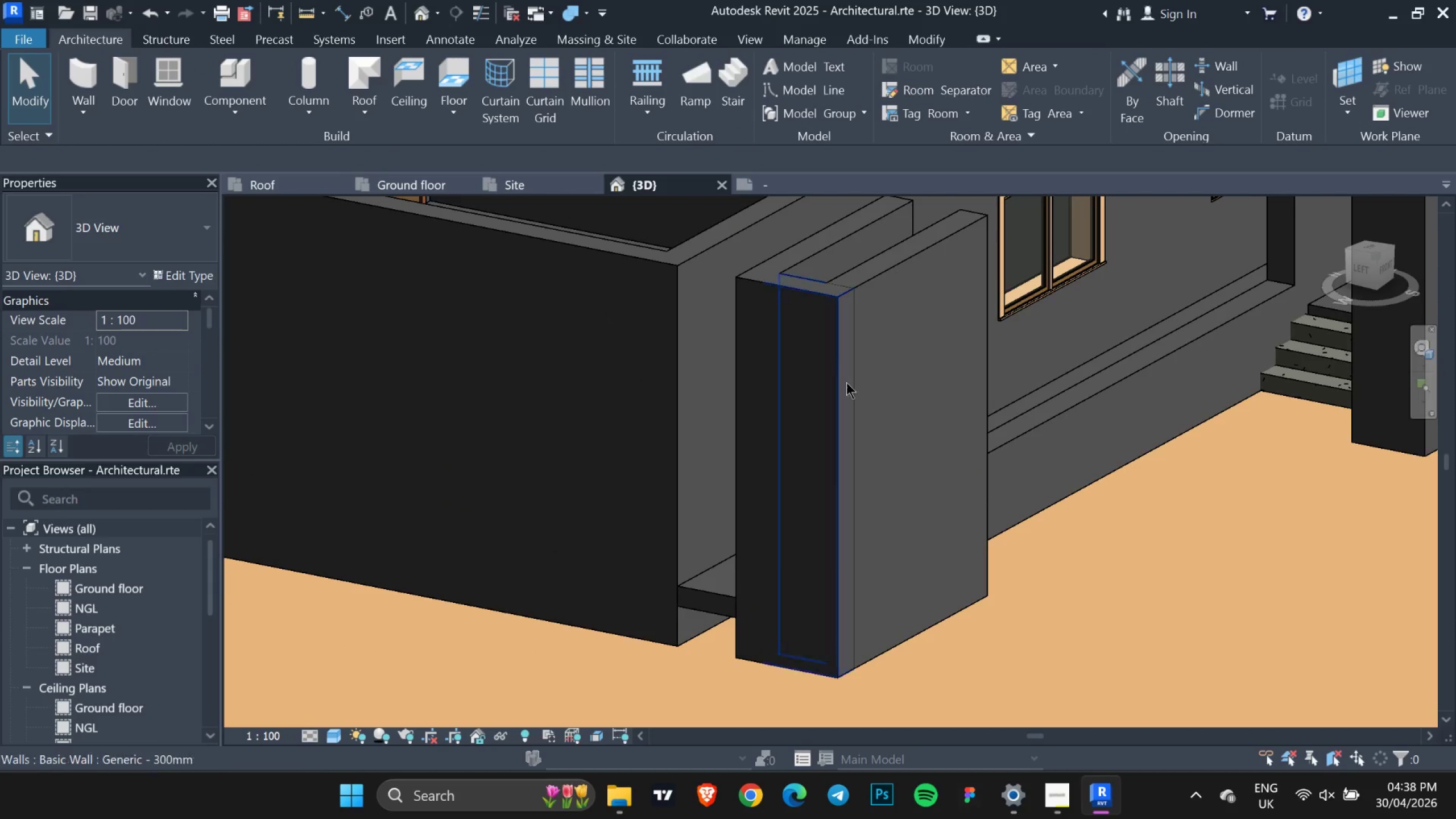 
scroll: coordinate [842, 396], scroll_direction: down, amount: 4.0
 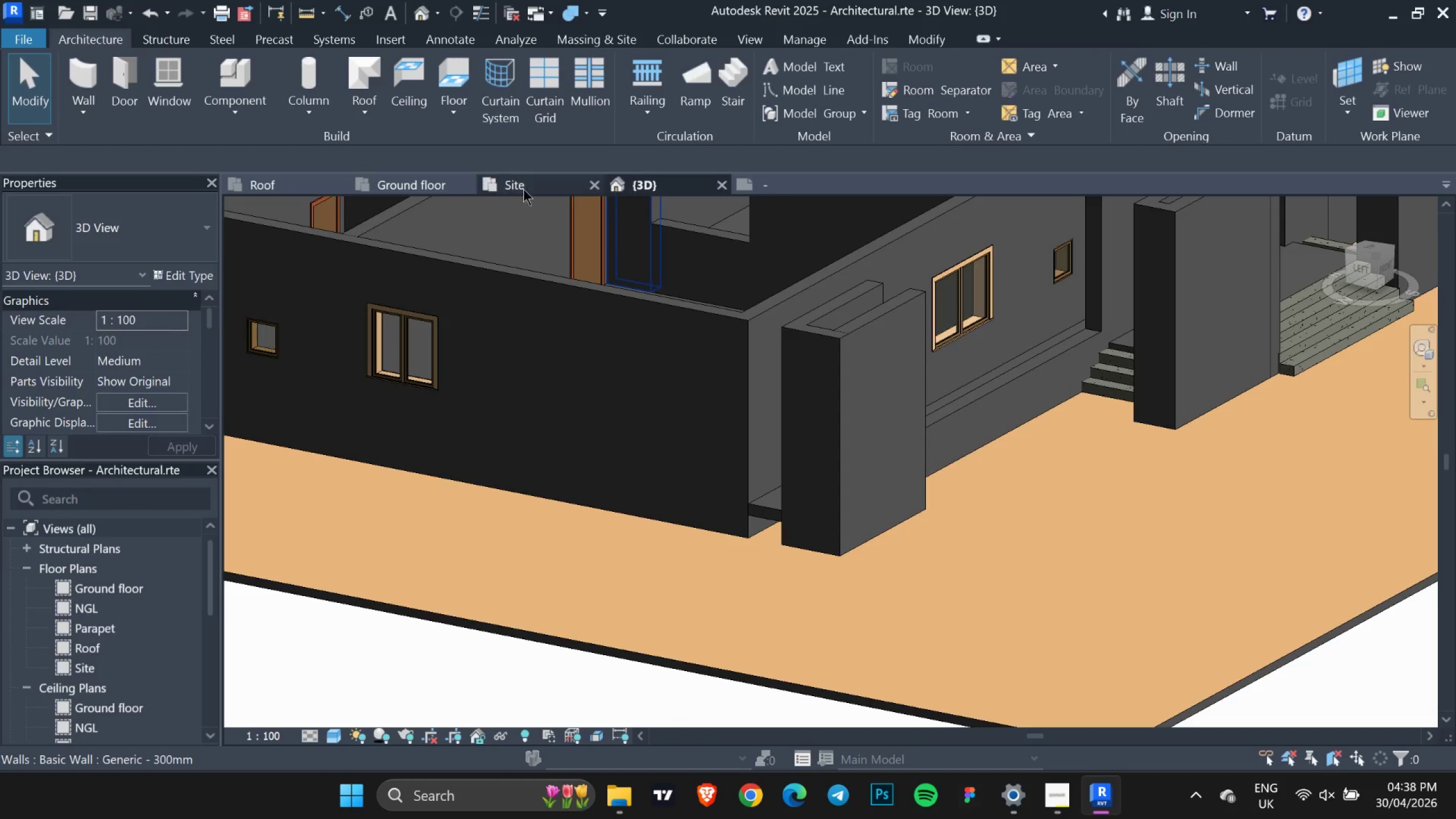 
left_click([425, 180])
 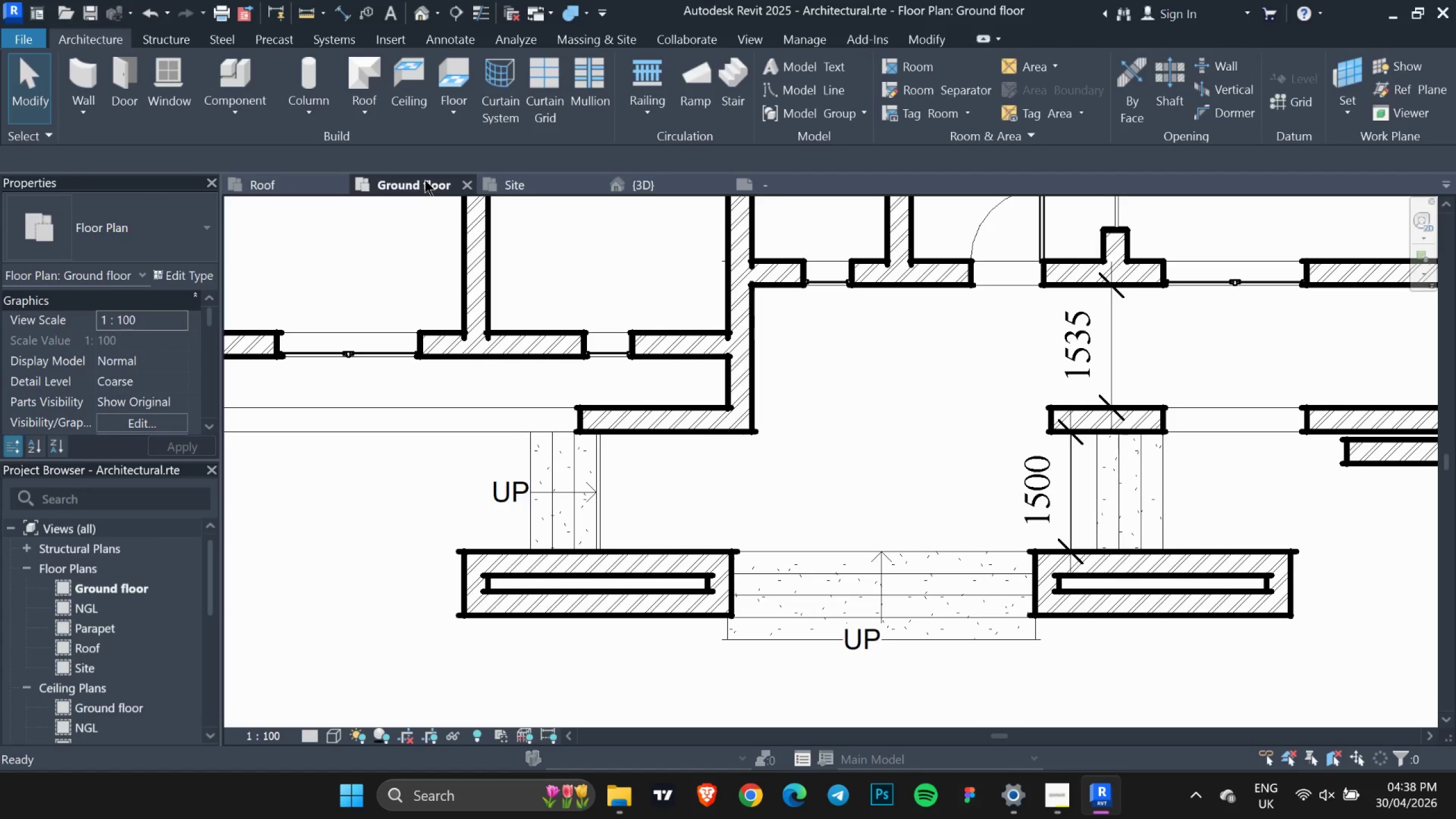 
wait(6.36)
 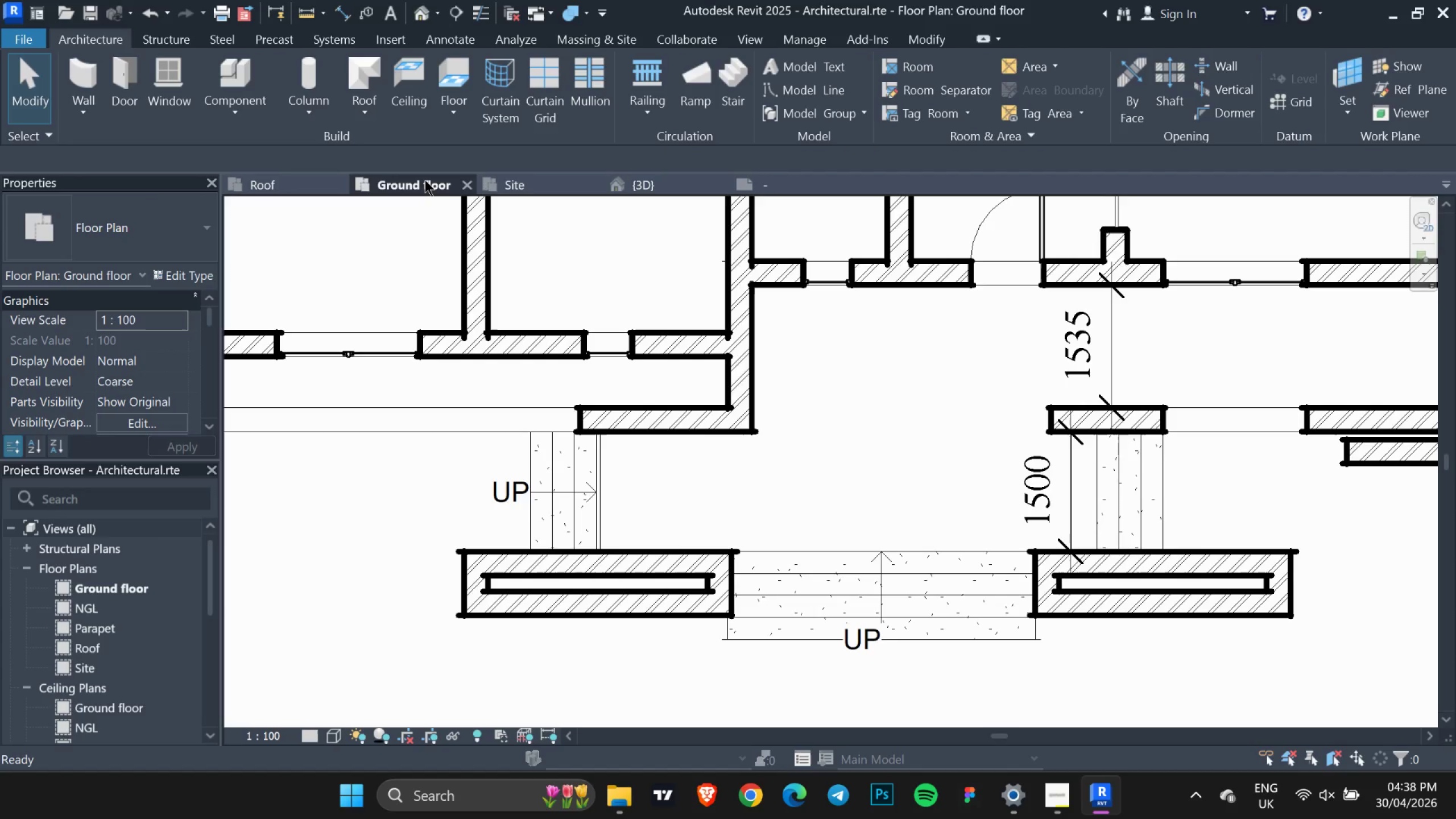 
scroll: coordinate [664, 327], scroll_direction: down, amount: 10.0
 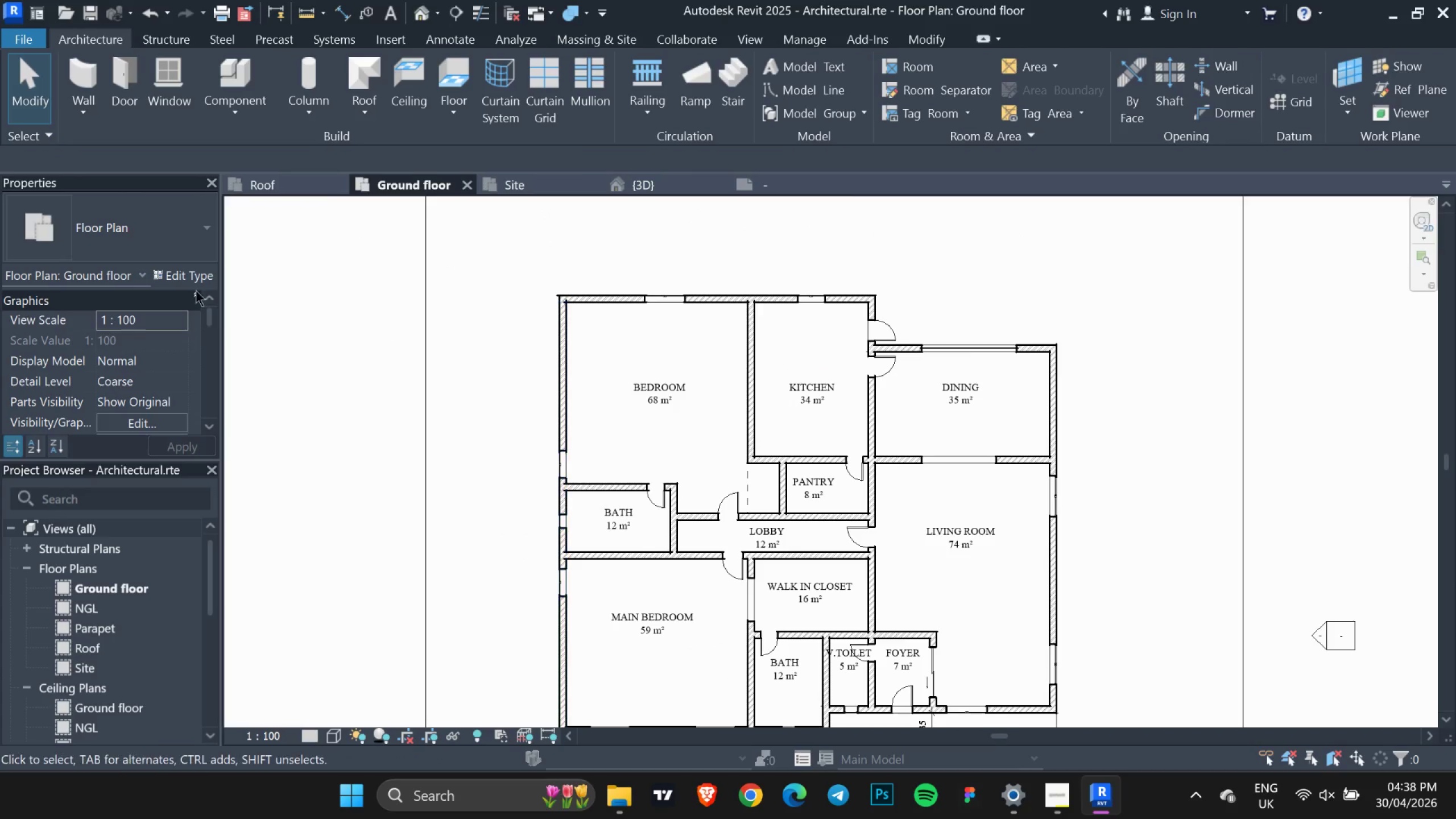 
left_click([231, 79])
 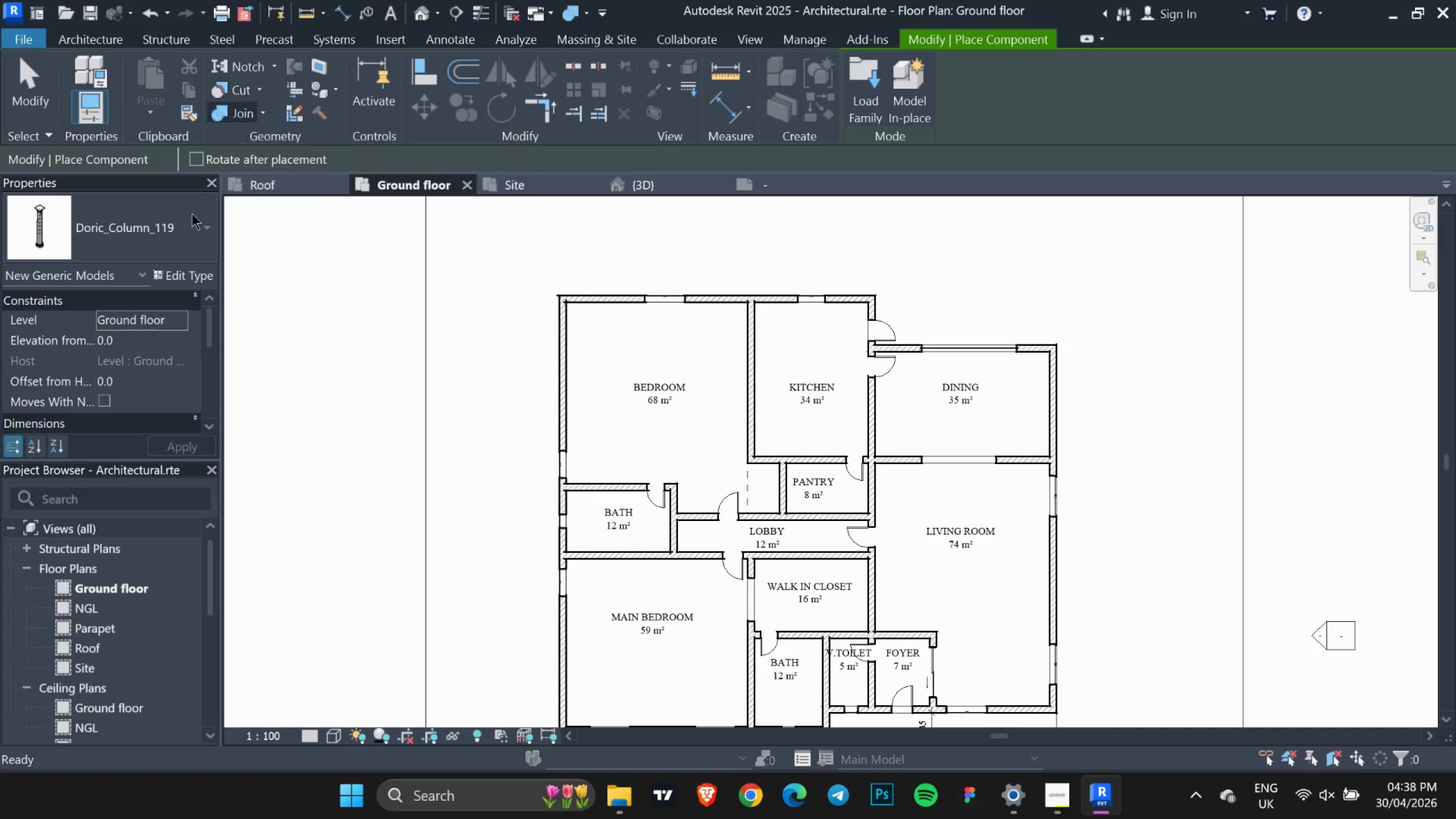 
left_click([154, 248])
 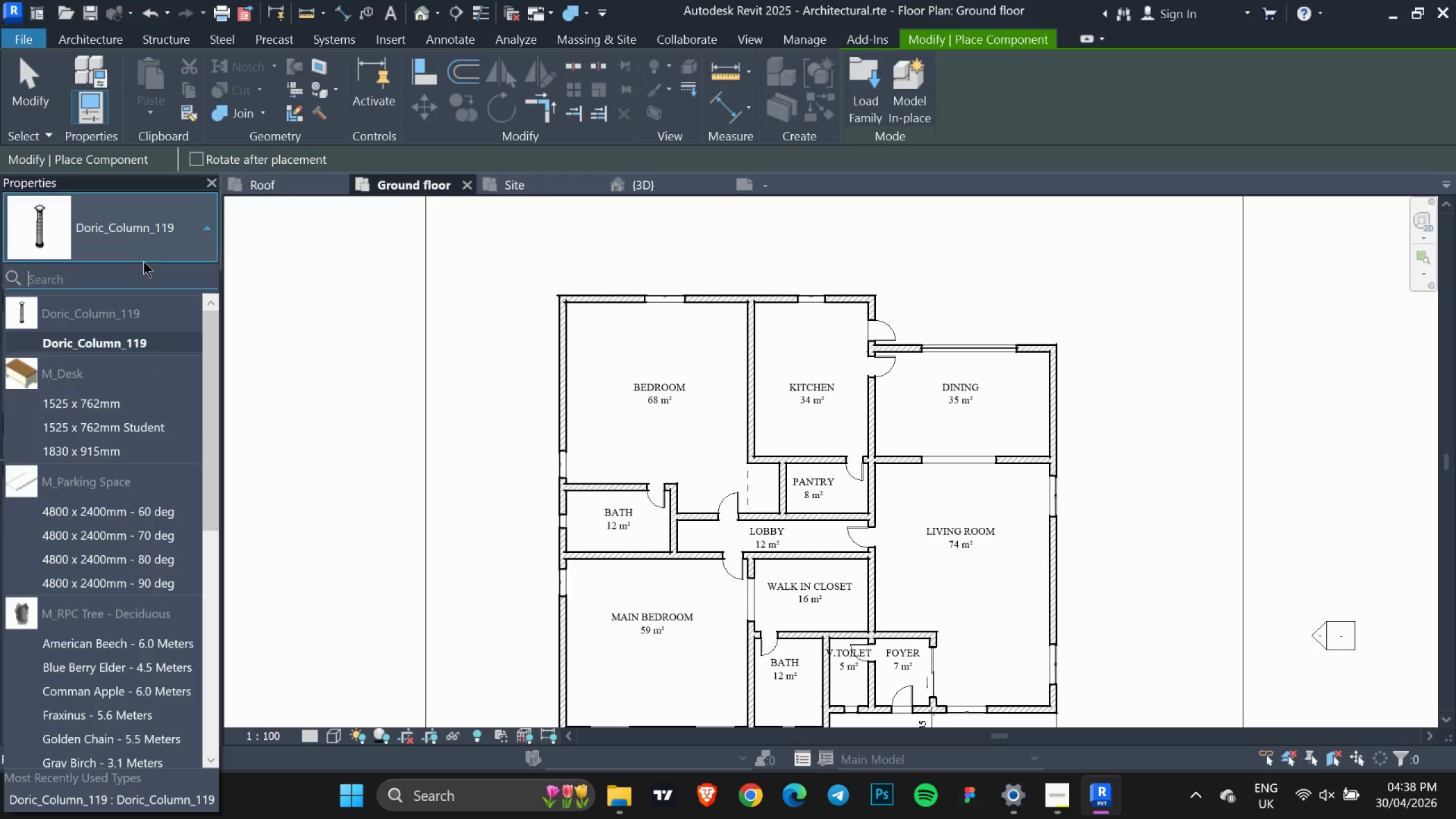 
scroll: coordinate [78, 428], scroll_direction: up, amount: 3.0
 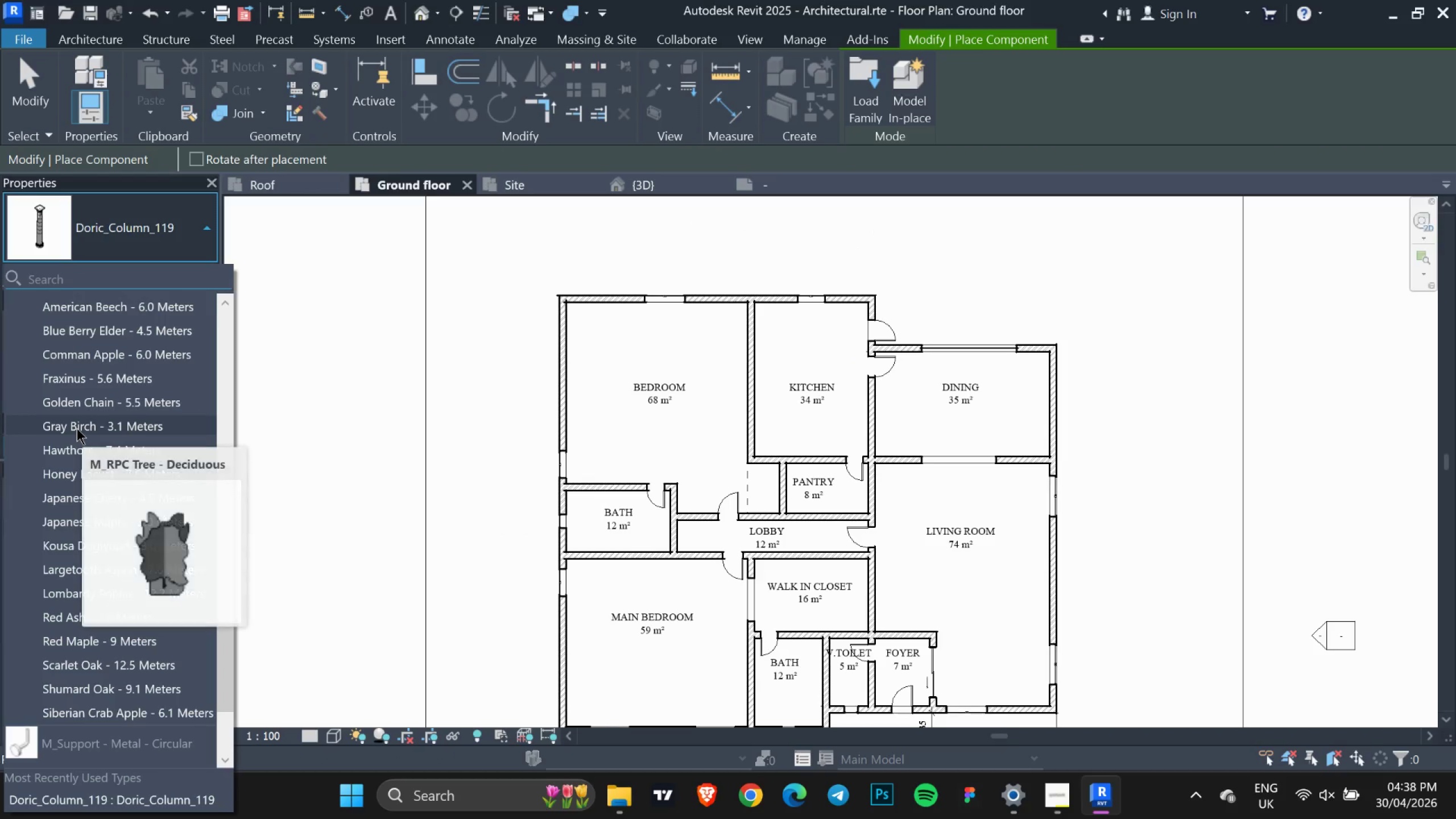 
scroll: coordinate [77, 428], scroll_direction: down, amount: 3.0
 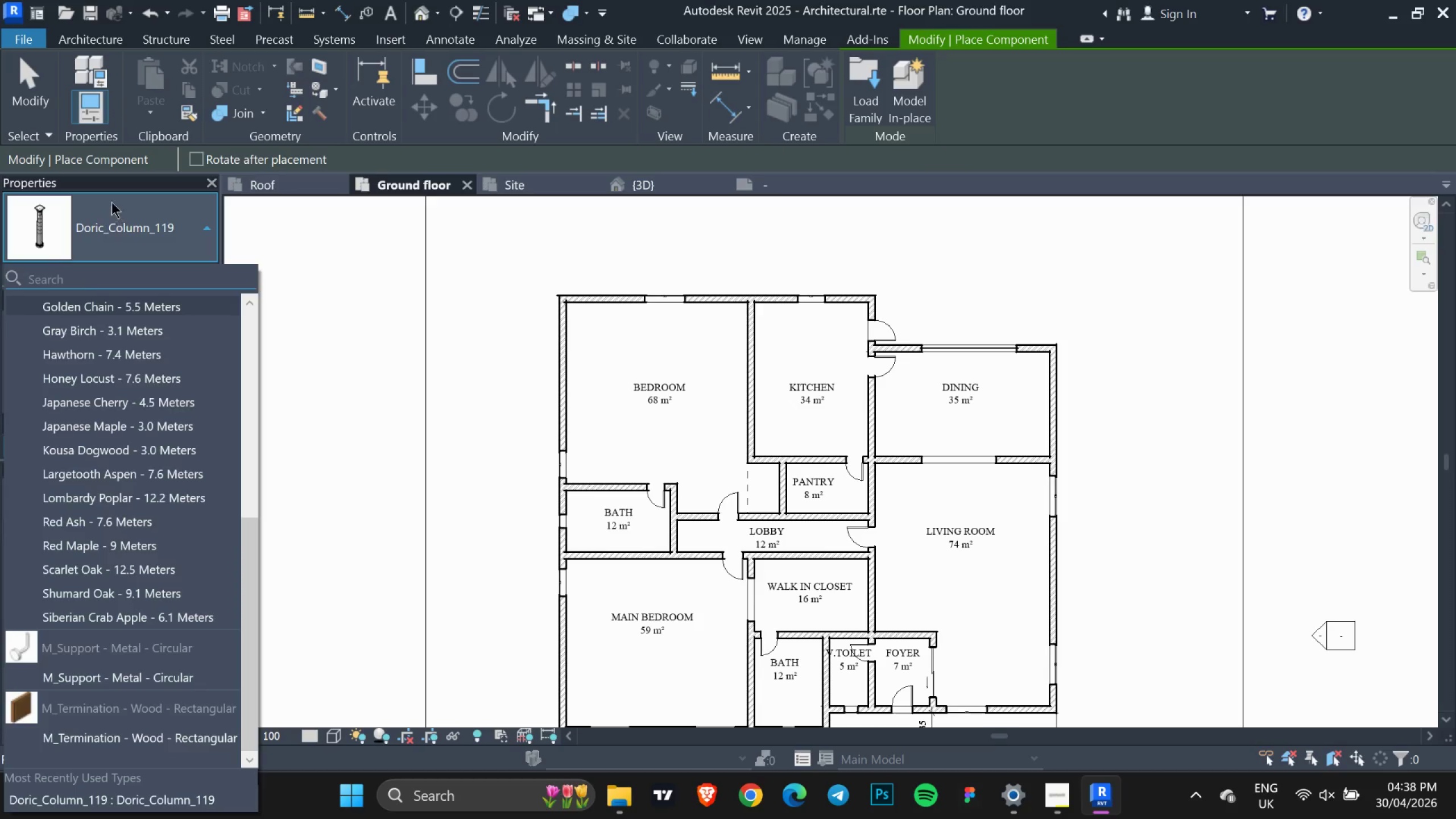 
left_click([111, 202])
 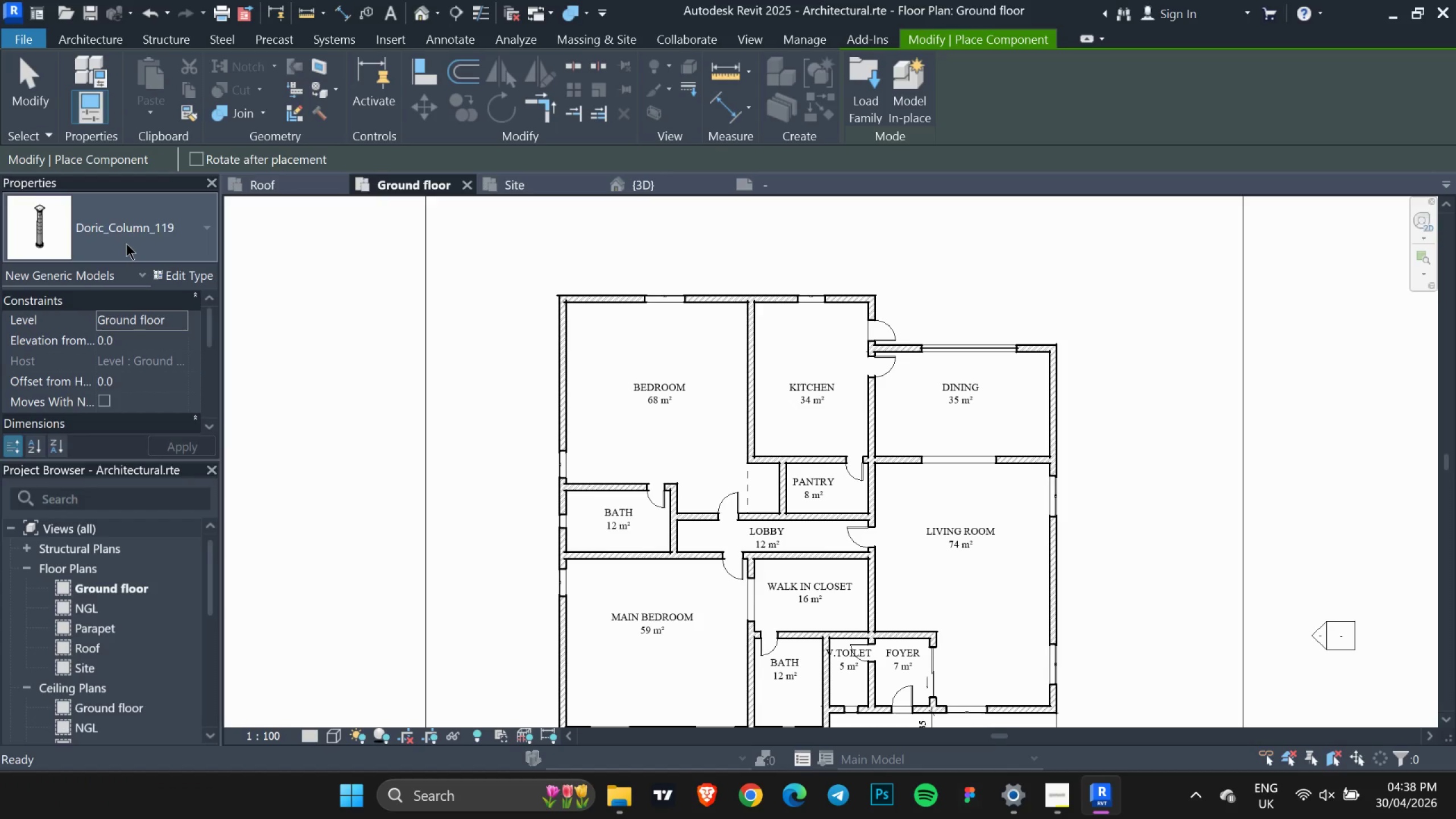 
left_click([126, 243])
 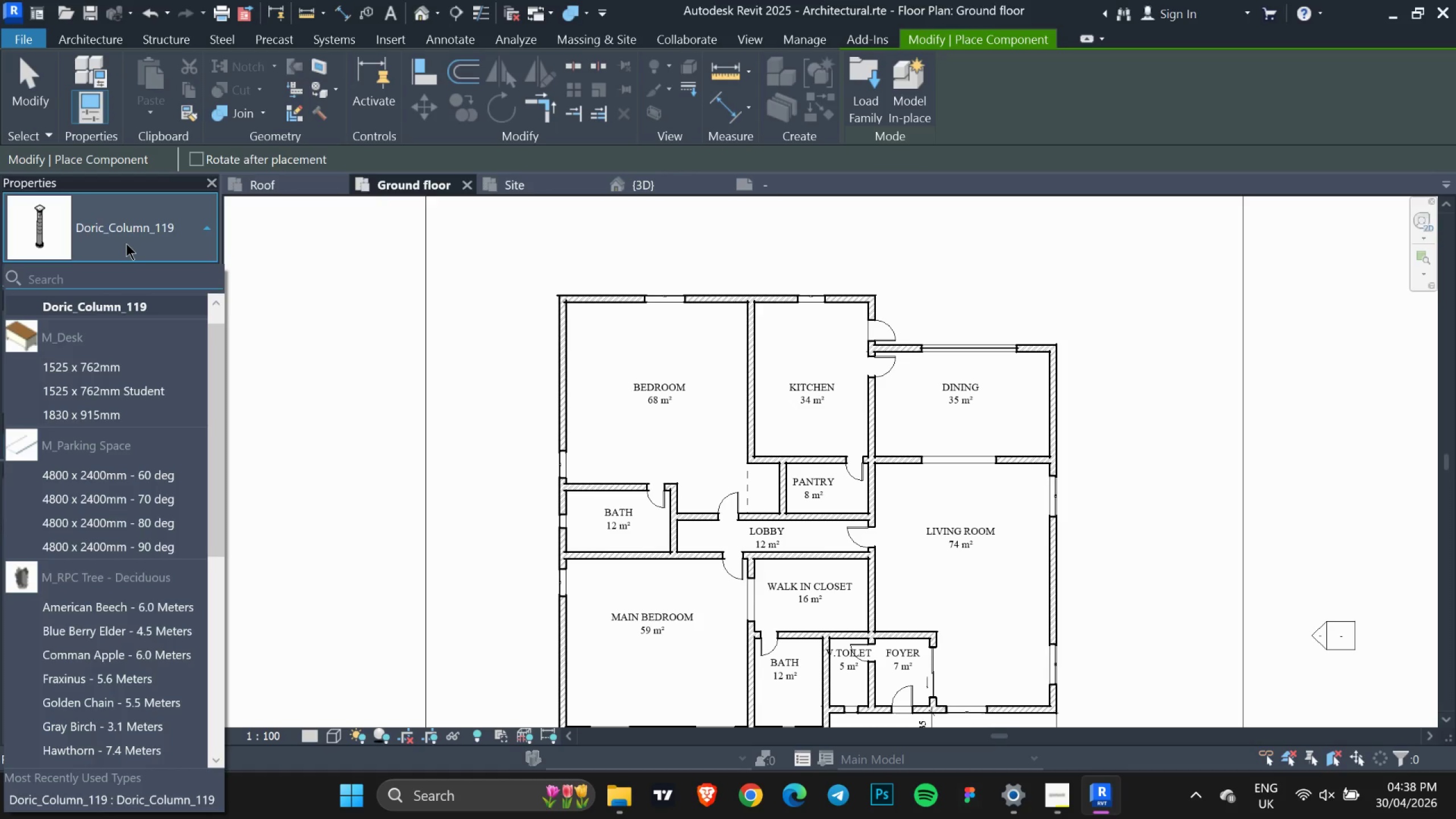 
type(COU)
key(Backspace)
key(Backspace)
key(Backspace)
 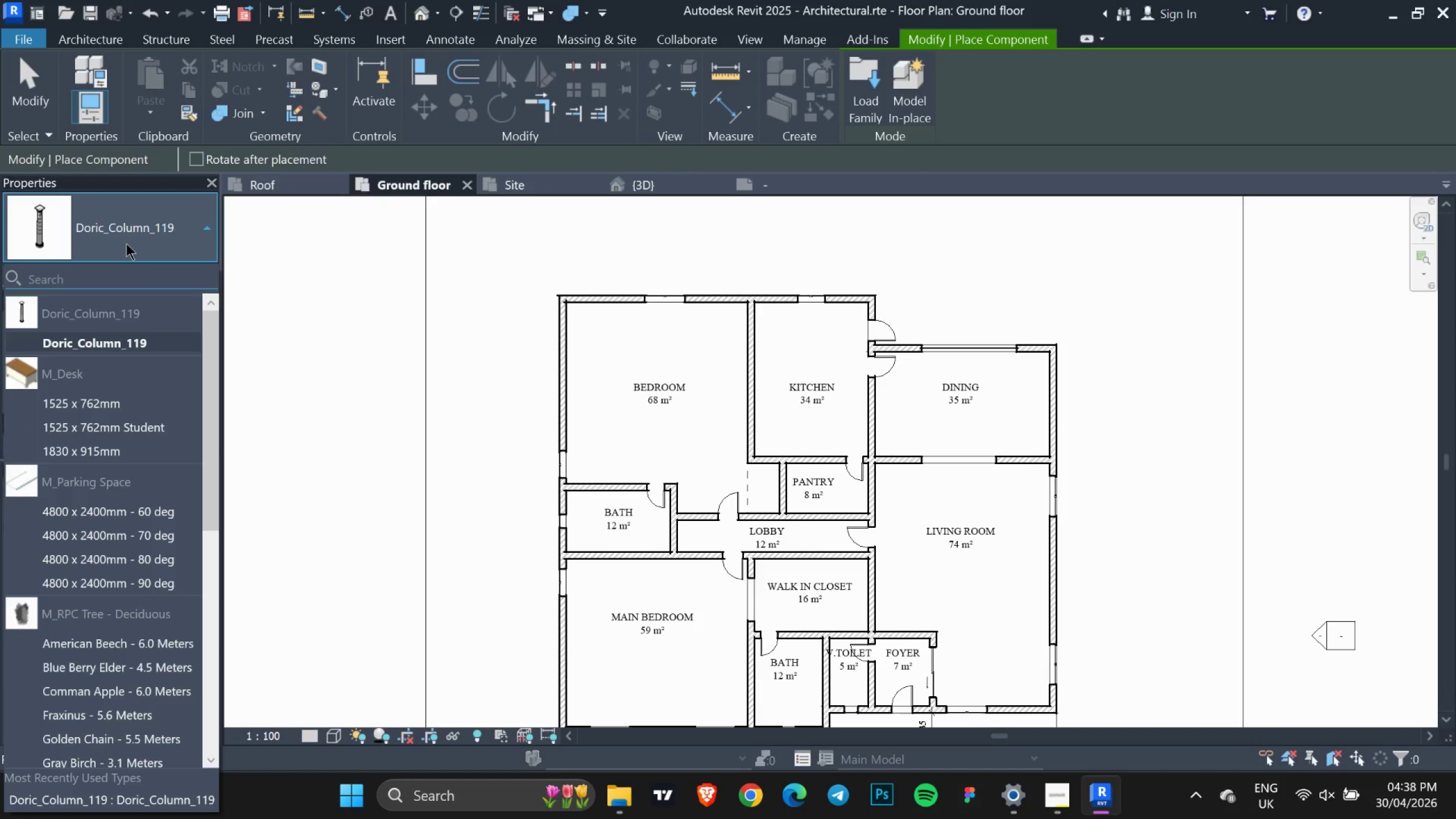 
left_click([378, 431])
 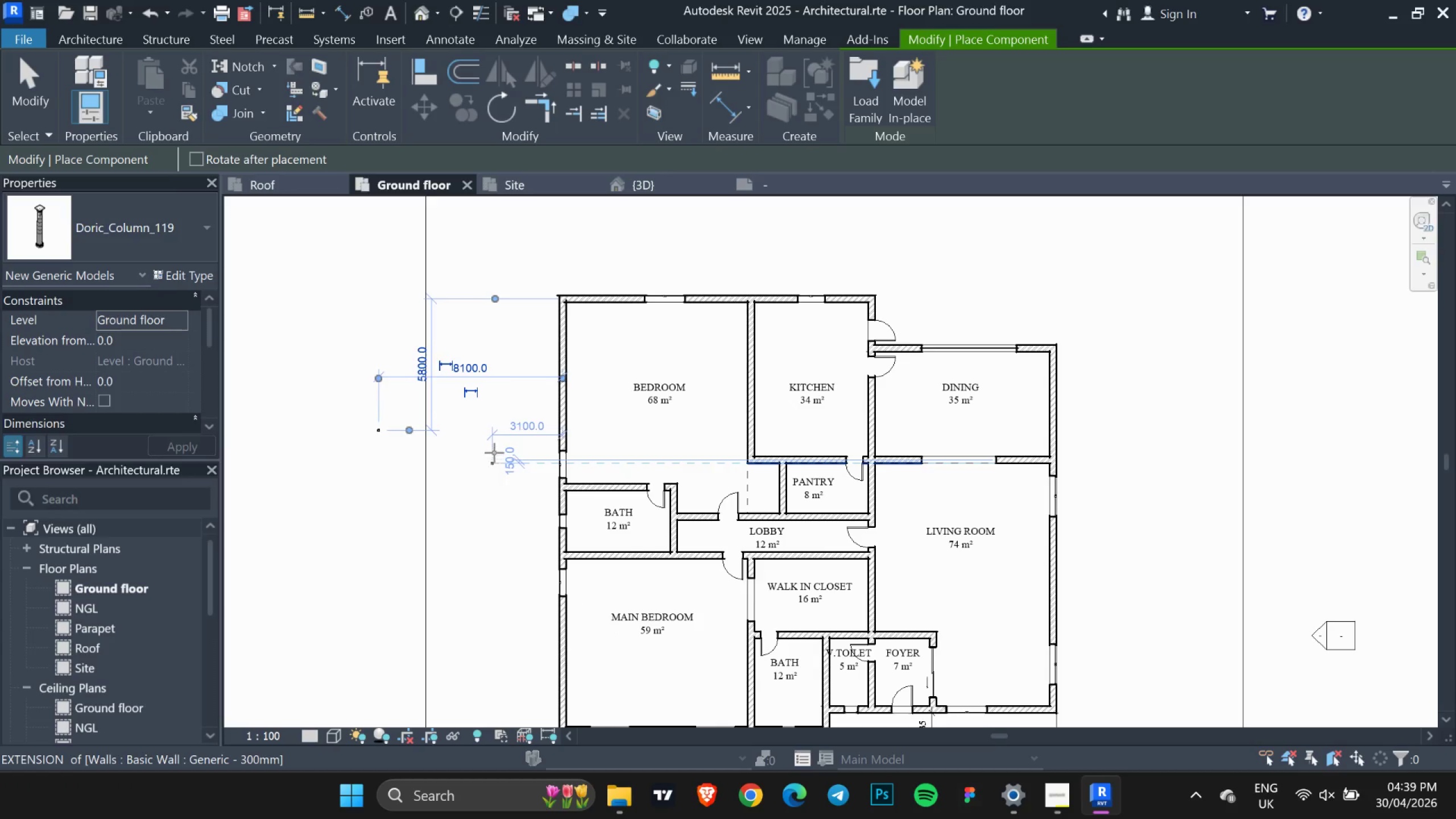 
scroll: coordinate [423, 443], scroll_direction: up, amount: 2.0
 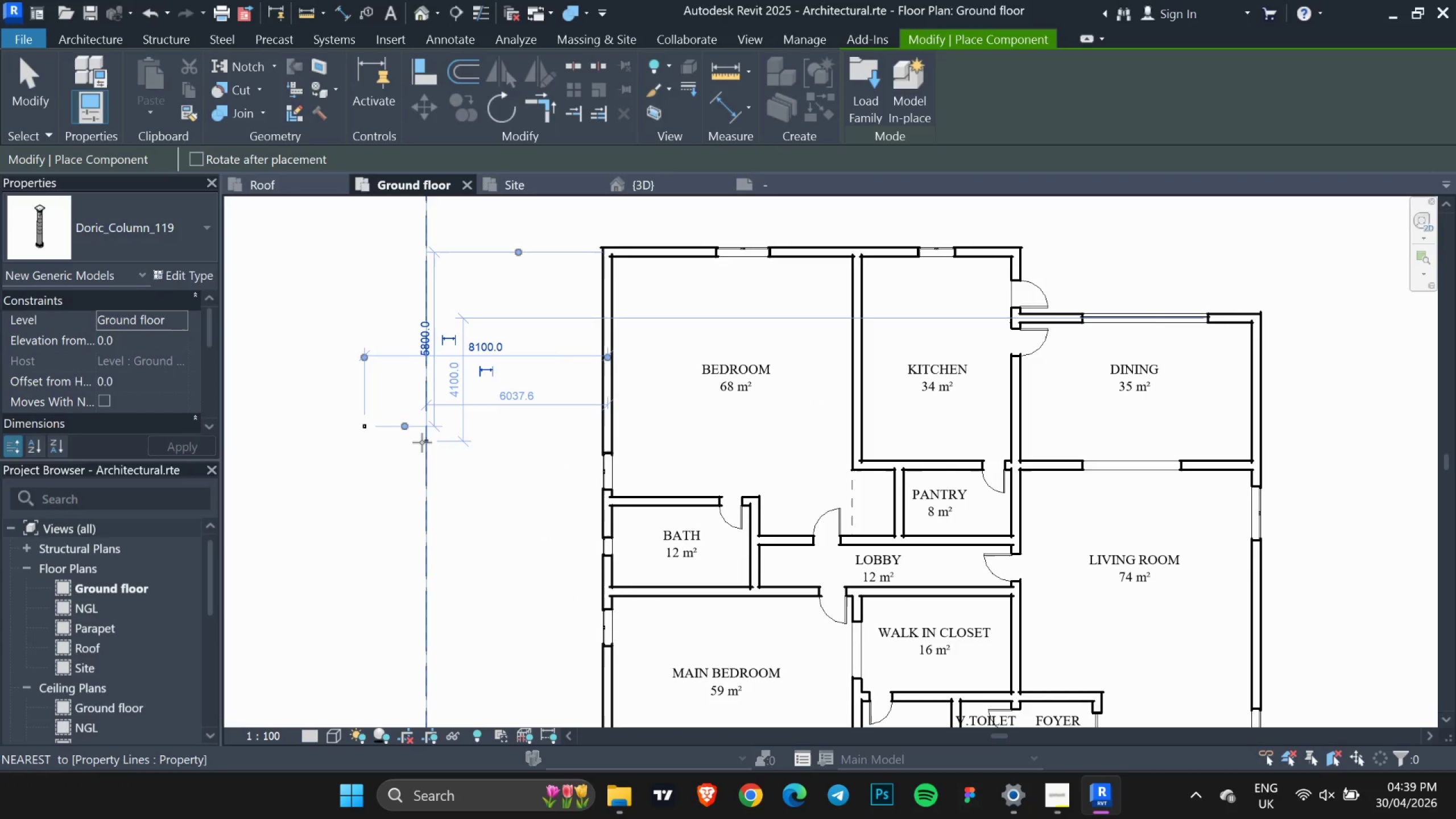 
key(Control+Z)
 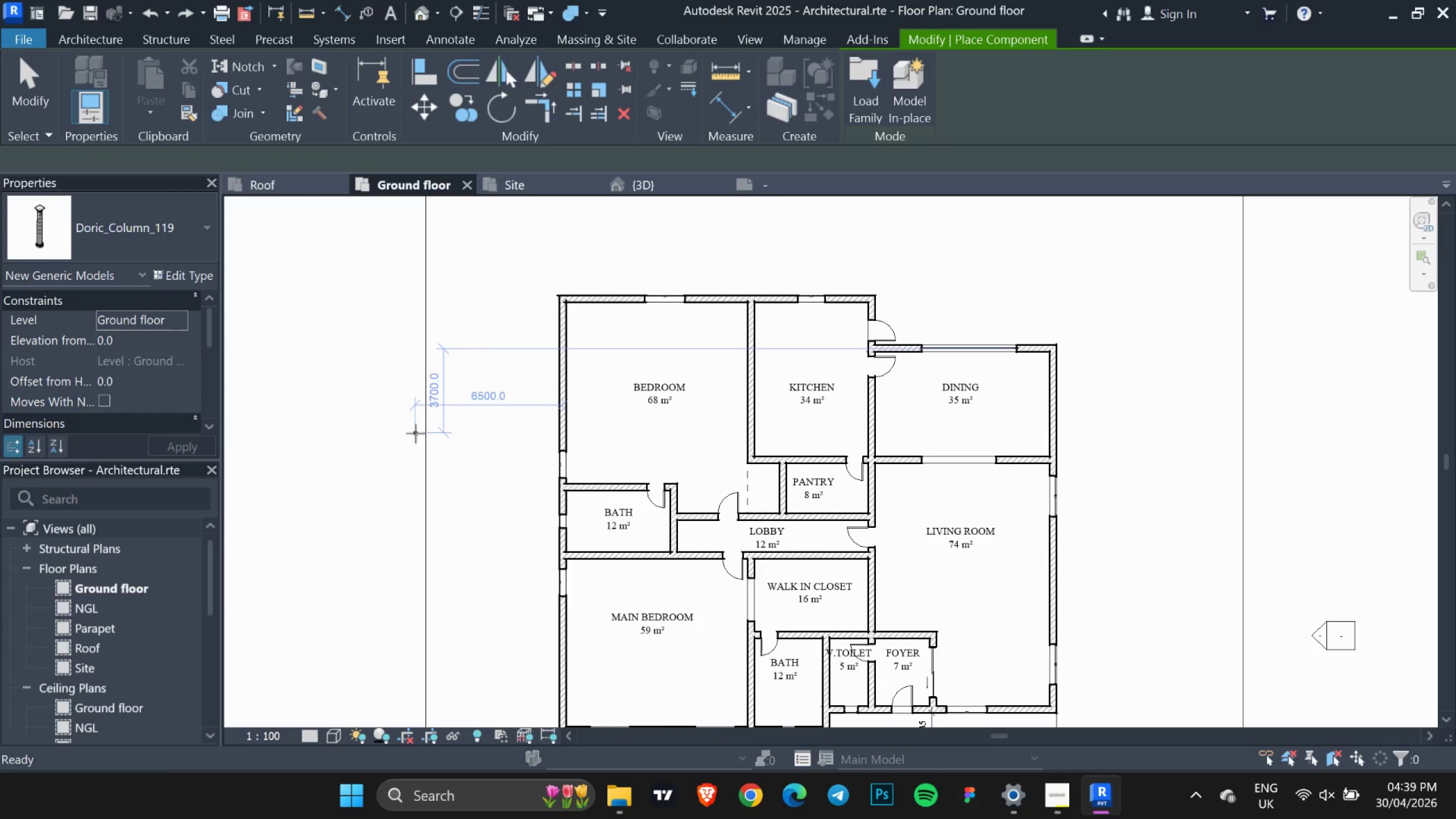 
key(Escape)
 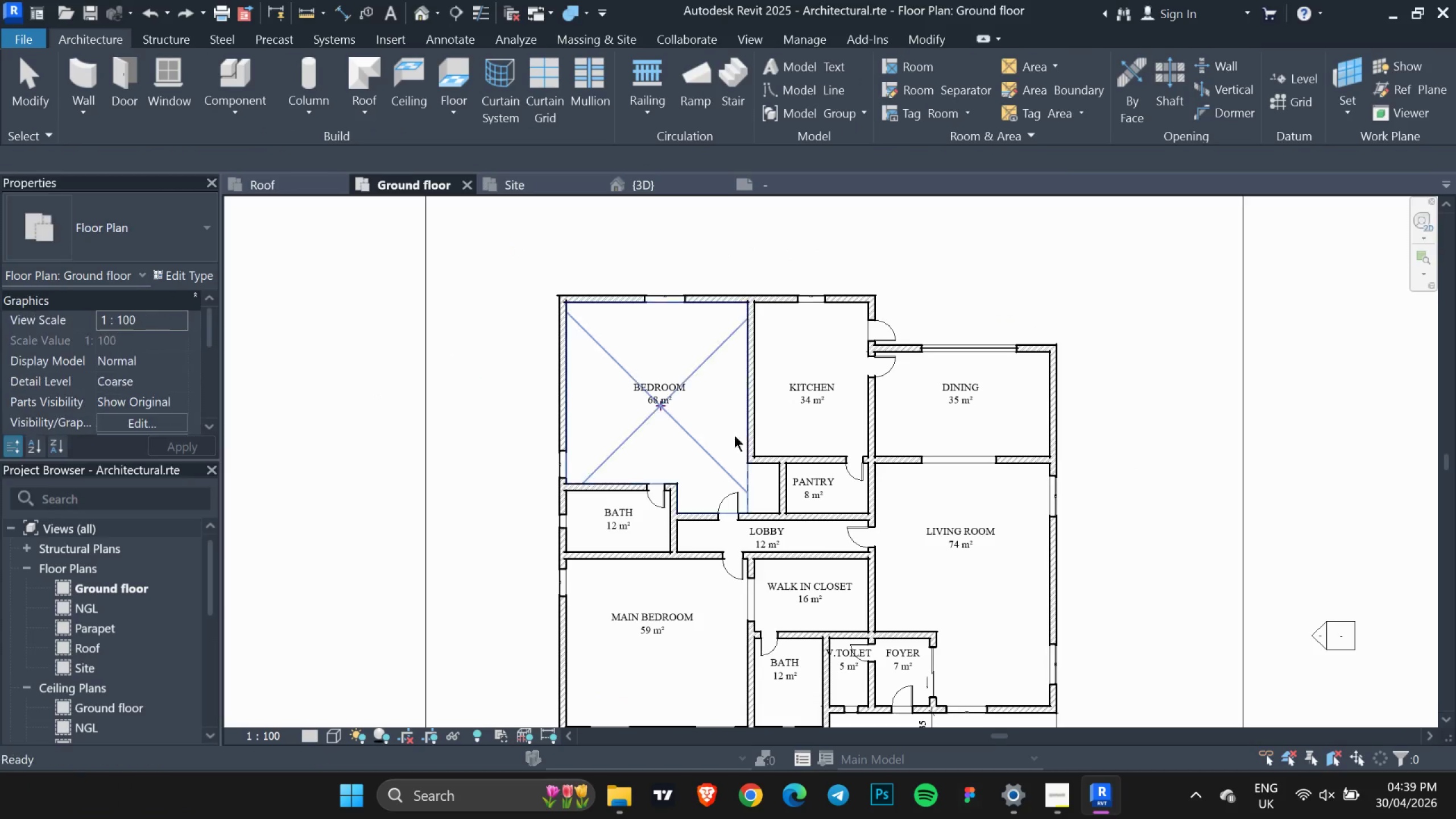 
key(Escape)
 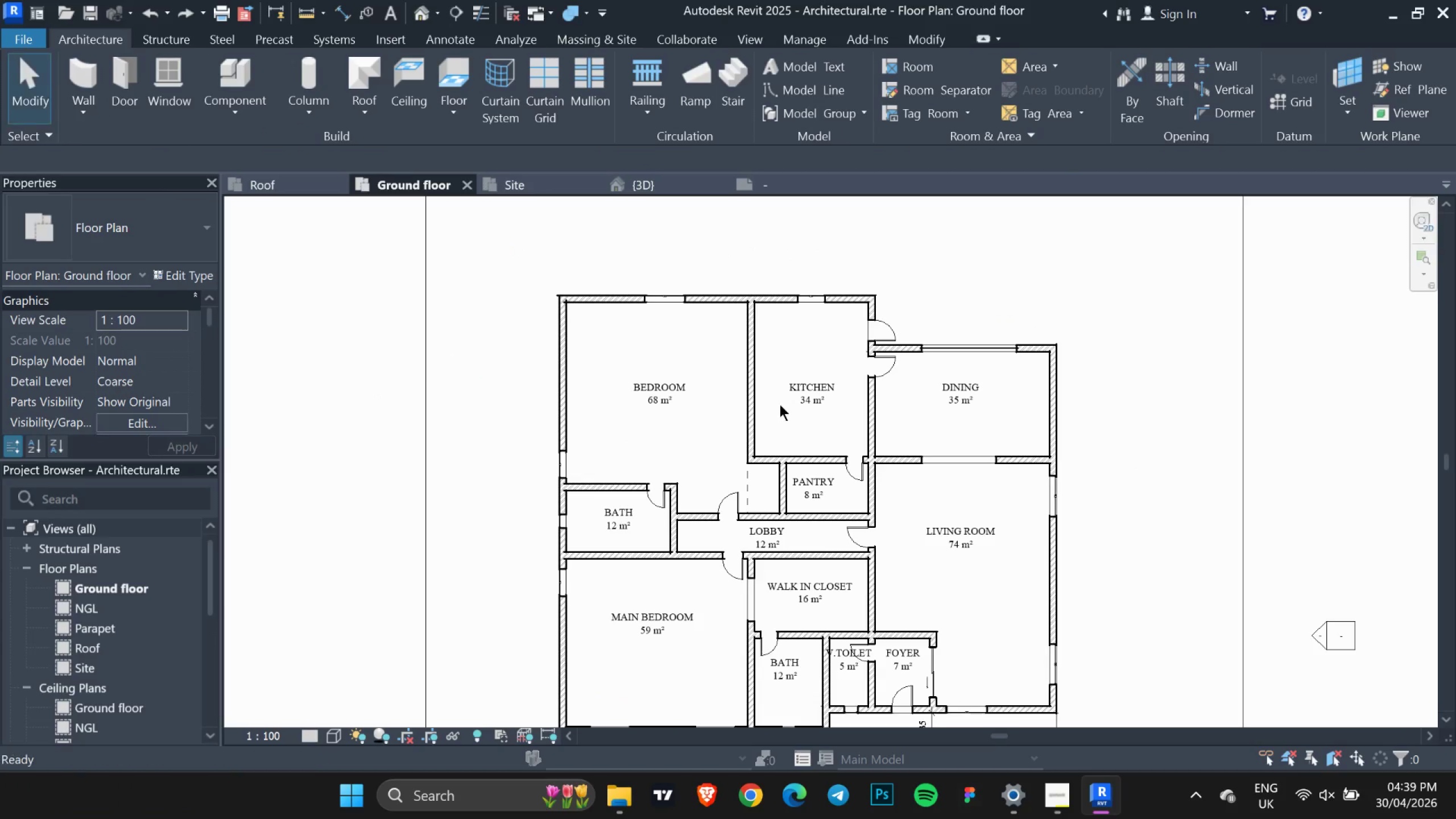 
key(Escape)
 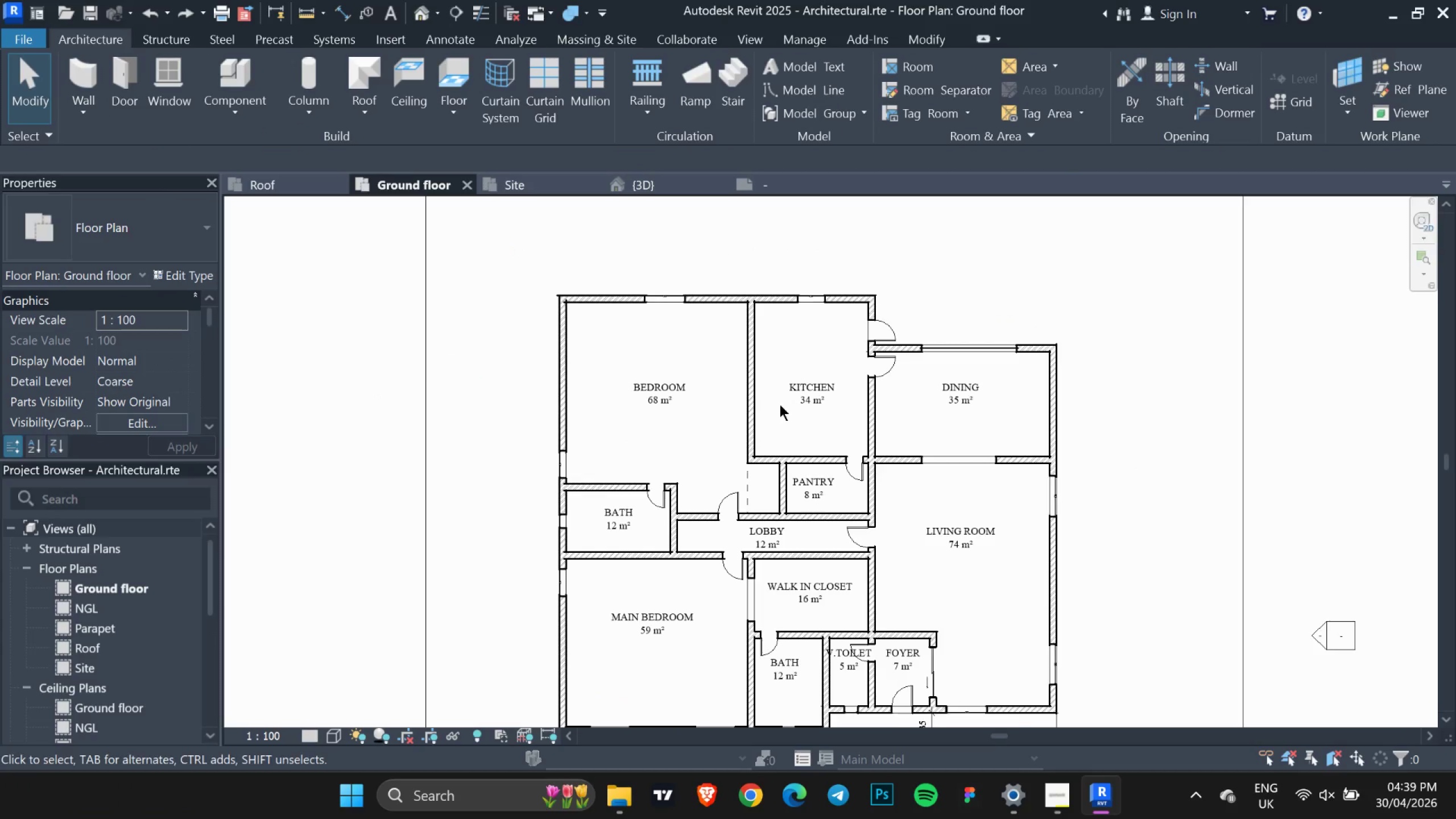 
key(Escape)
 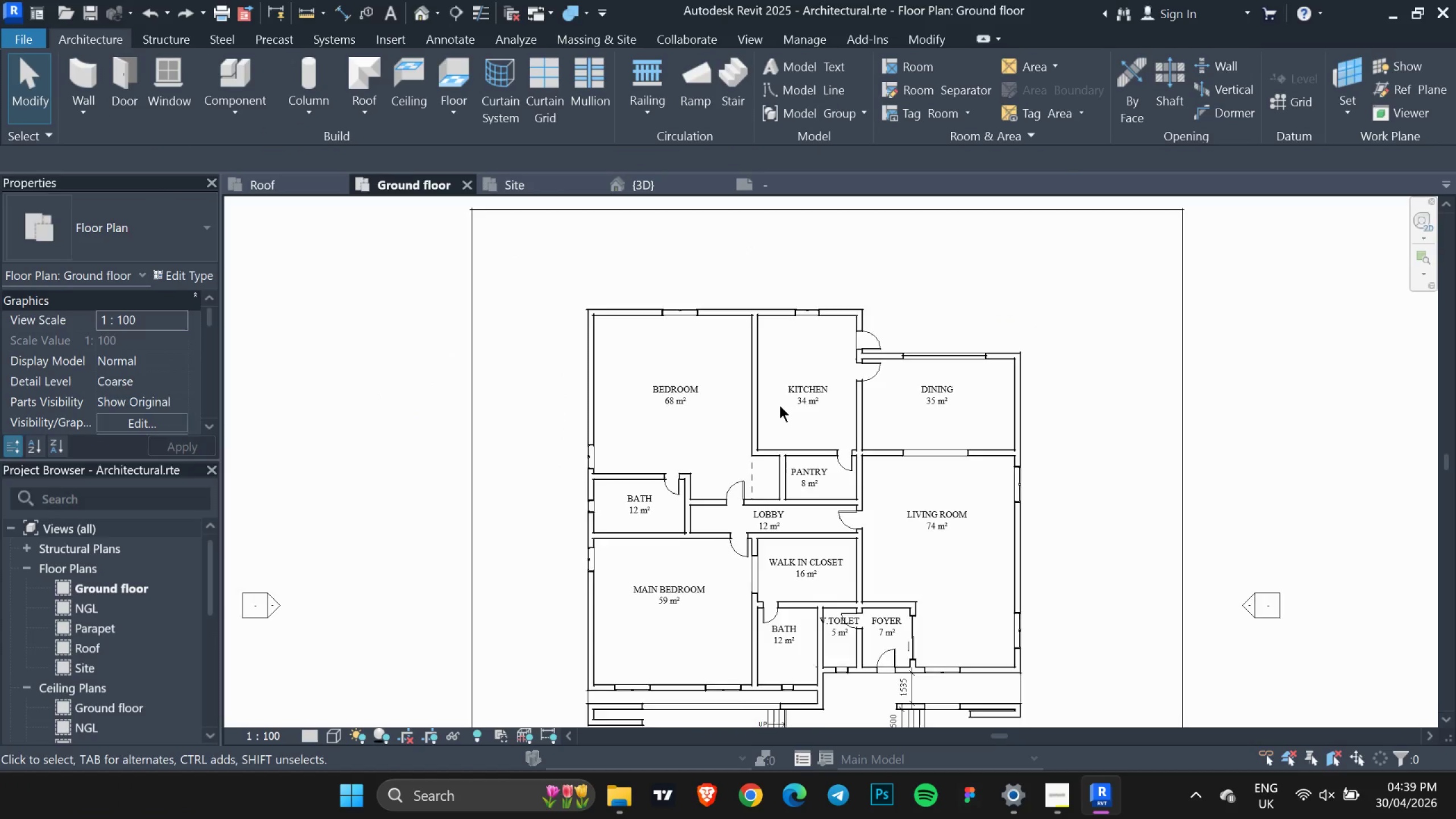 
scroll: coordinate [780, 406], scroll_direction: down, amount: 2.0
 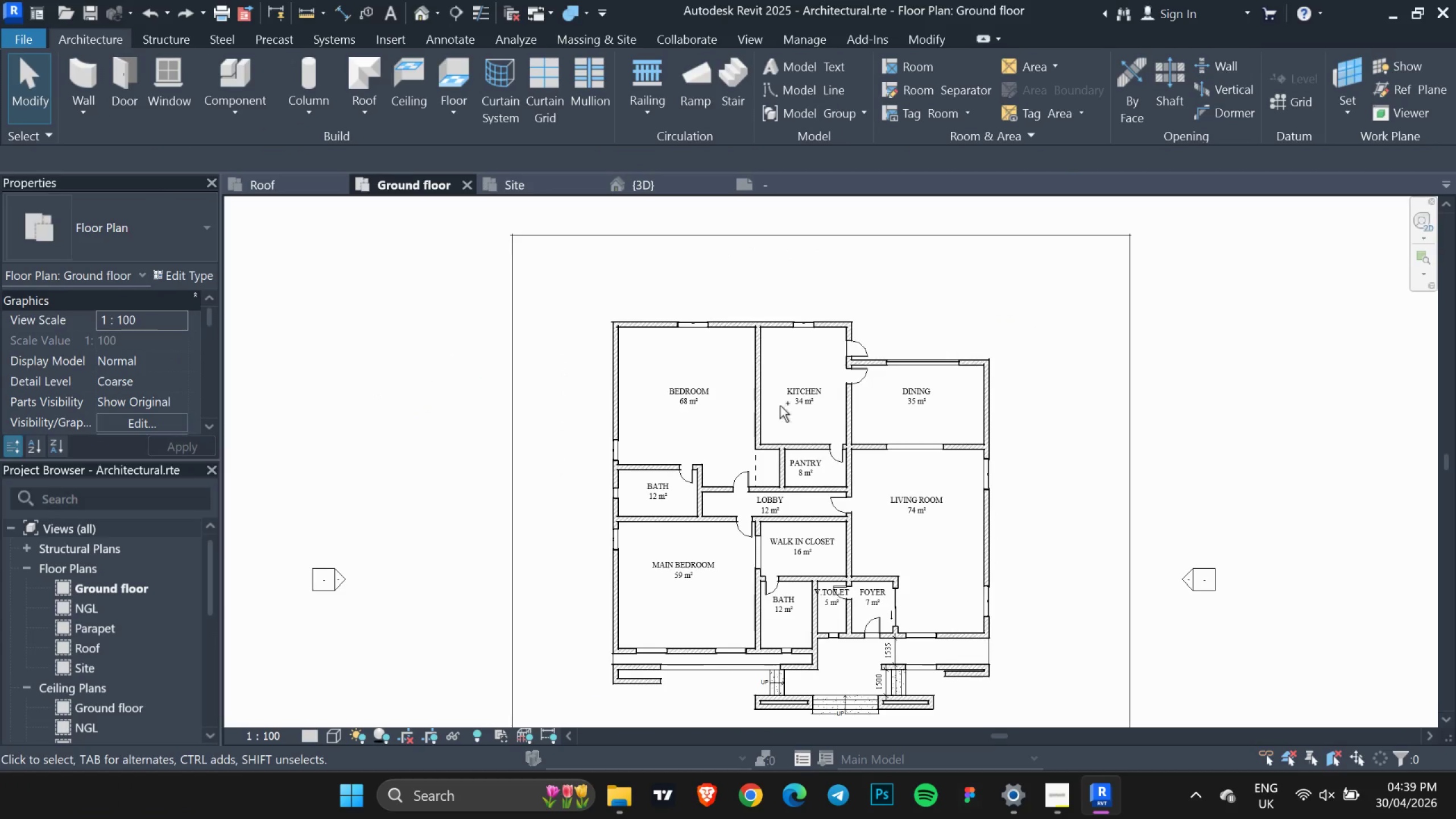 
key(Control+S)
 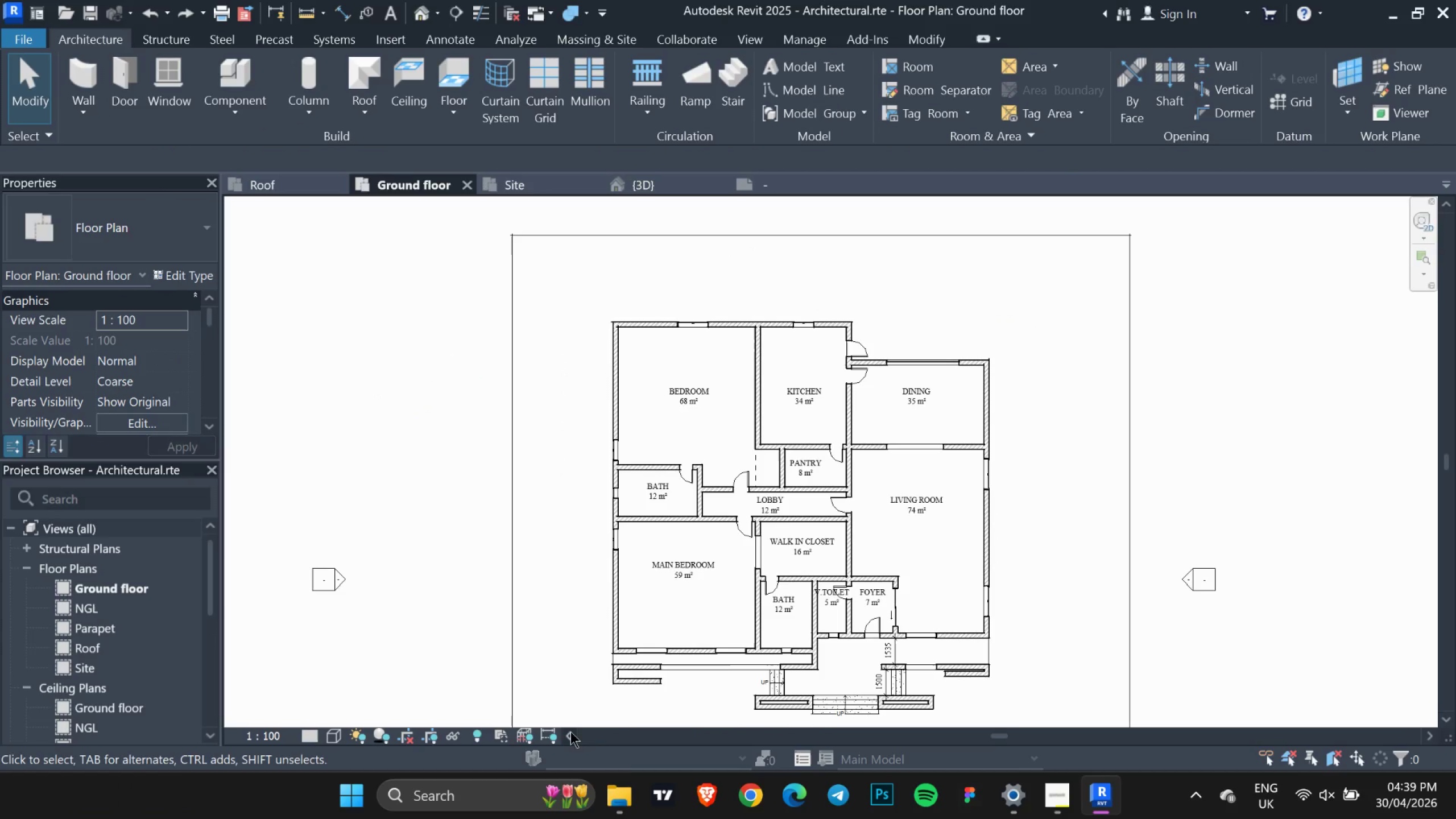 
left_click_drag(start_coordinate=[603, 789], to_coordinate=[606, 789])
 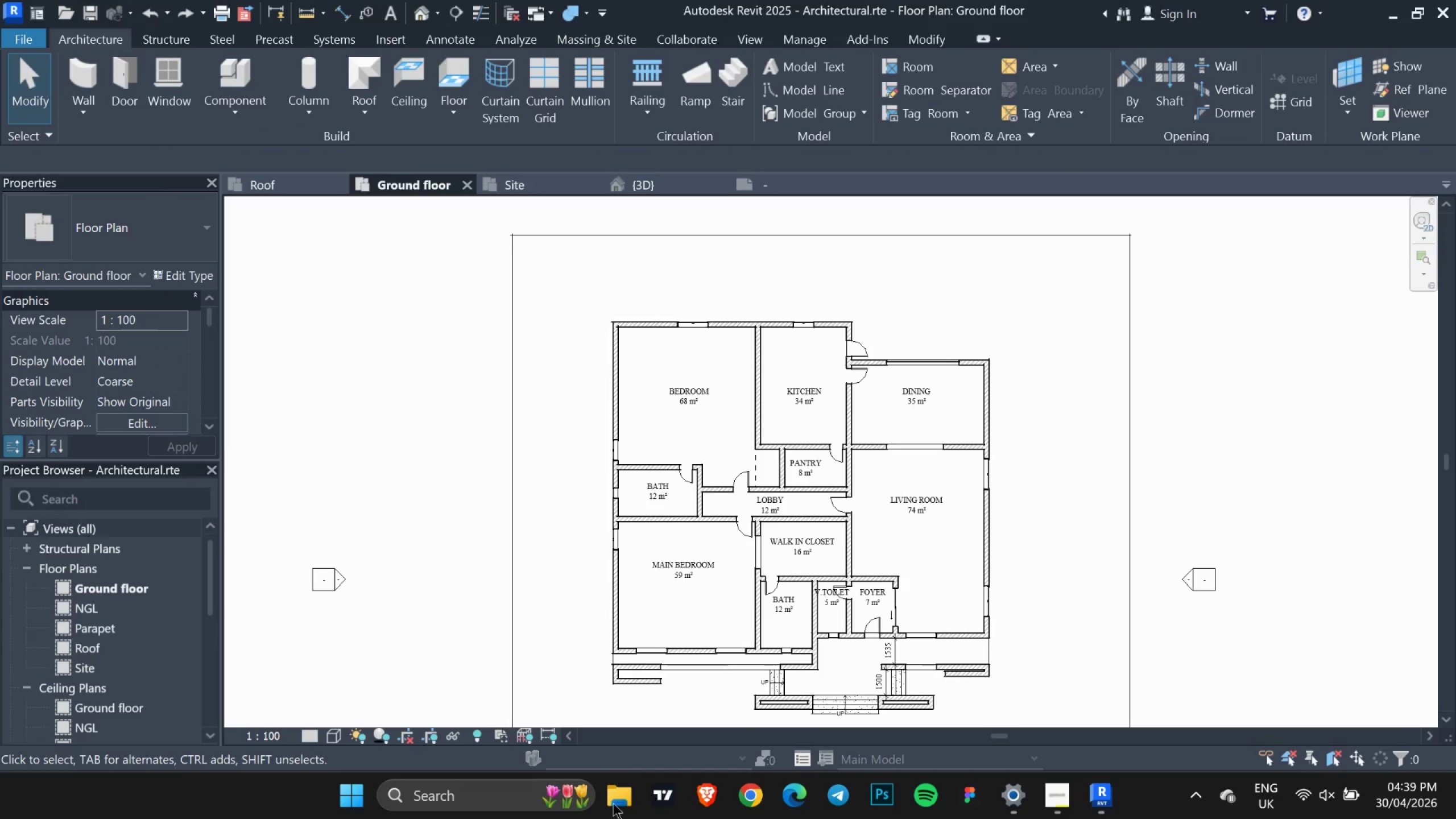 
left_click([613, 803])
 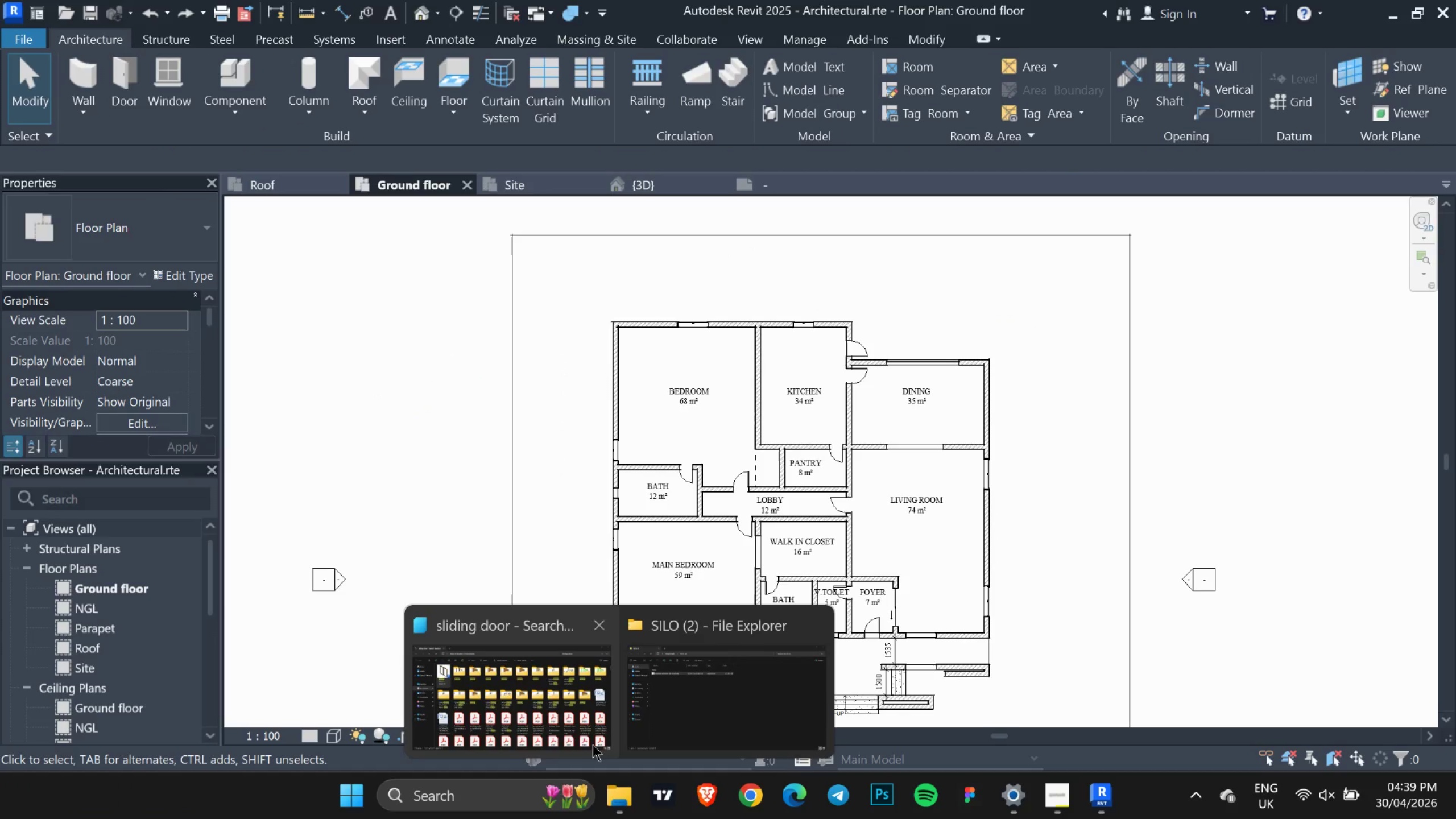 
left_click([575, 721])
 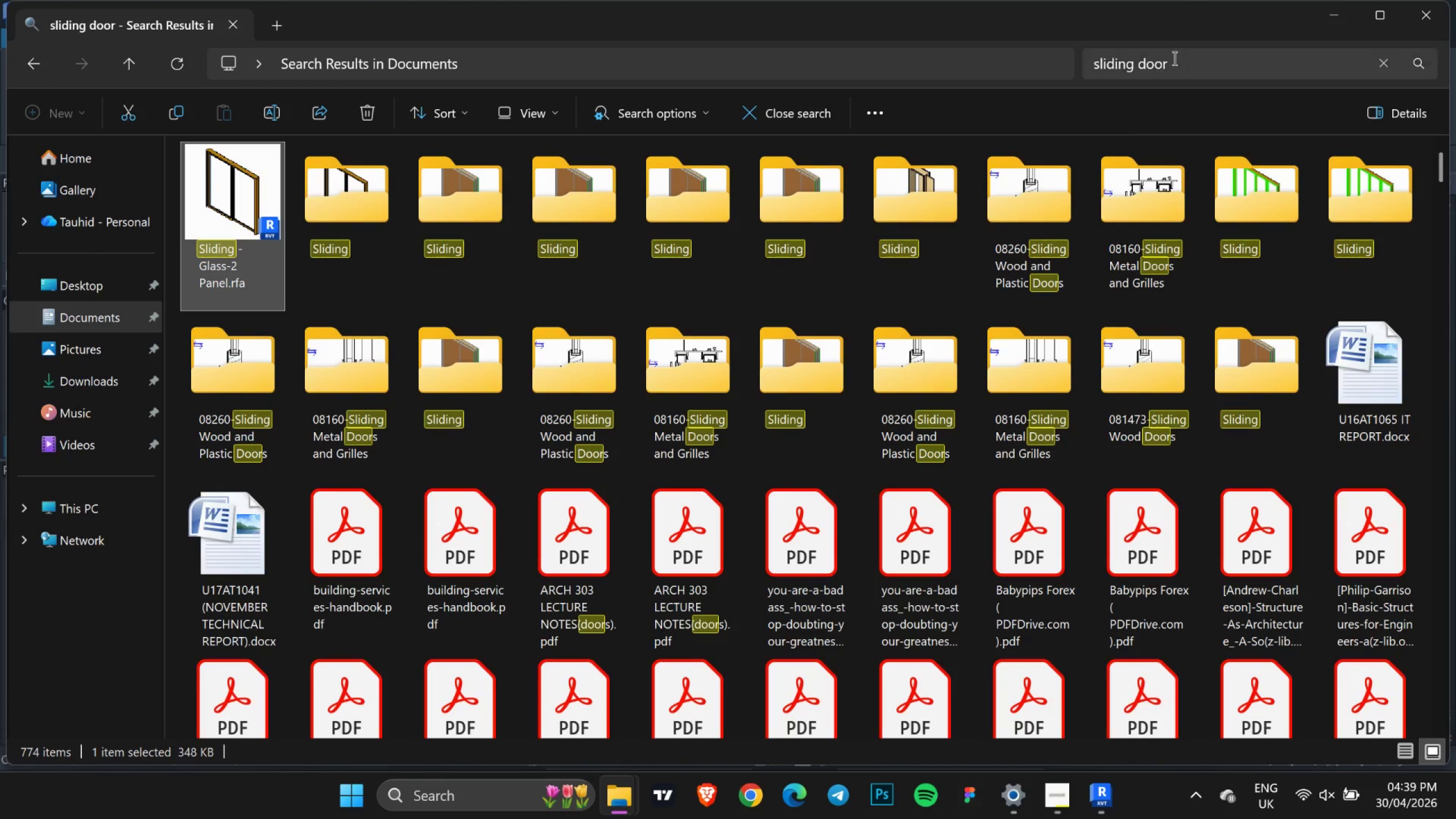 
double_click([1174, 58])
 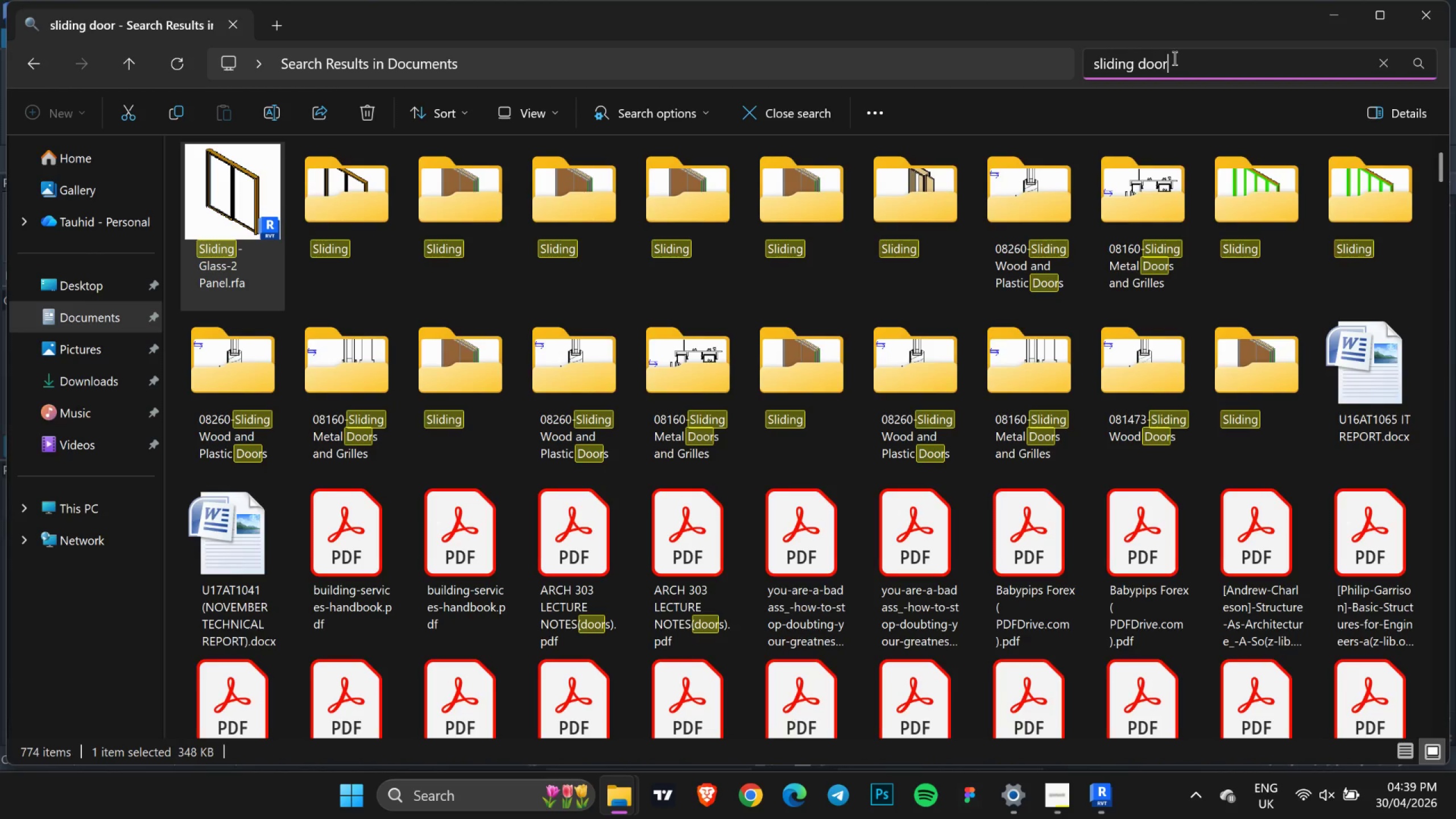 
triple_click([1174, 58])
 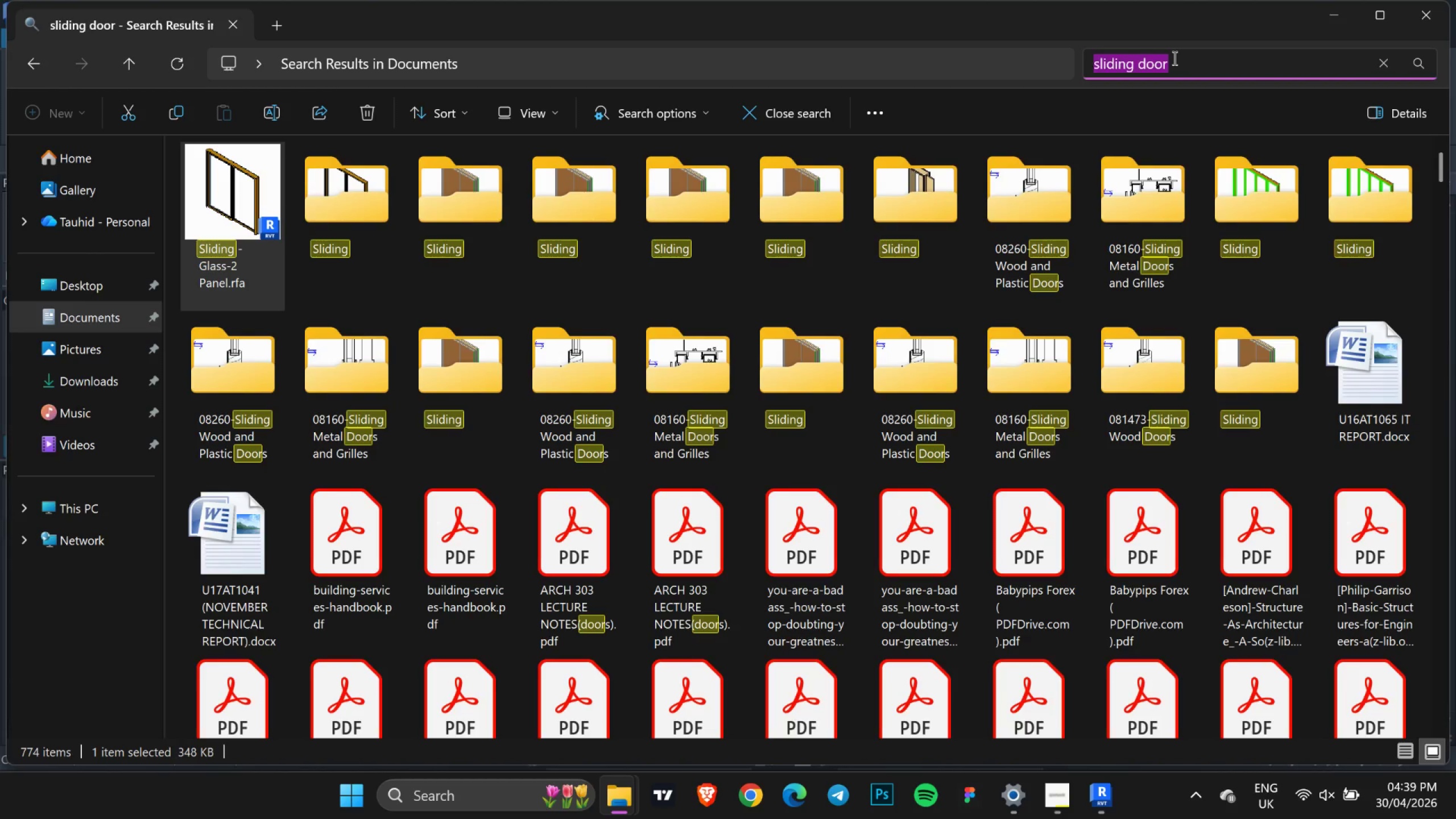 
type(COUCH)
 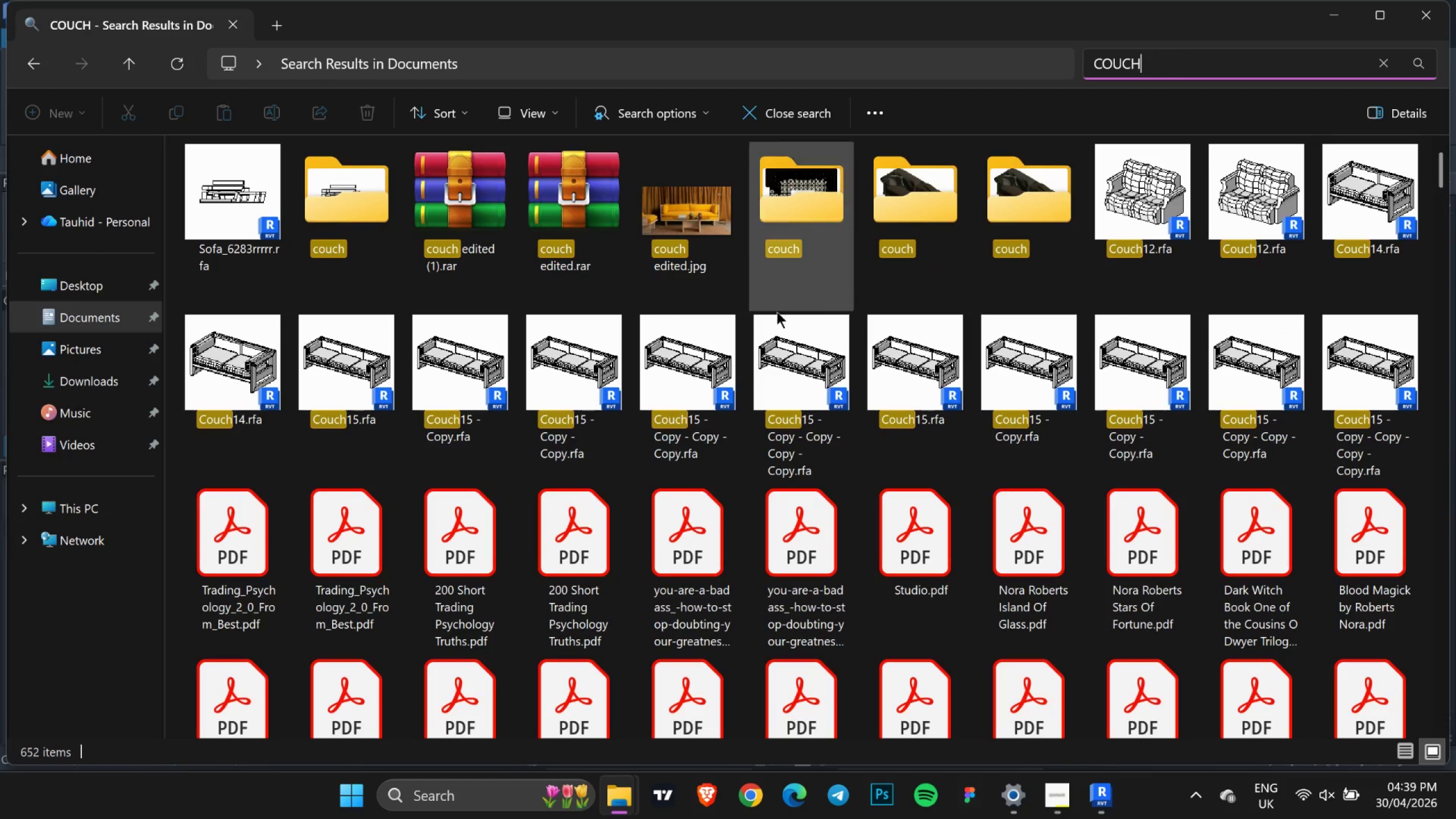 
left_click([241, 188])
 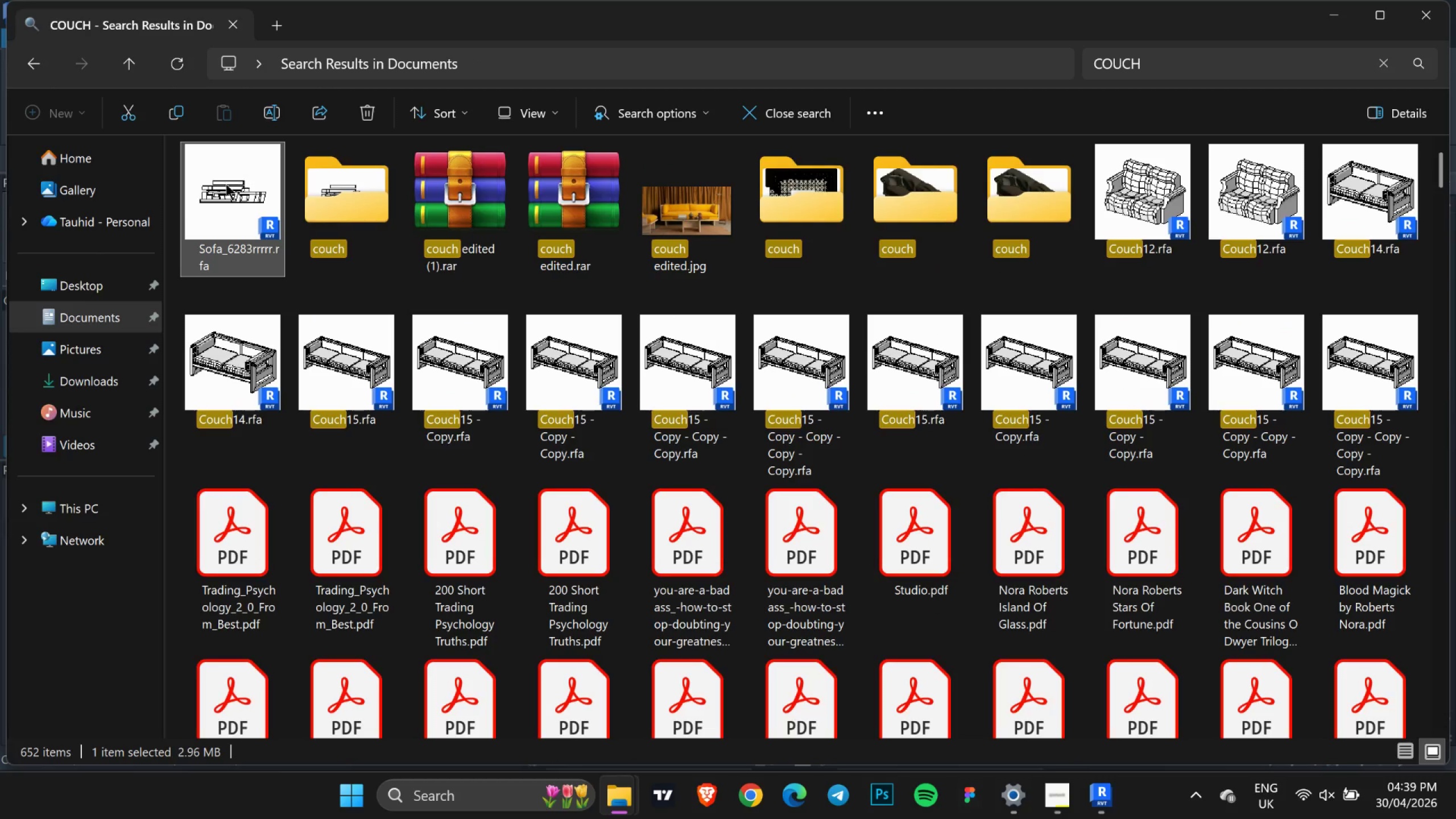 
left_click_drag(start_coordinate=[228, 202], to_coordinate=[906, 523])
 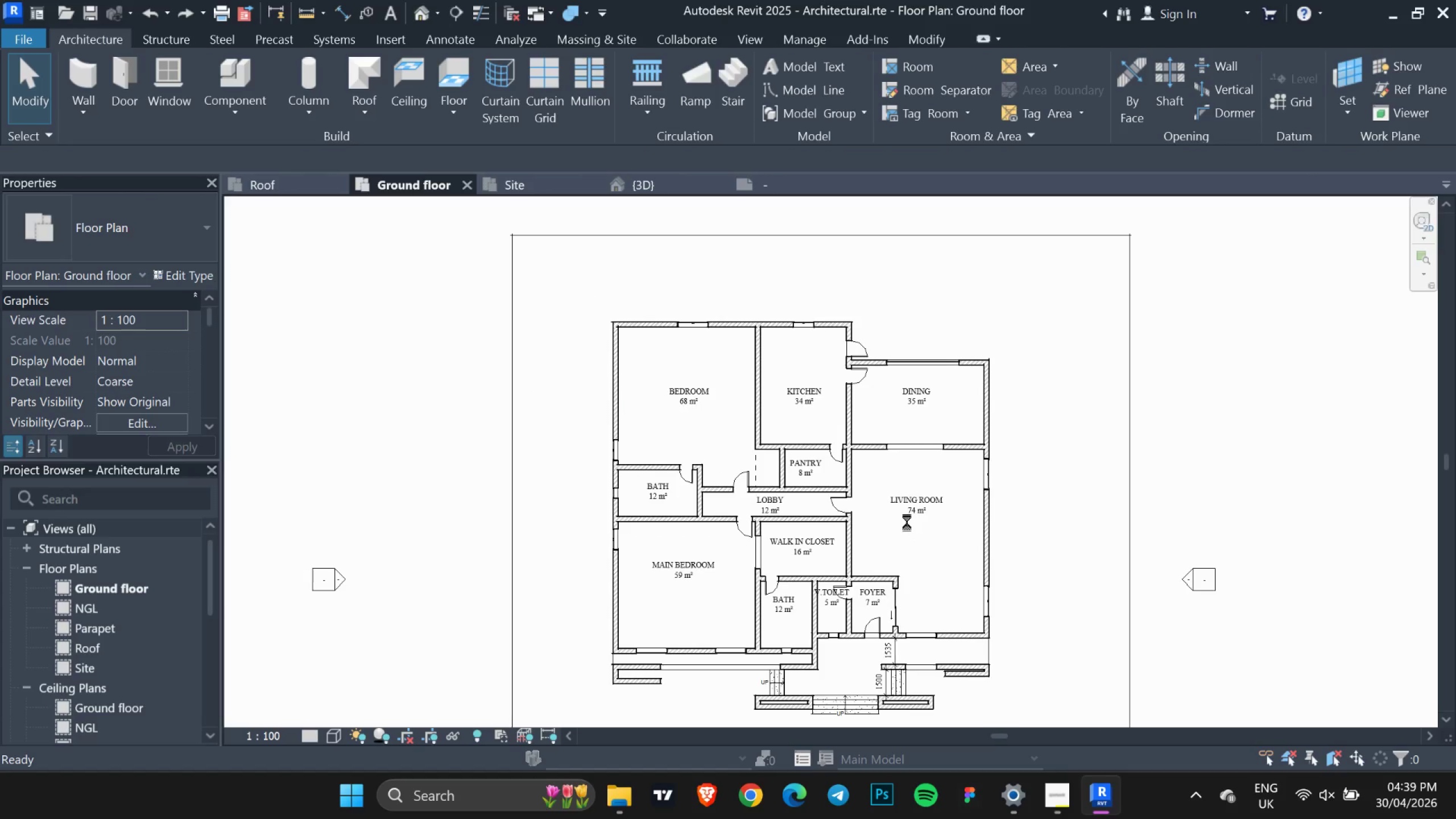 
wait(7.67)
 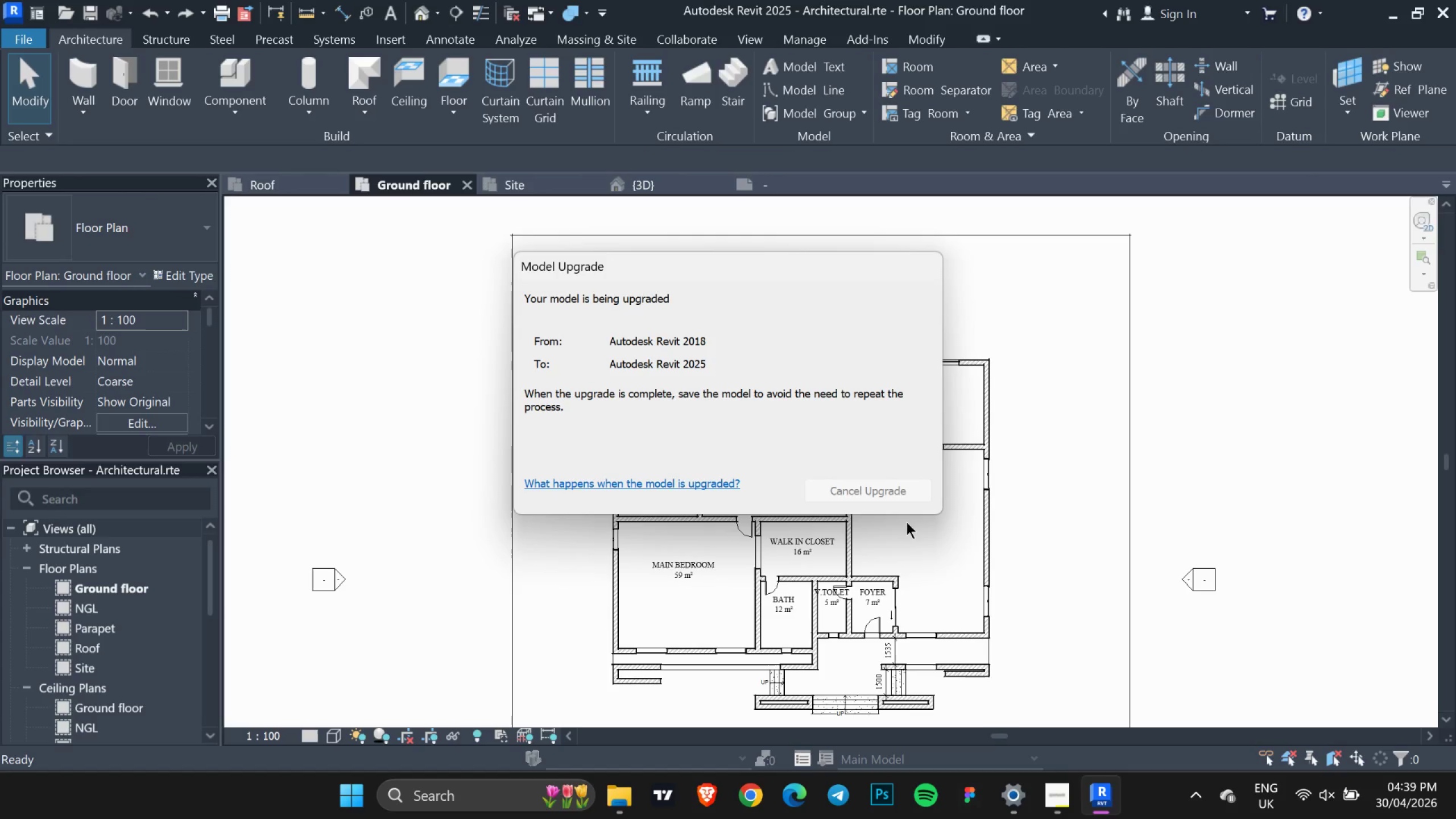 
scroll: coordinate [907, 522], scroll_direction: up, amount: 3.0
 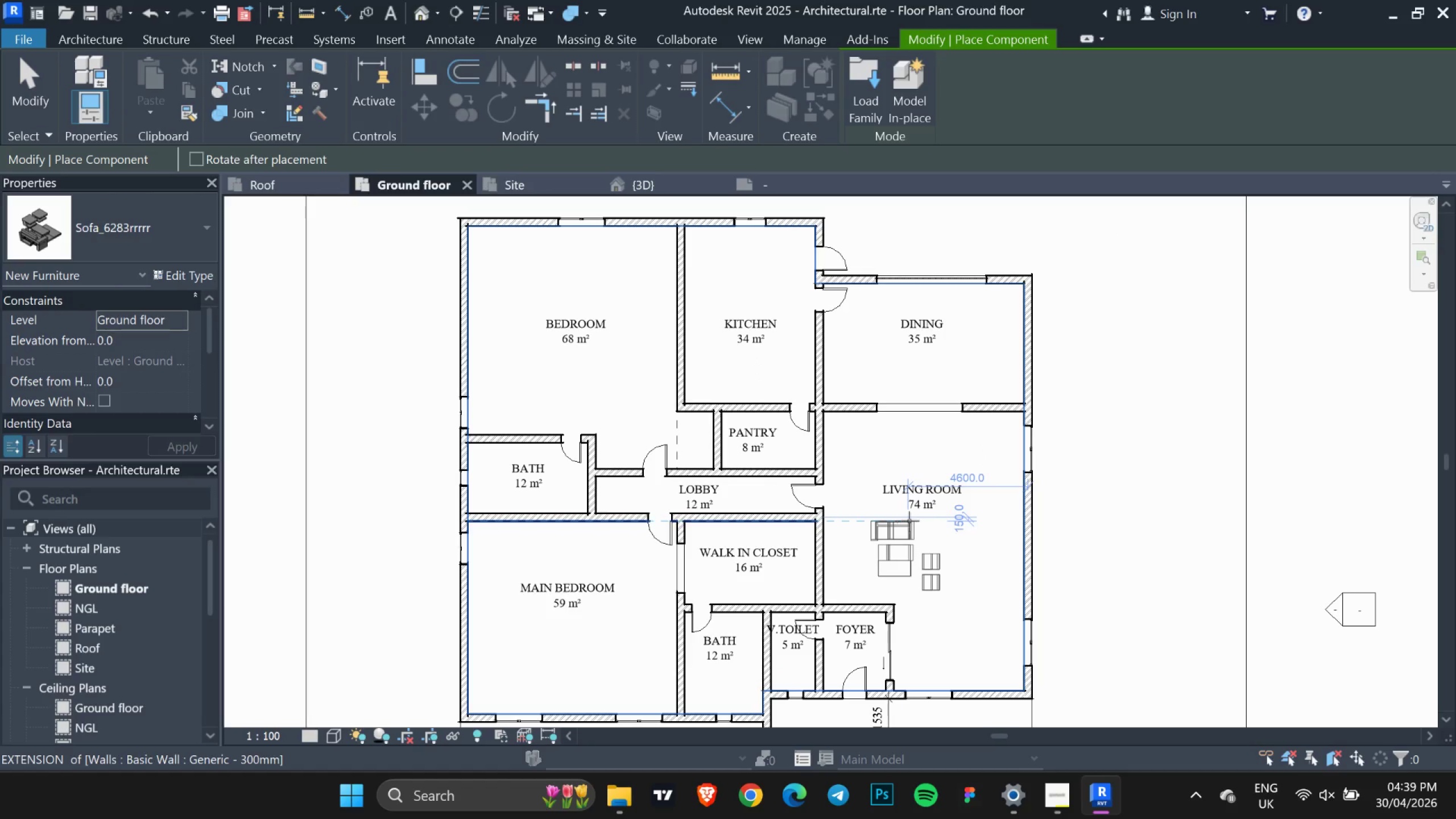 
key(Space)
 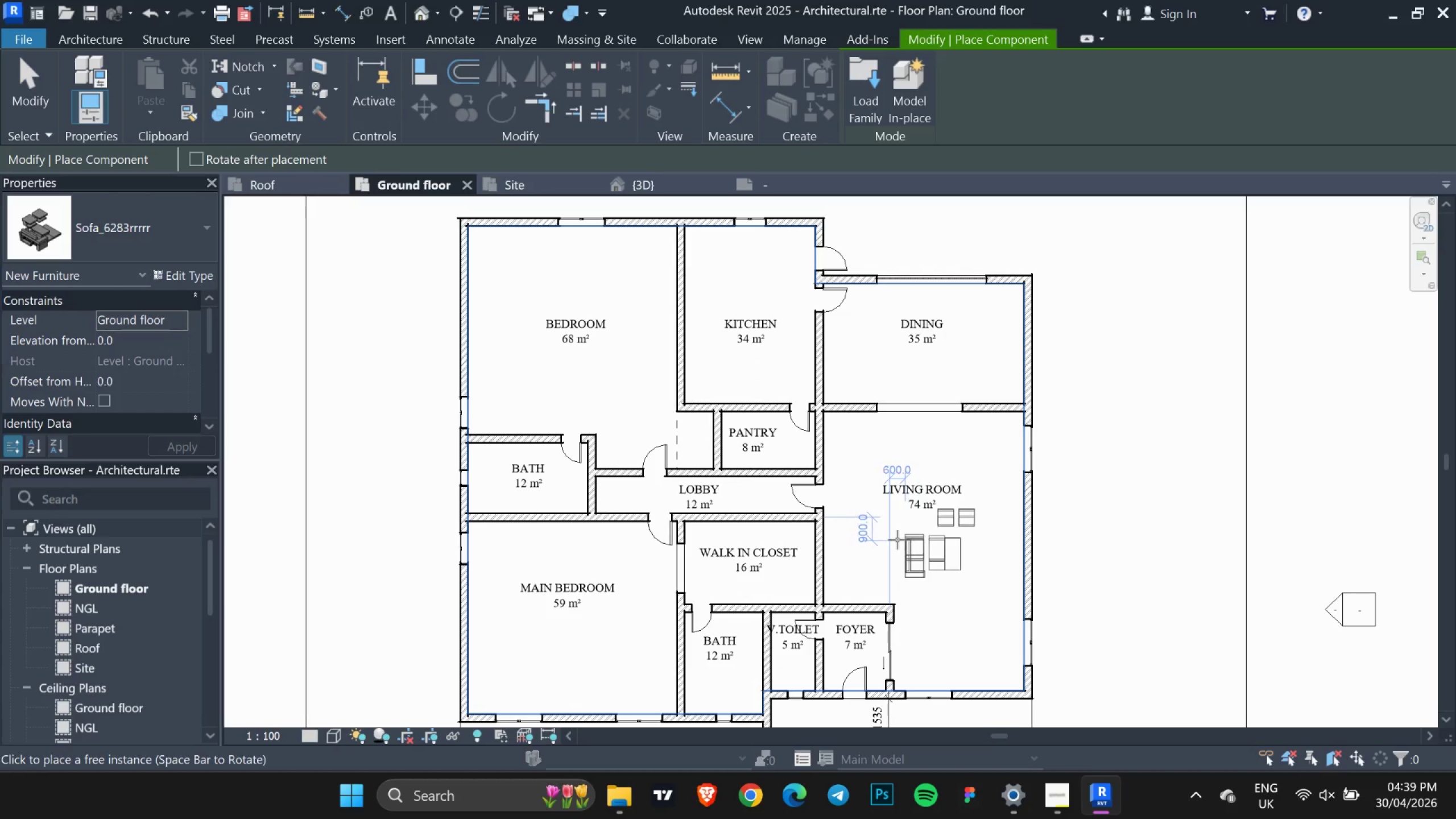 
scroll: coordinate [886, 540], scroll_direction: up, amount: 3.0
 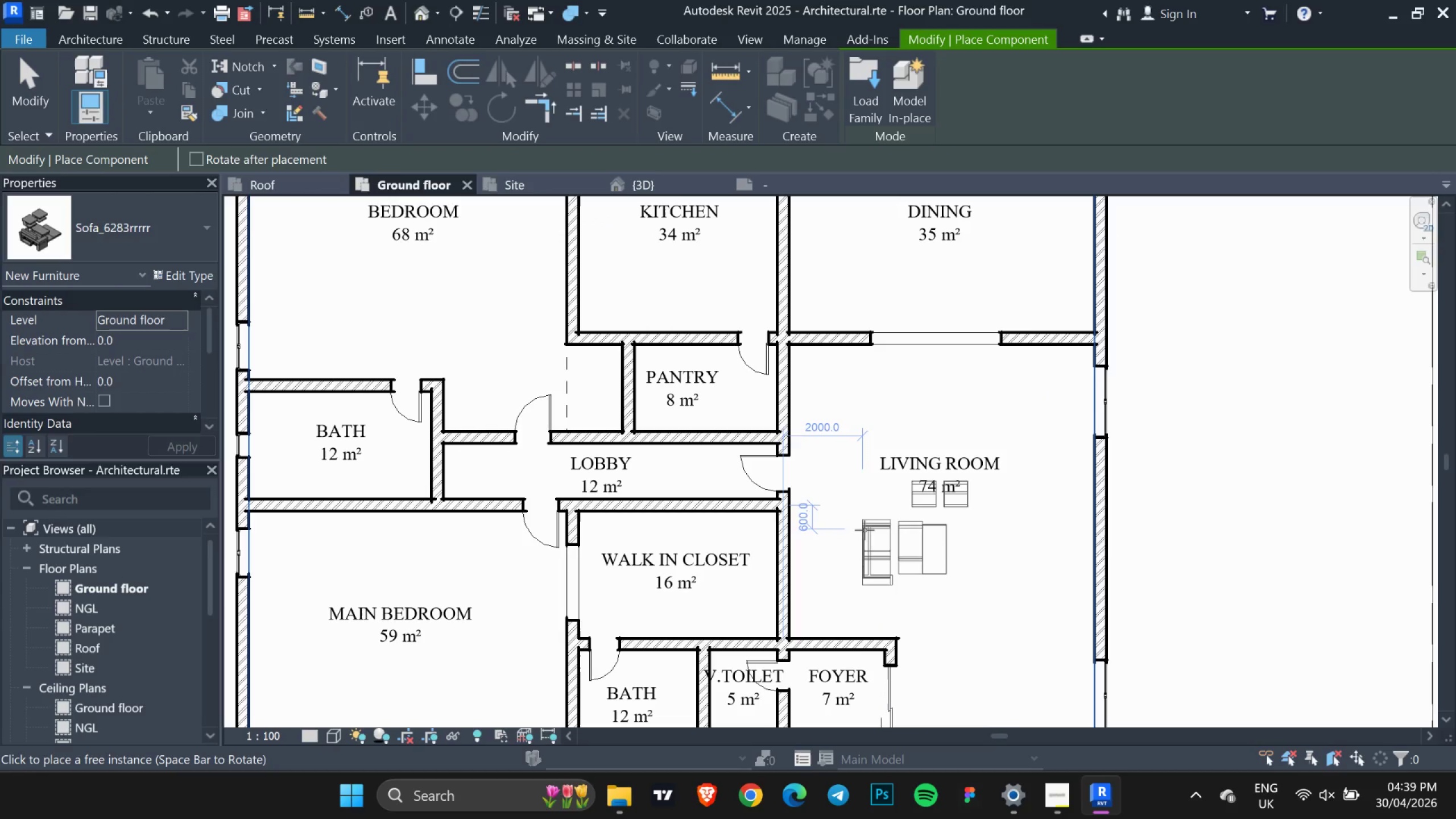 
left_click([864, 530])
 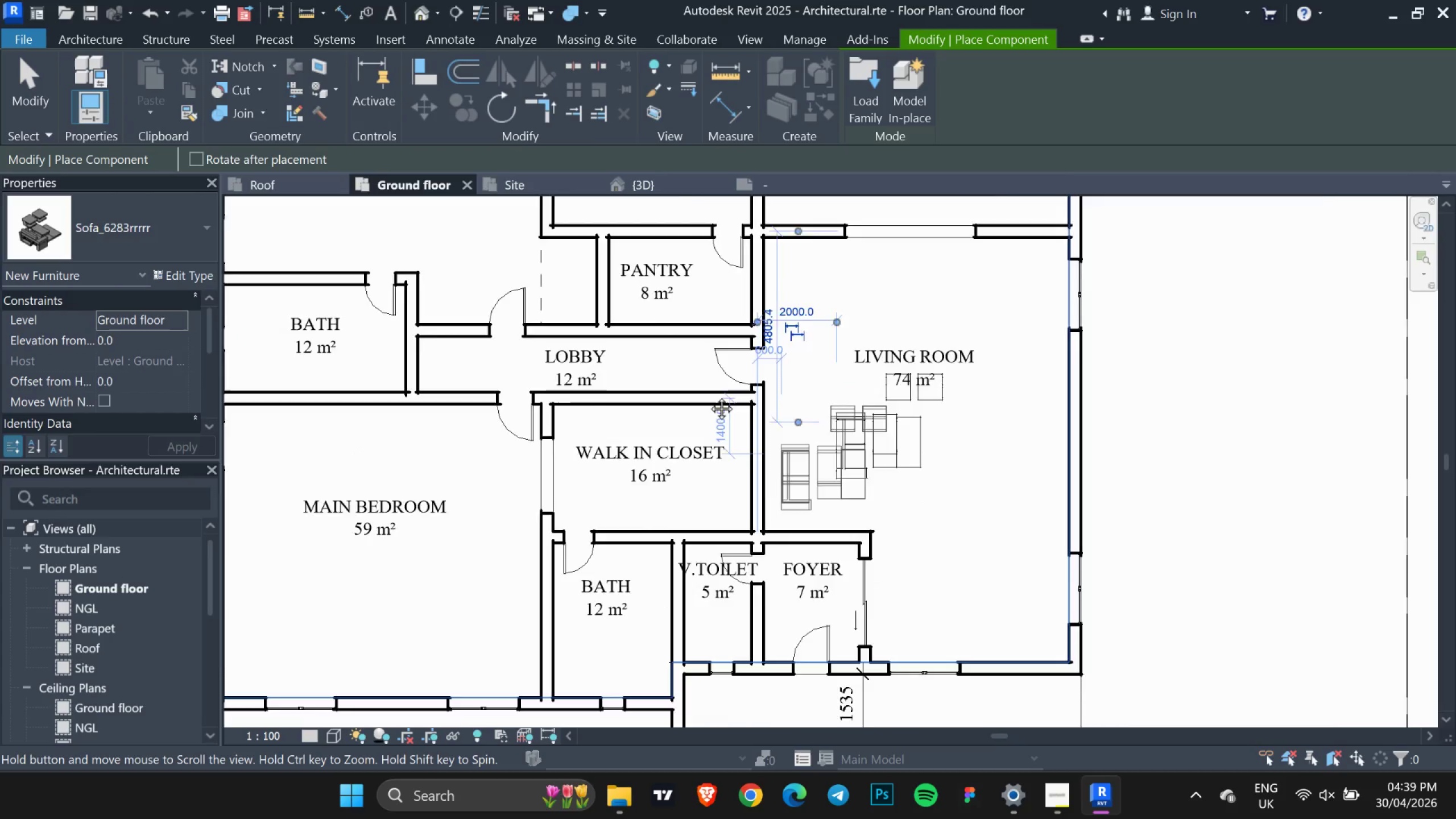 
key(Escape)
 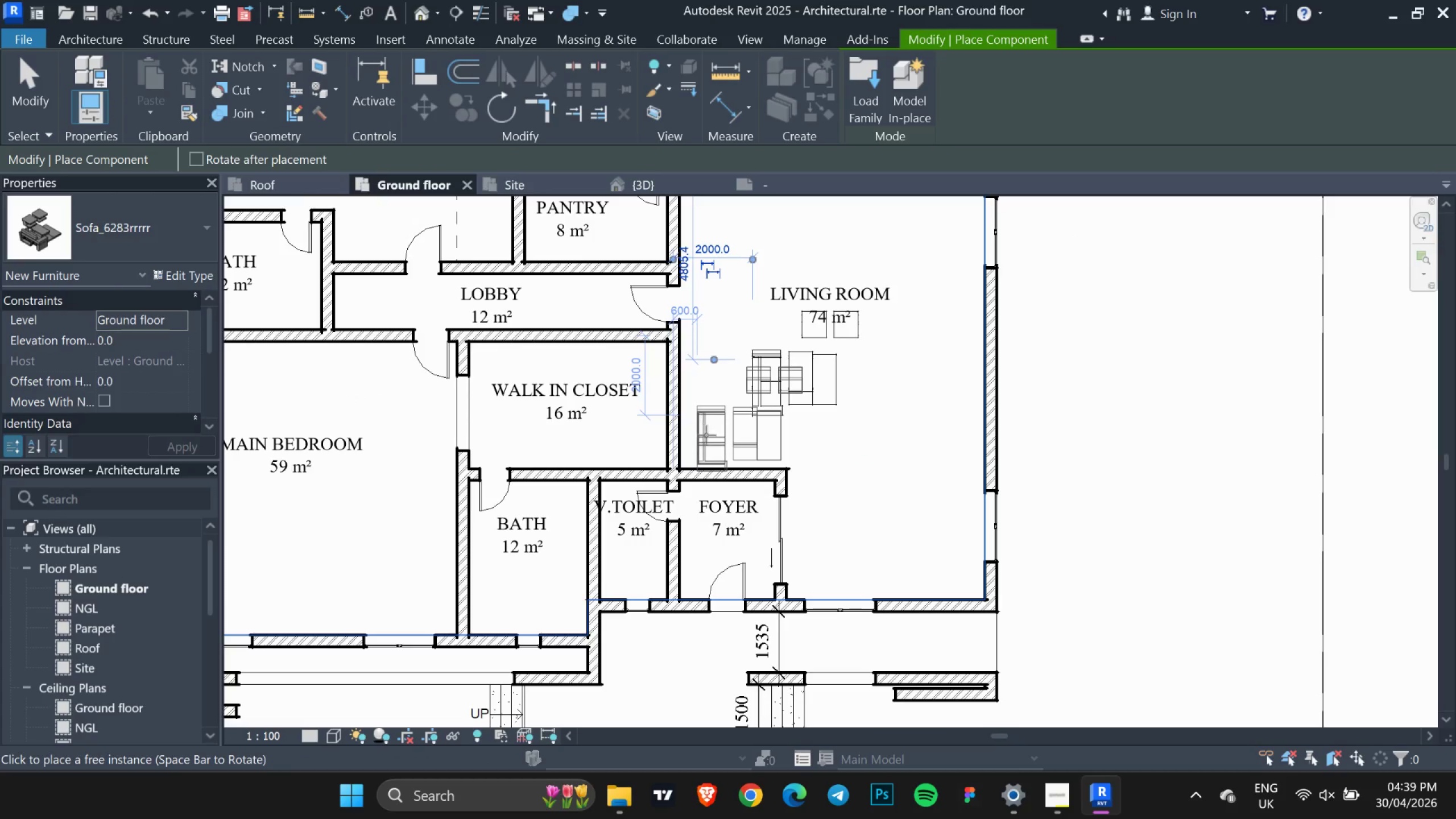 
key(Escape)
 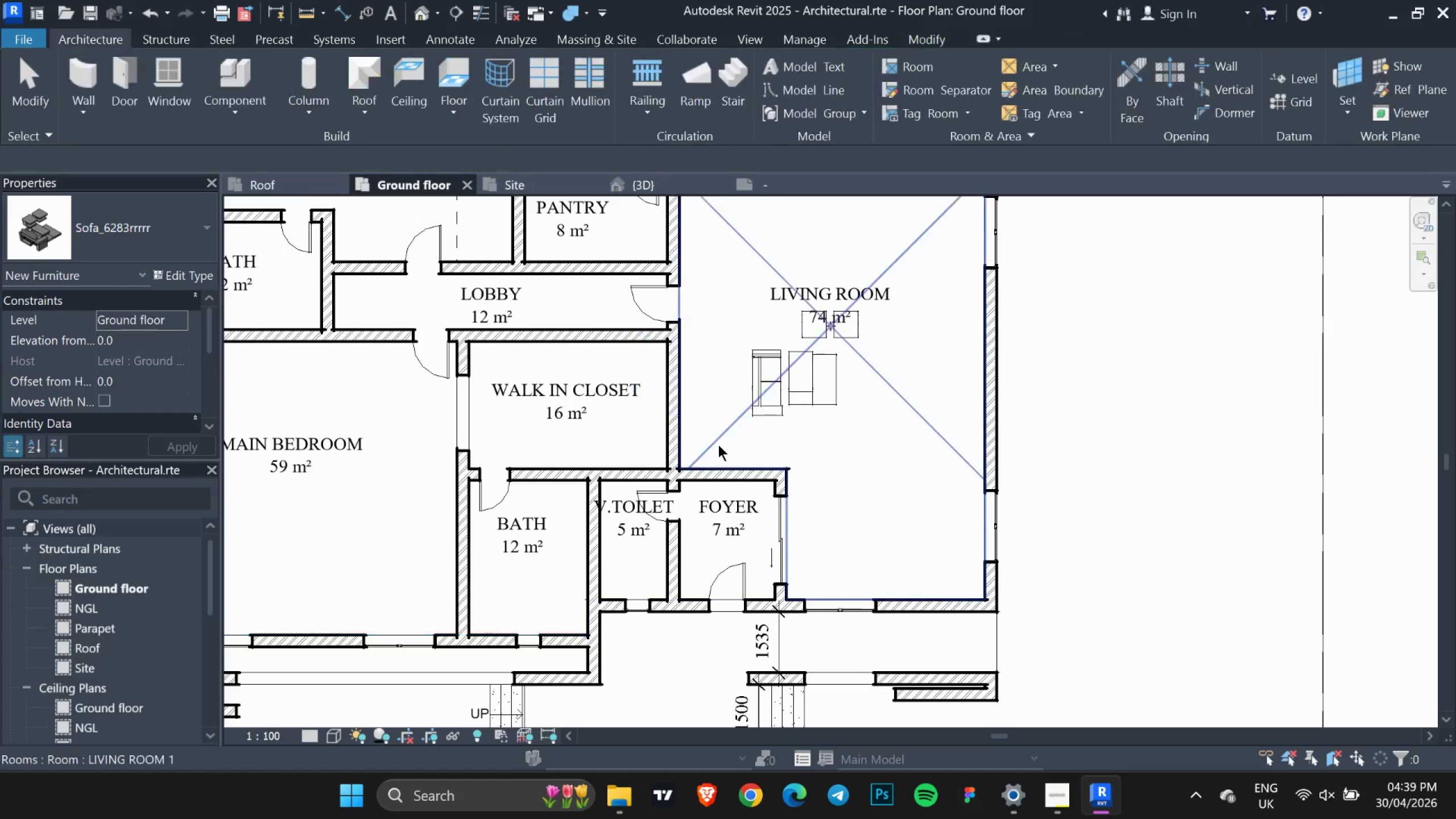 
key(Escape)
 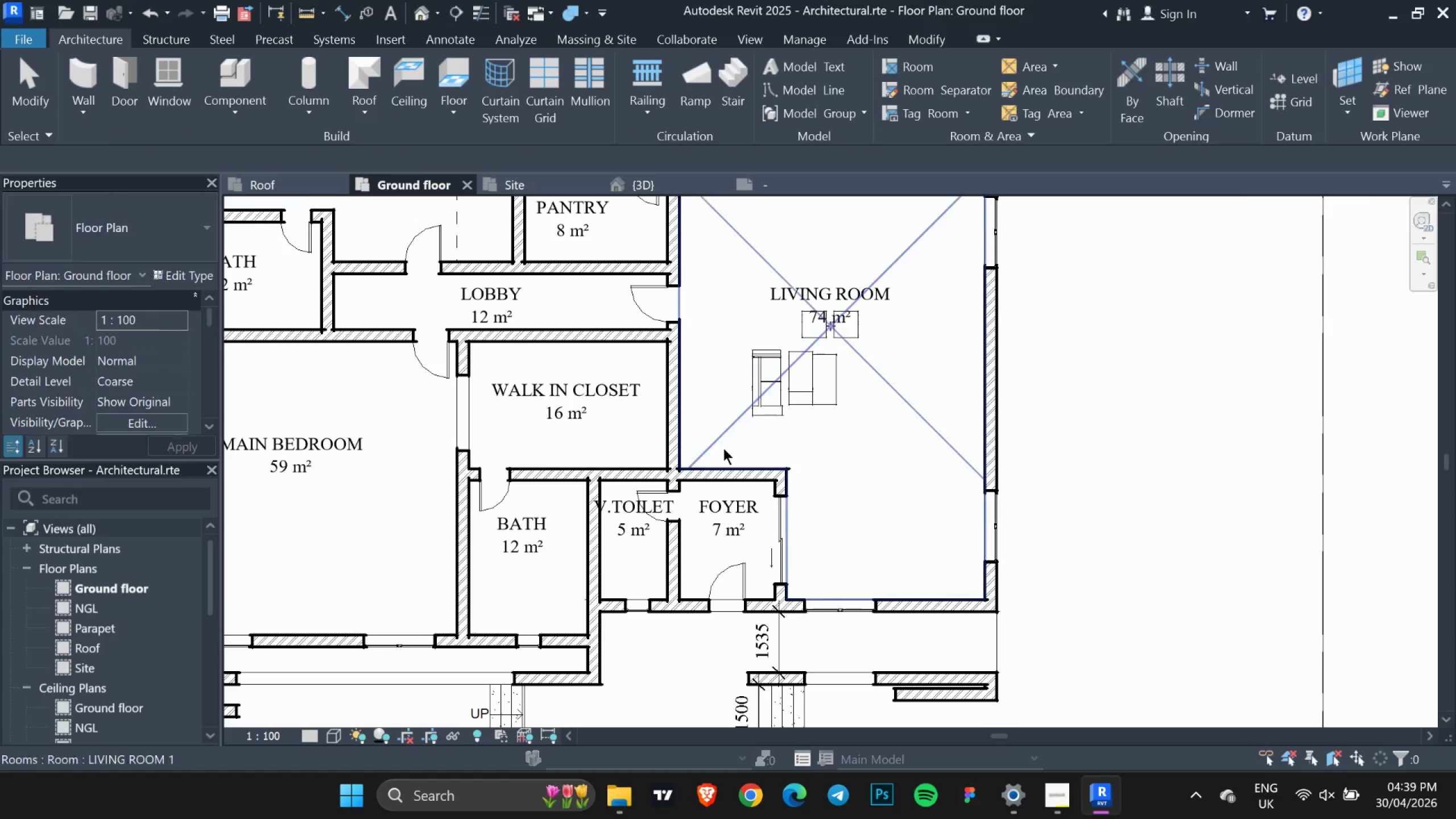 
key(Escape)
 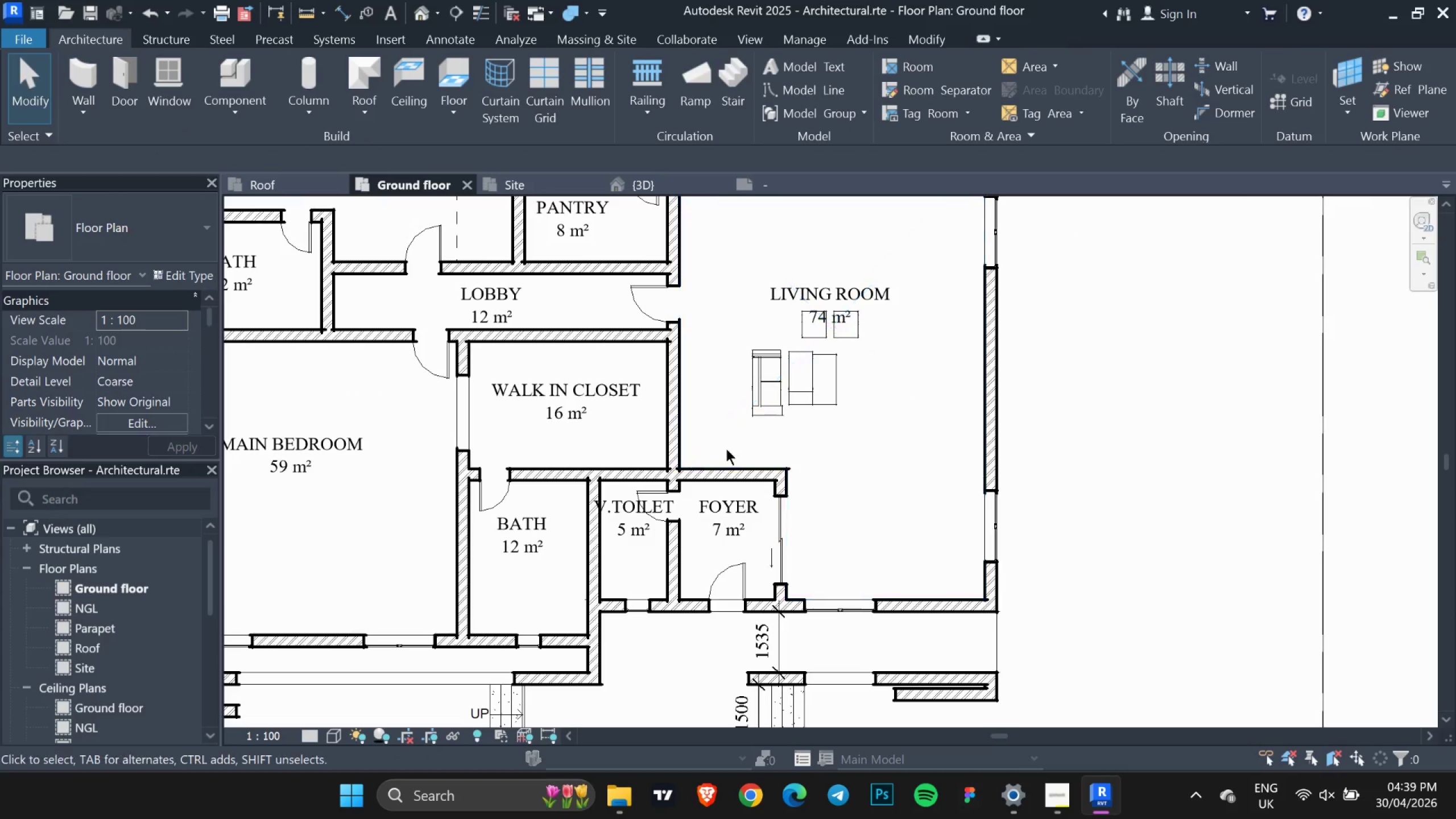 
key(Escape)
 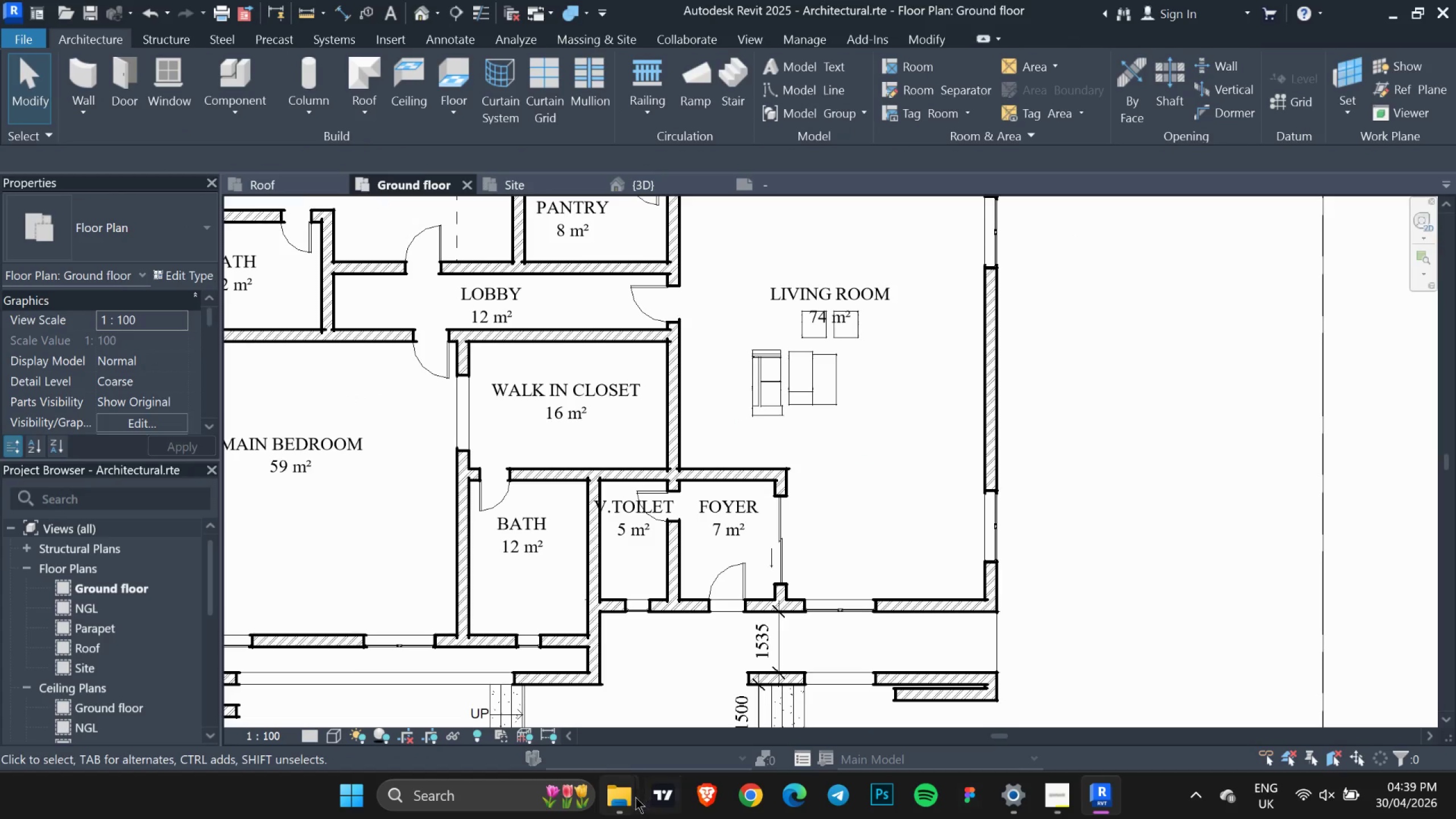 
left_click([631, 800])
 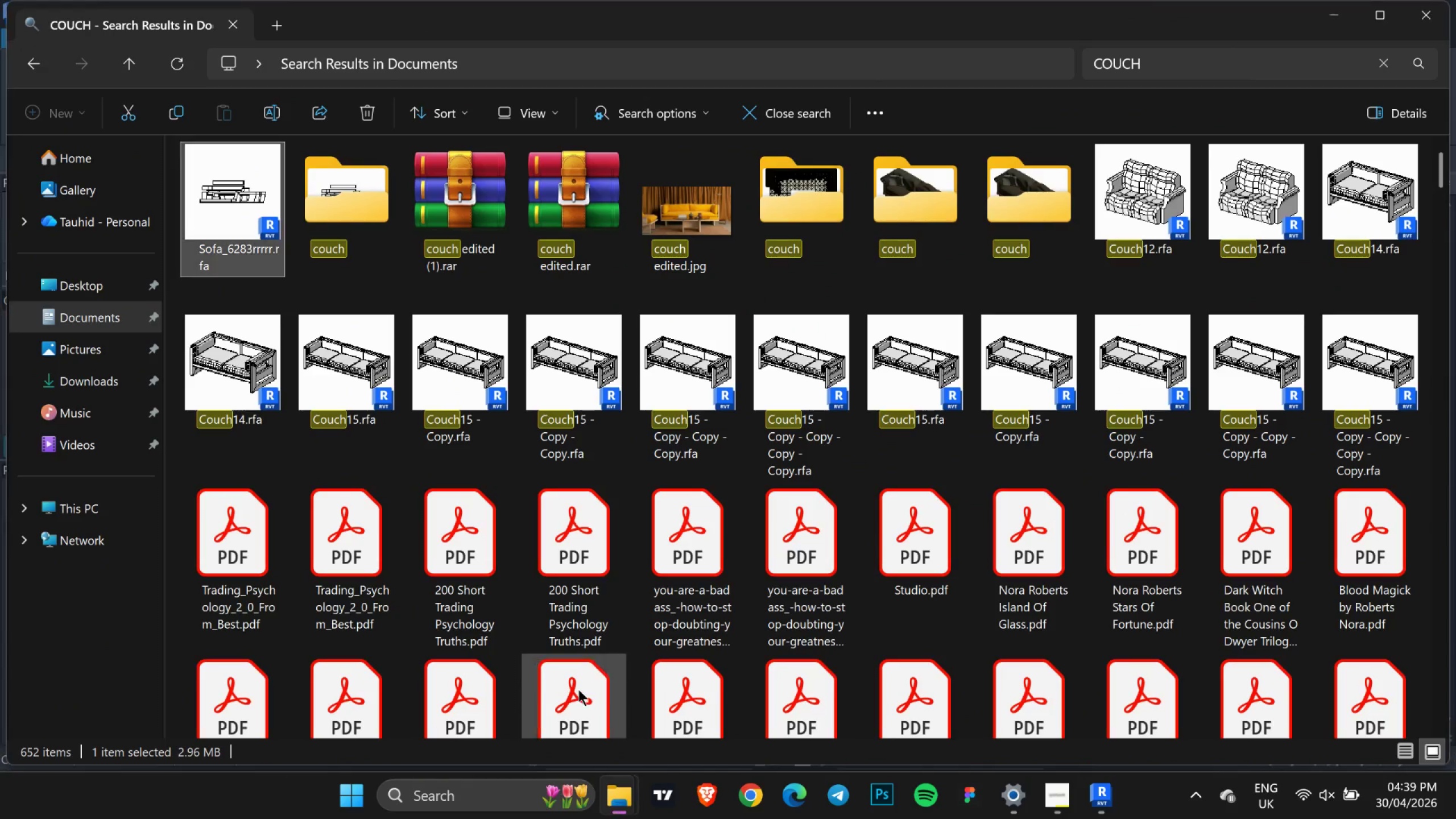 
left_click([1169, 56])
 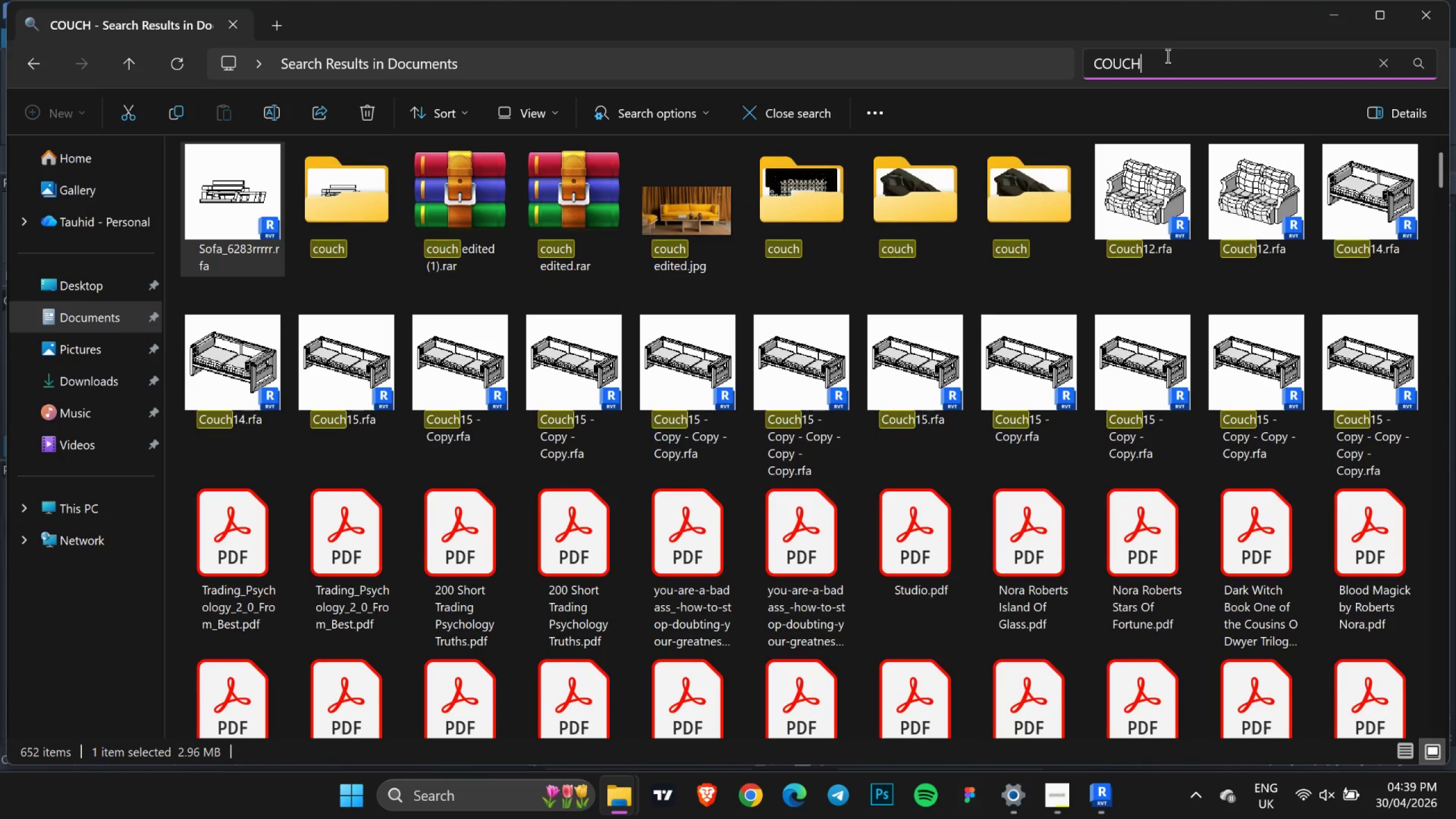 
double_click([1168, 56])
 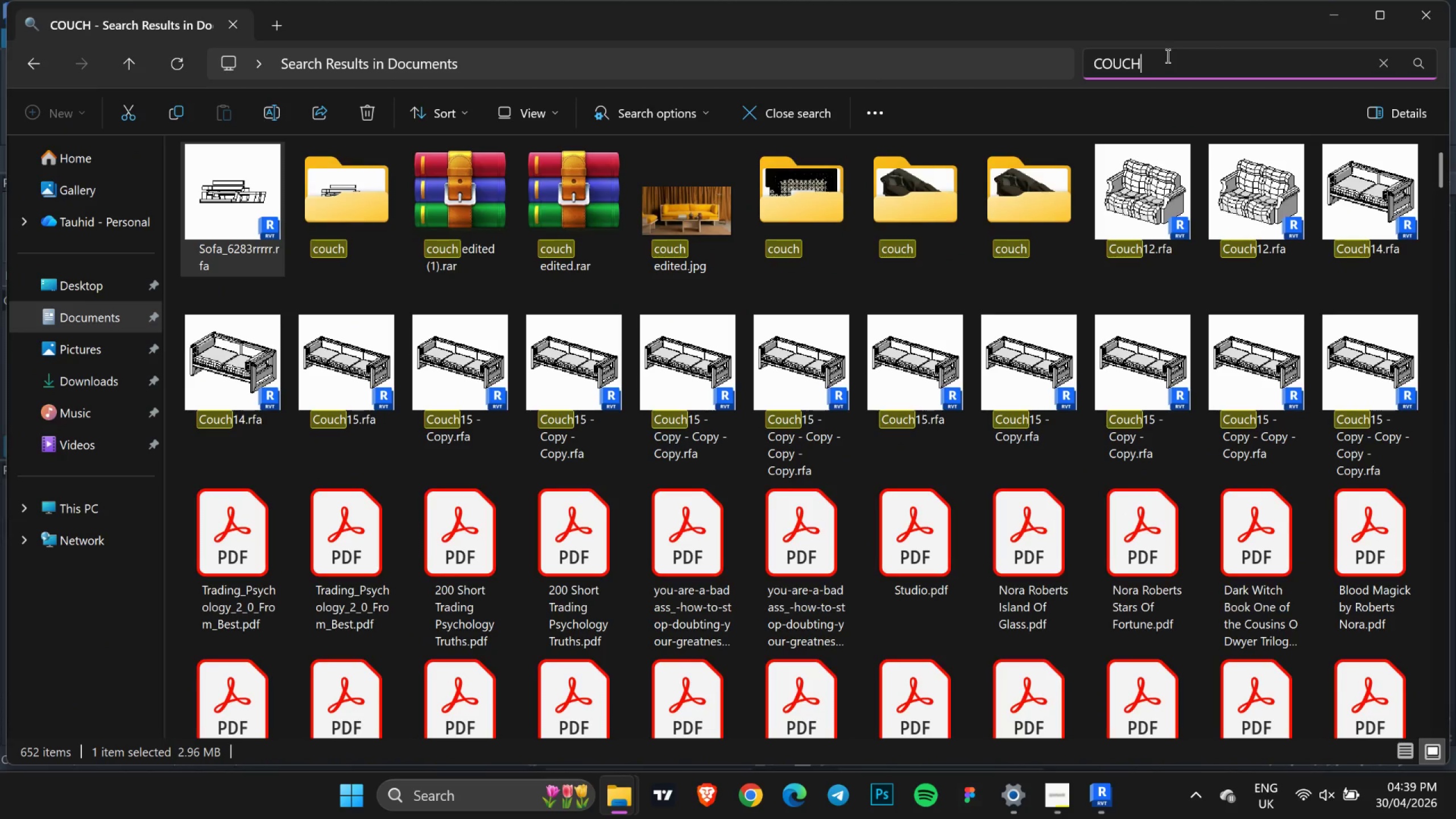 
triple_click([1168, 56])
 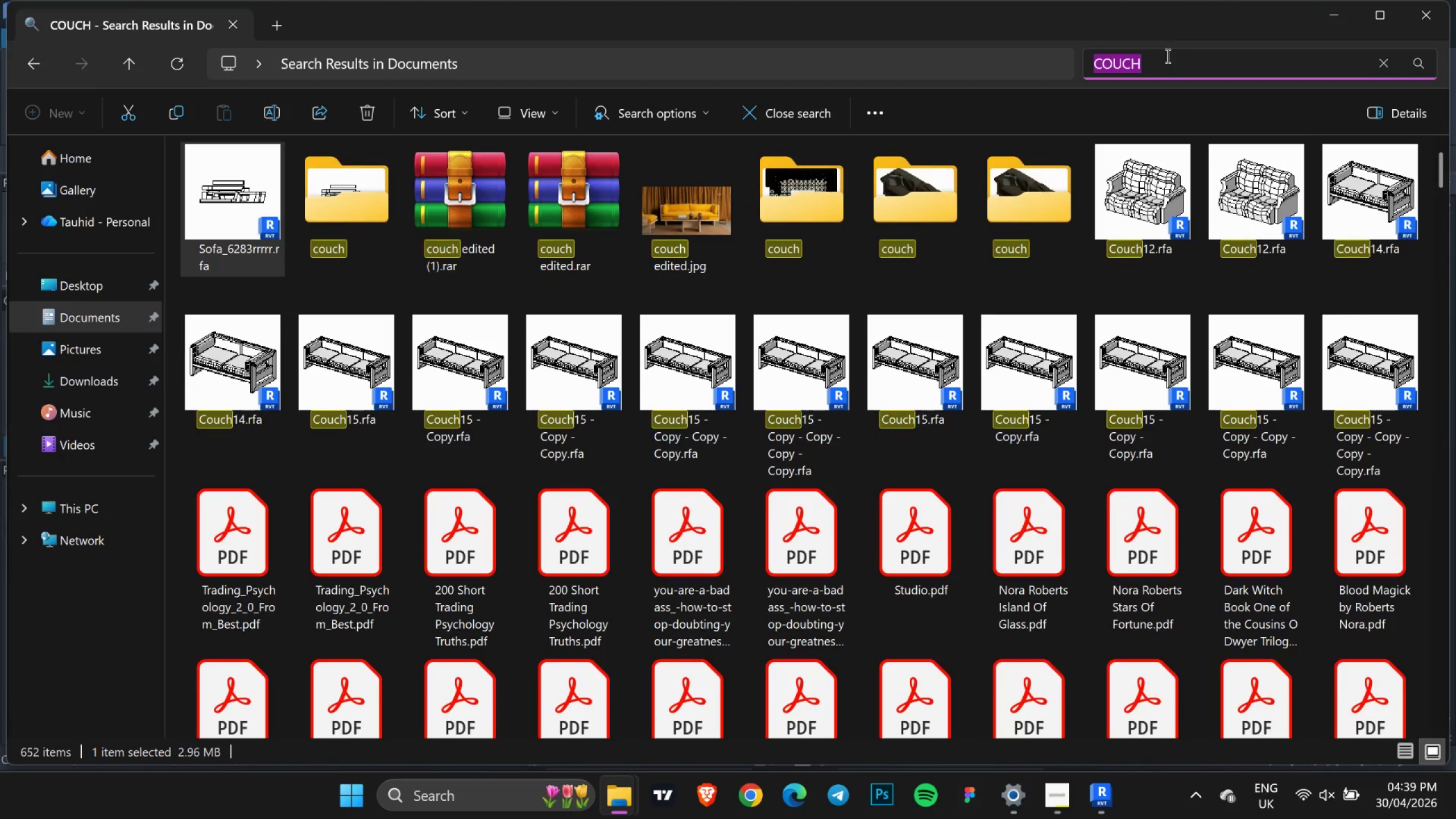 
type(WC)
 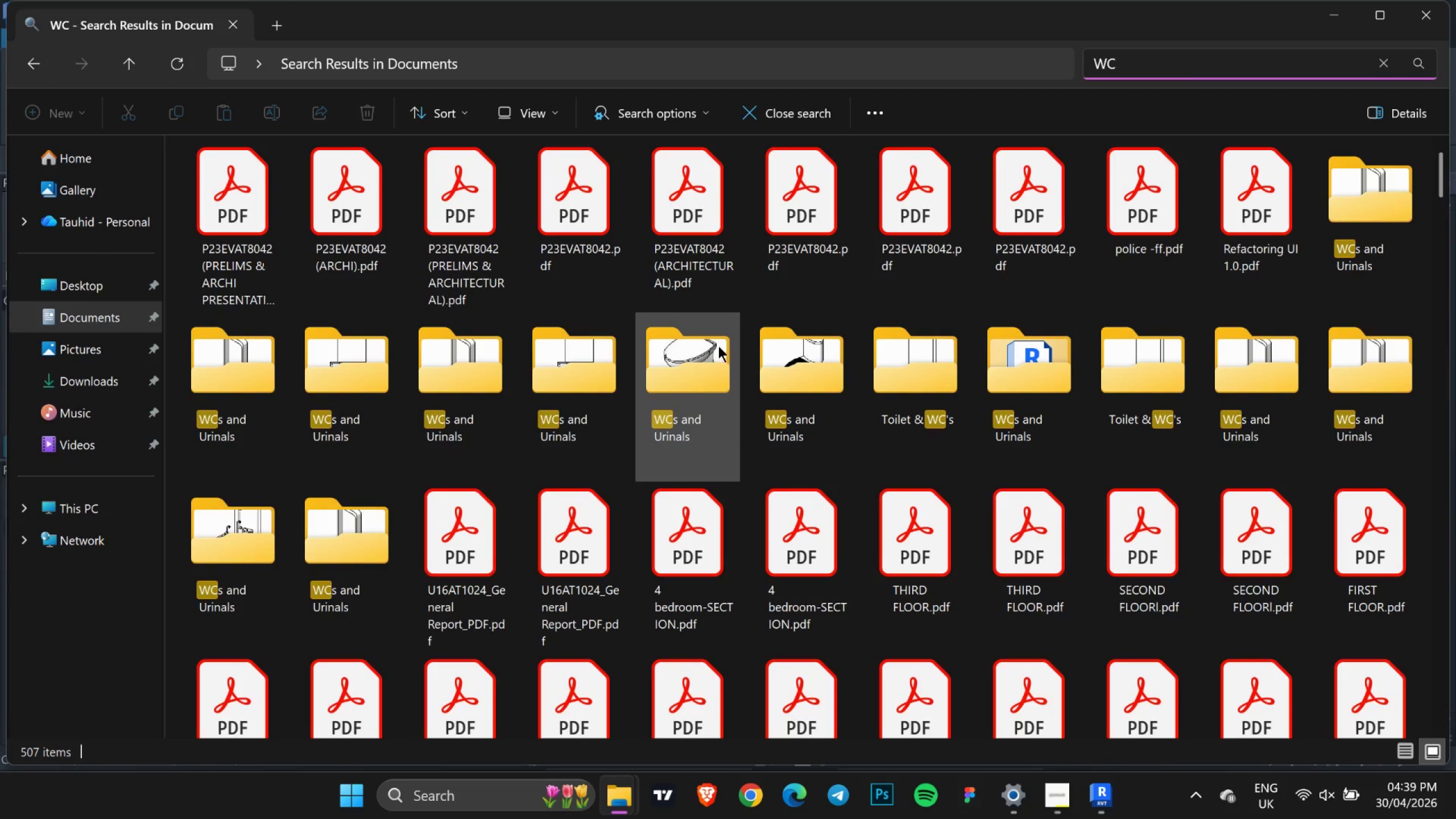 
double_click([700, 350])
 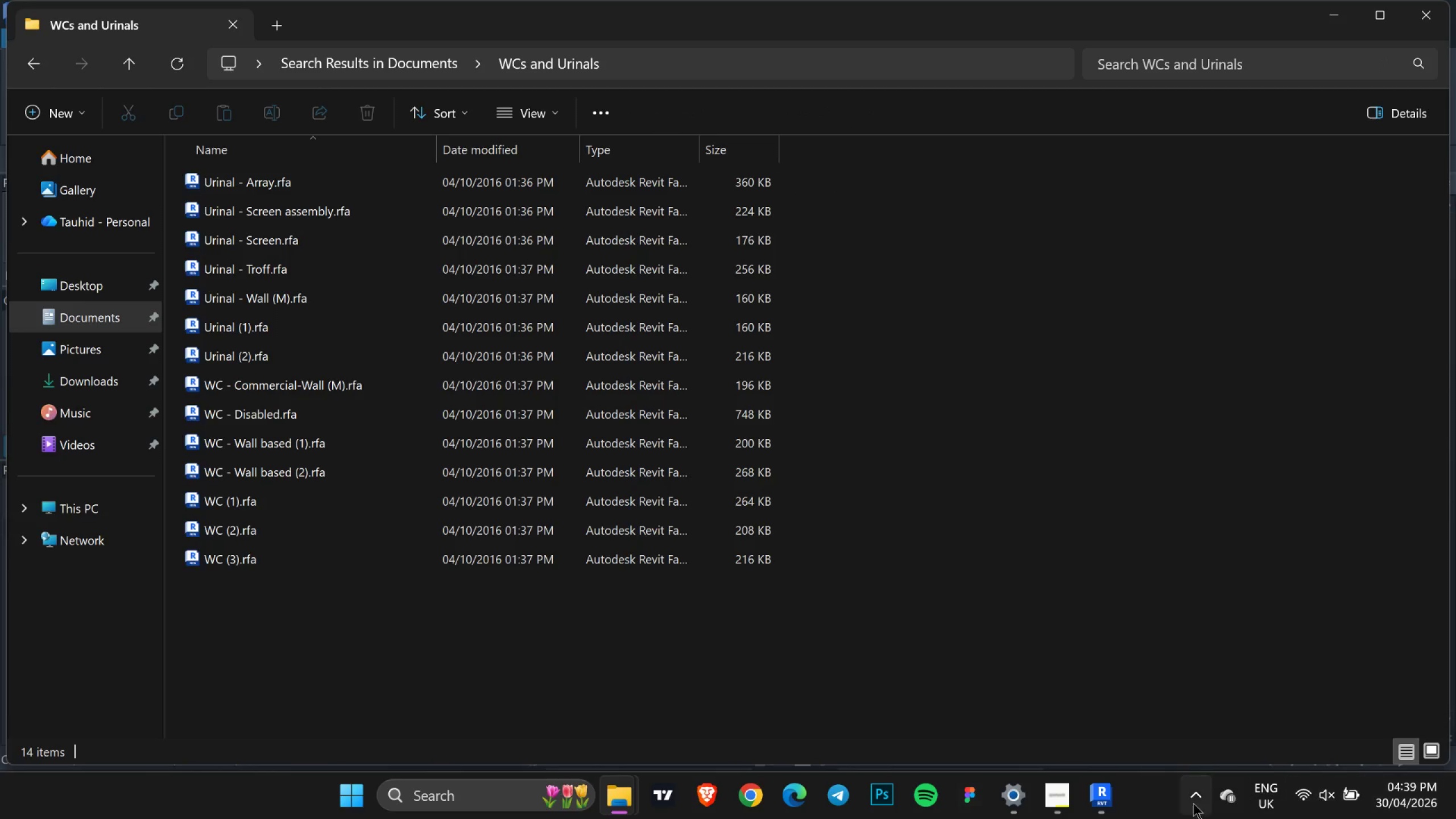 
left_click([1429, 757])
 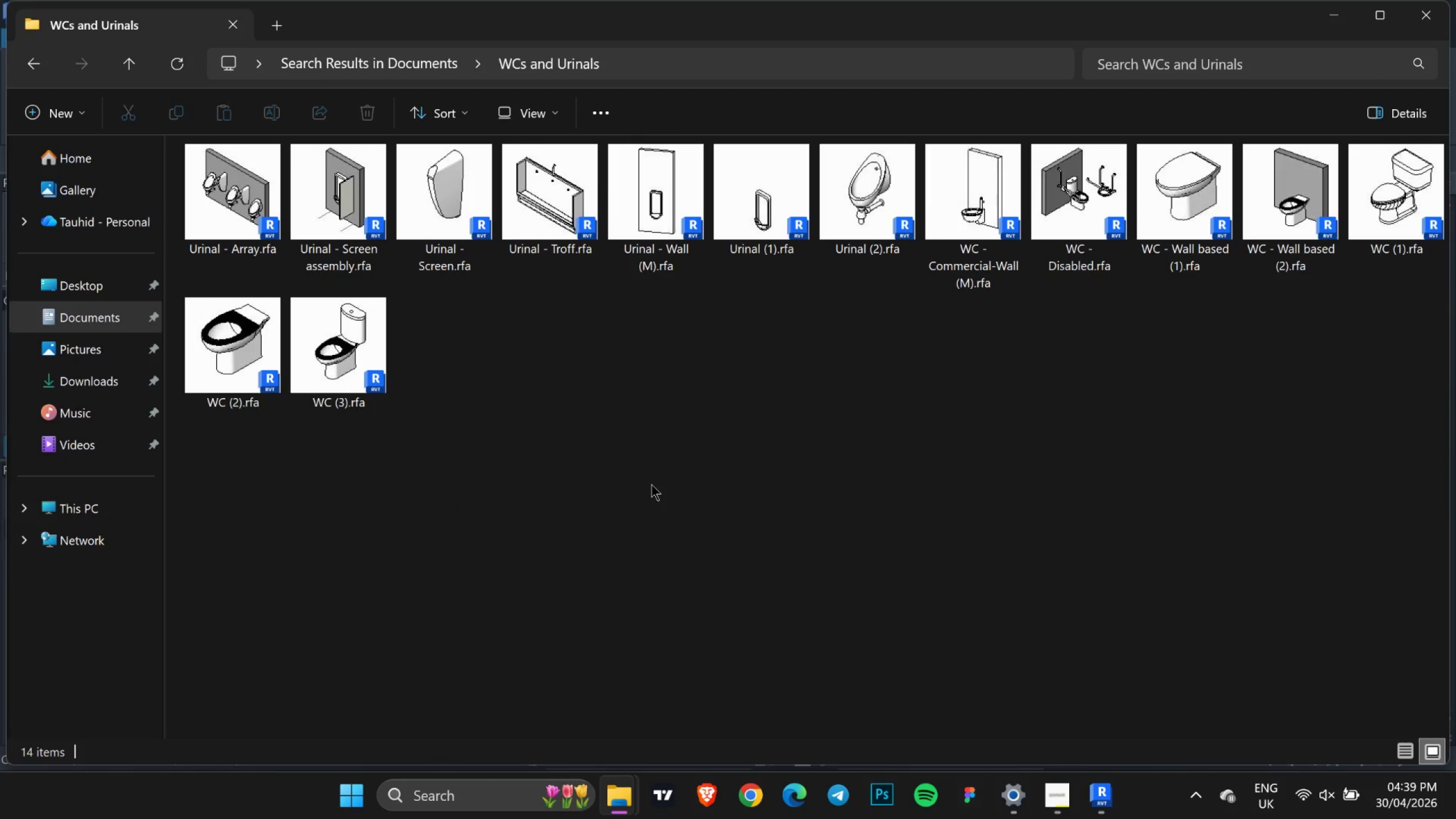 
left_click([1427, 157])
 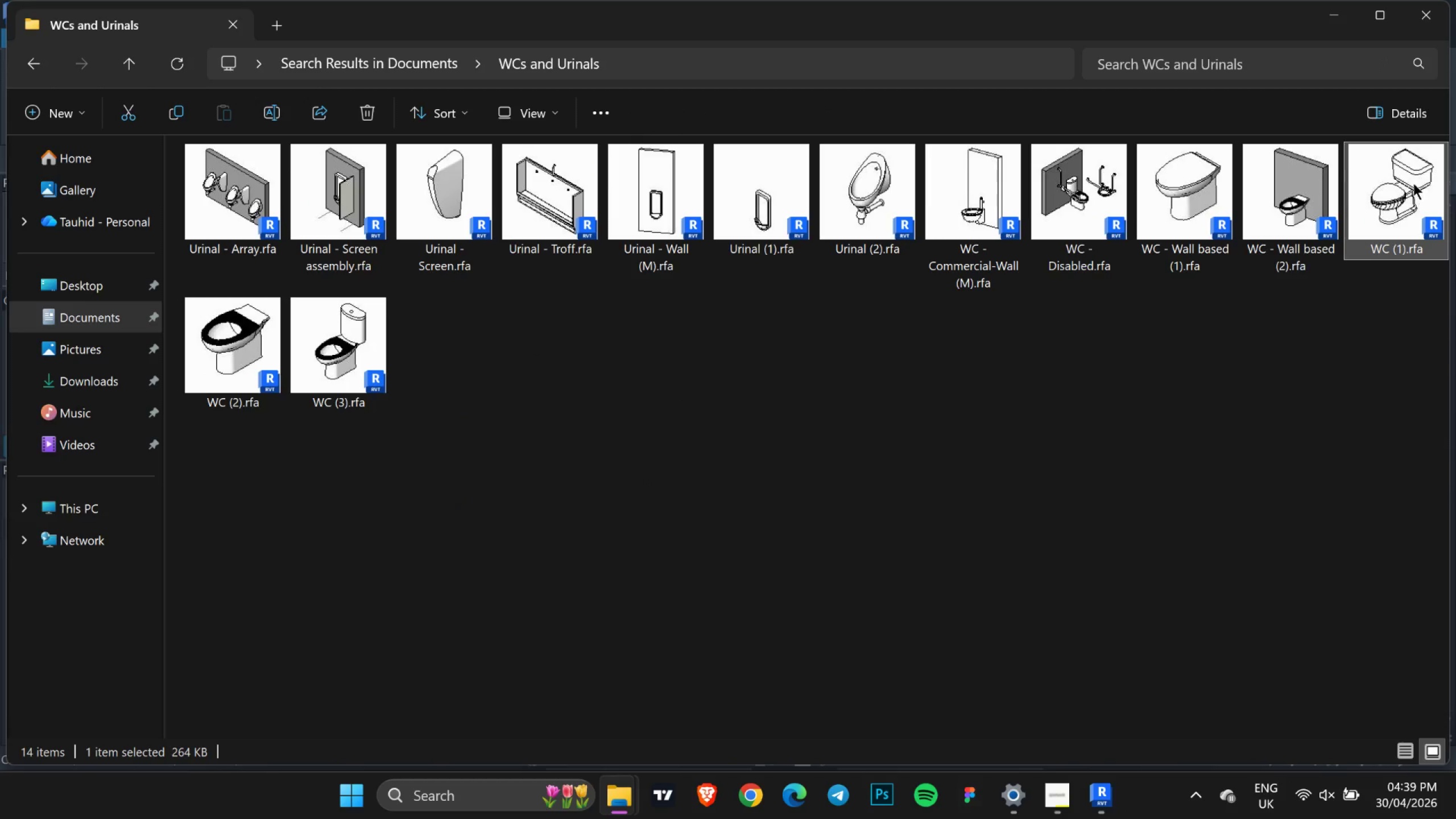 
left_click_drag(start_coordinate=[1414, 170], to_coordinate=[614, 577])
 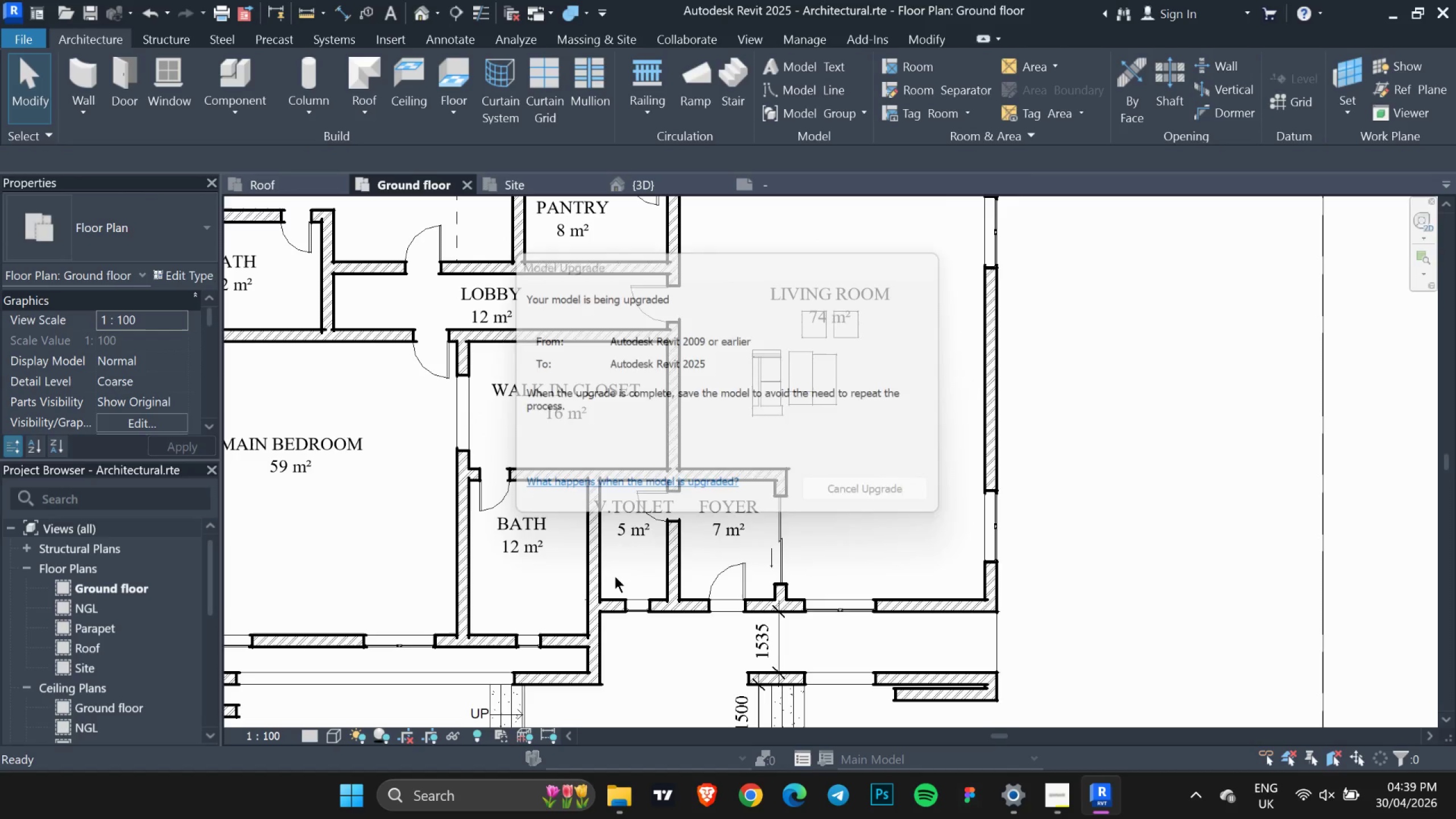 
scroll: coordinate [609, 569], scroll_direction: up, amount: 7.0
 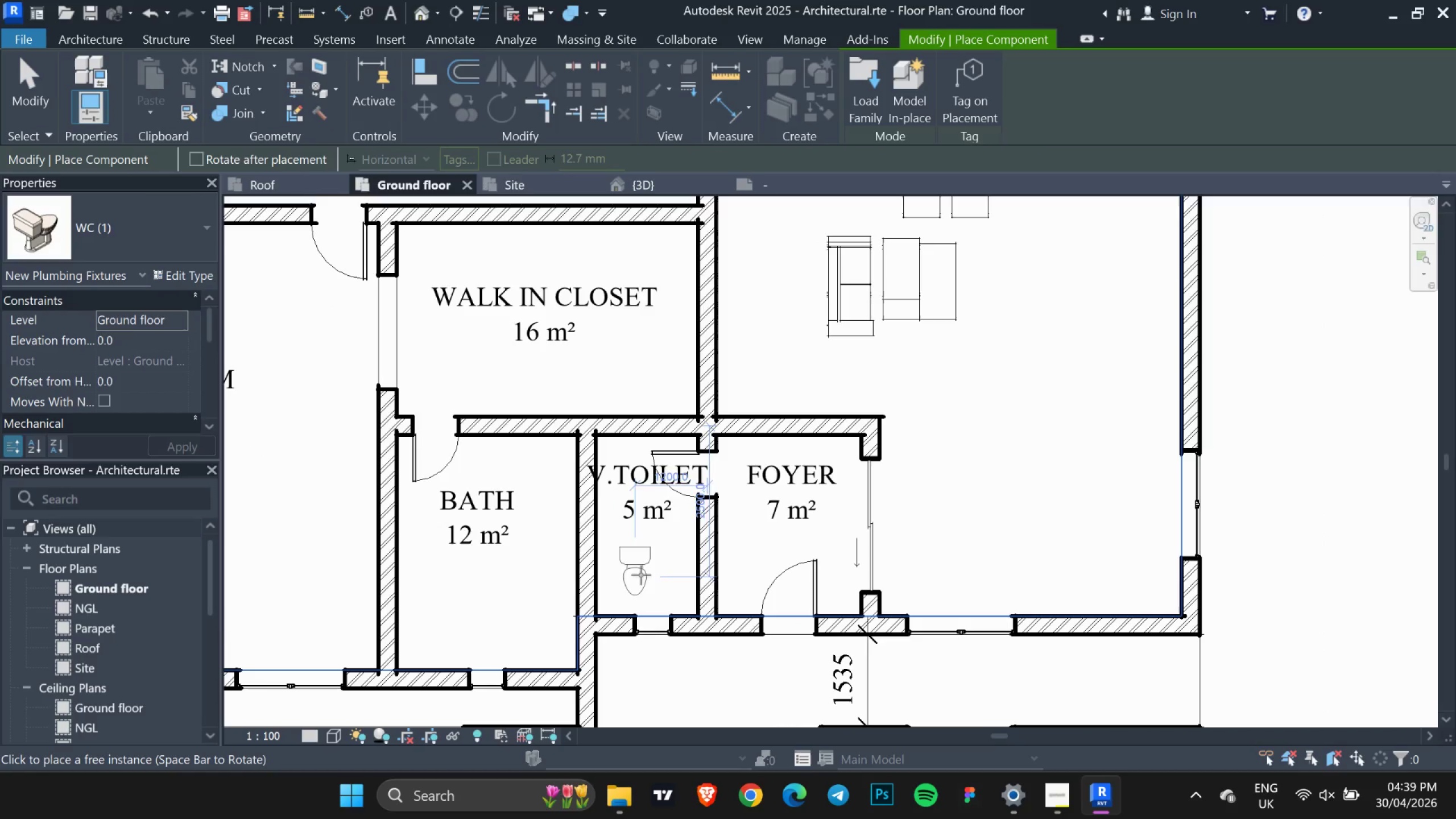 
key(Space)
 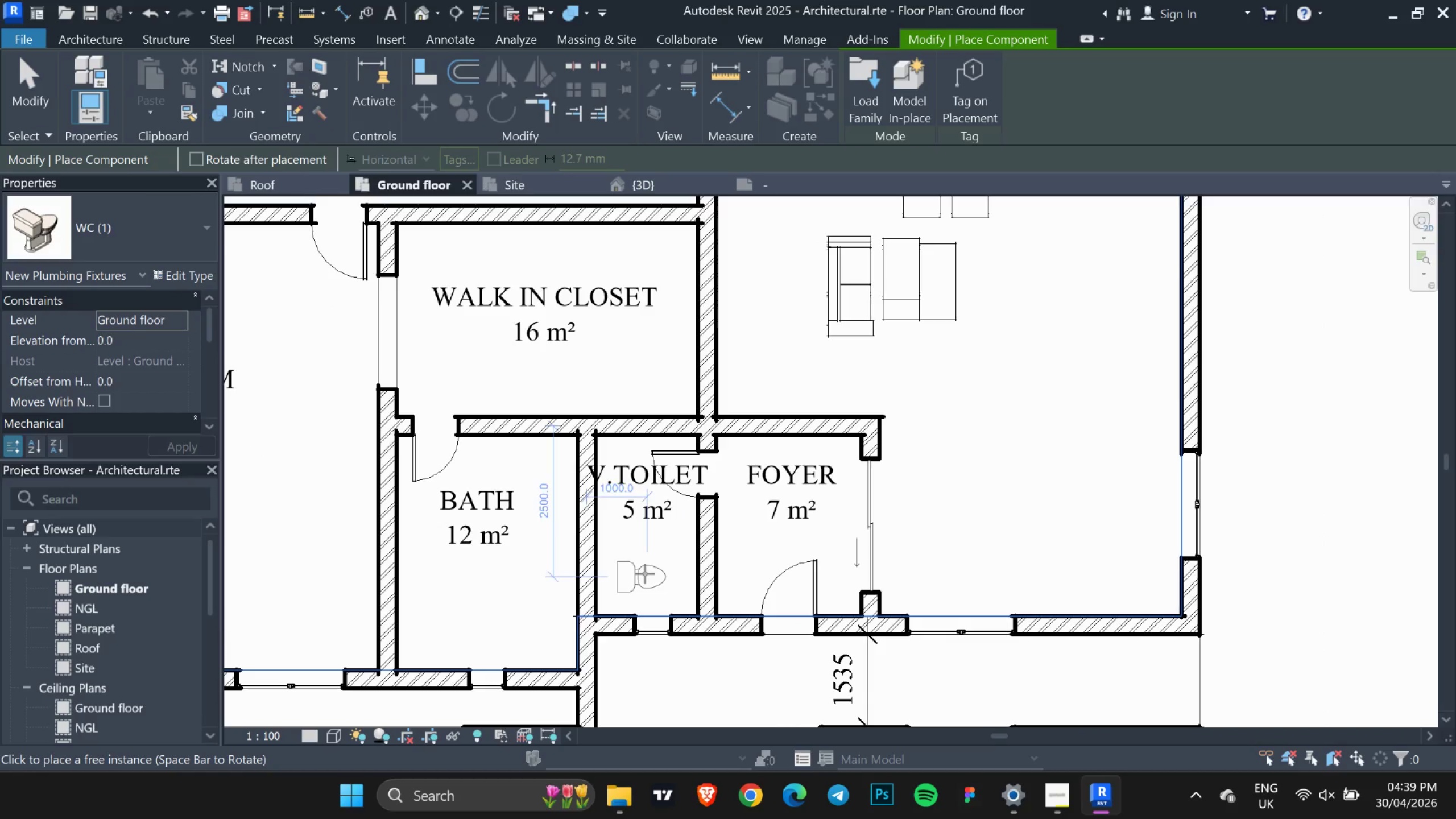 
key(Space)
 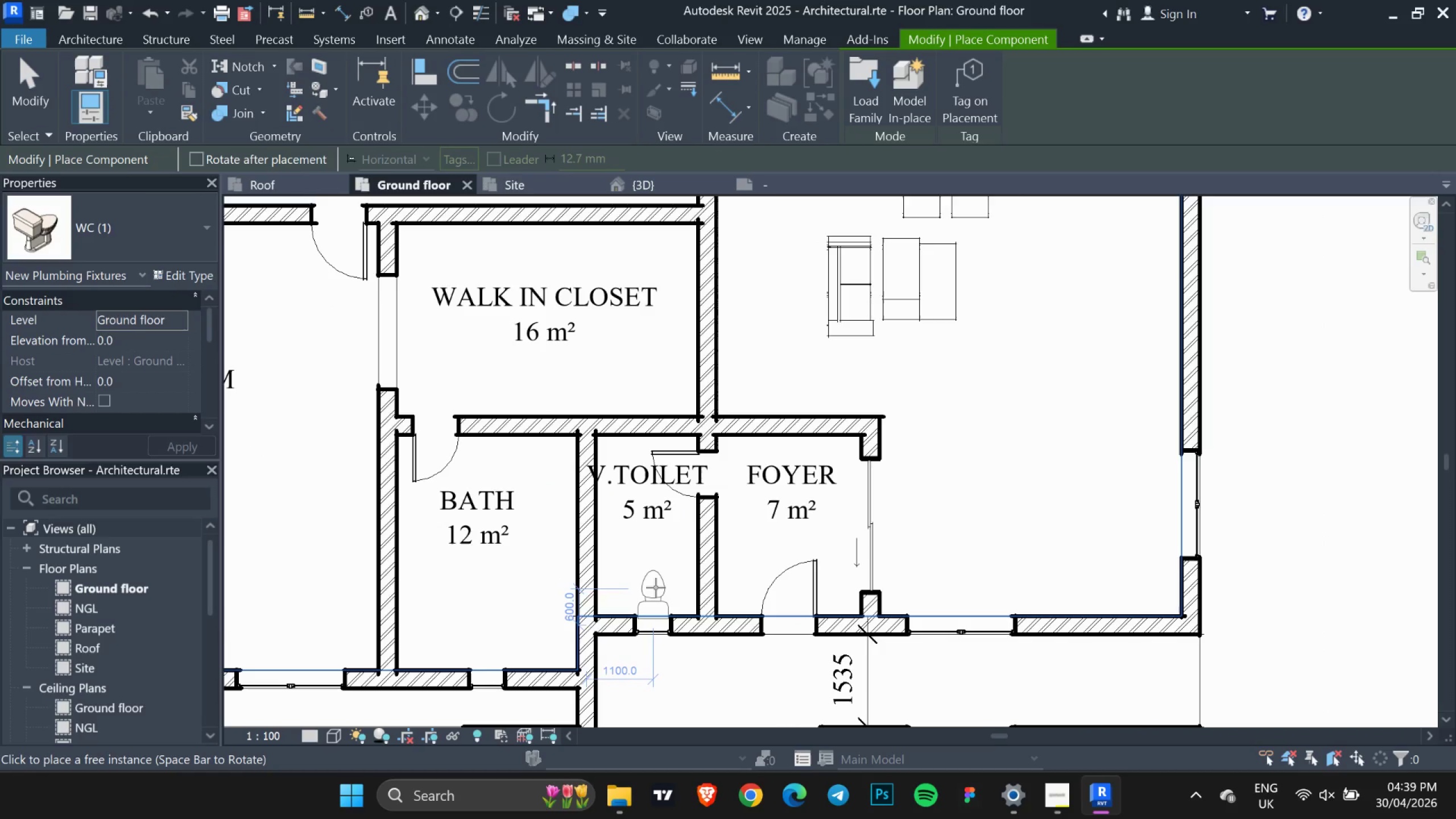 
left_click([656, 588])
 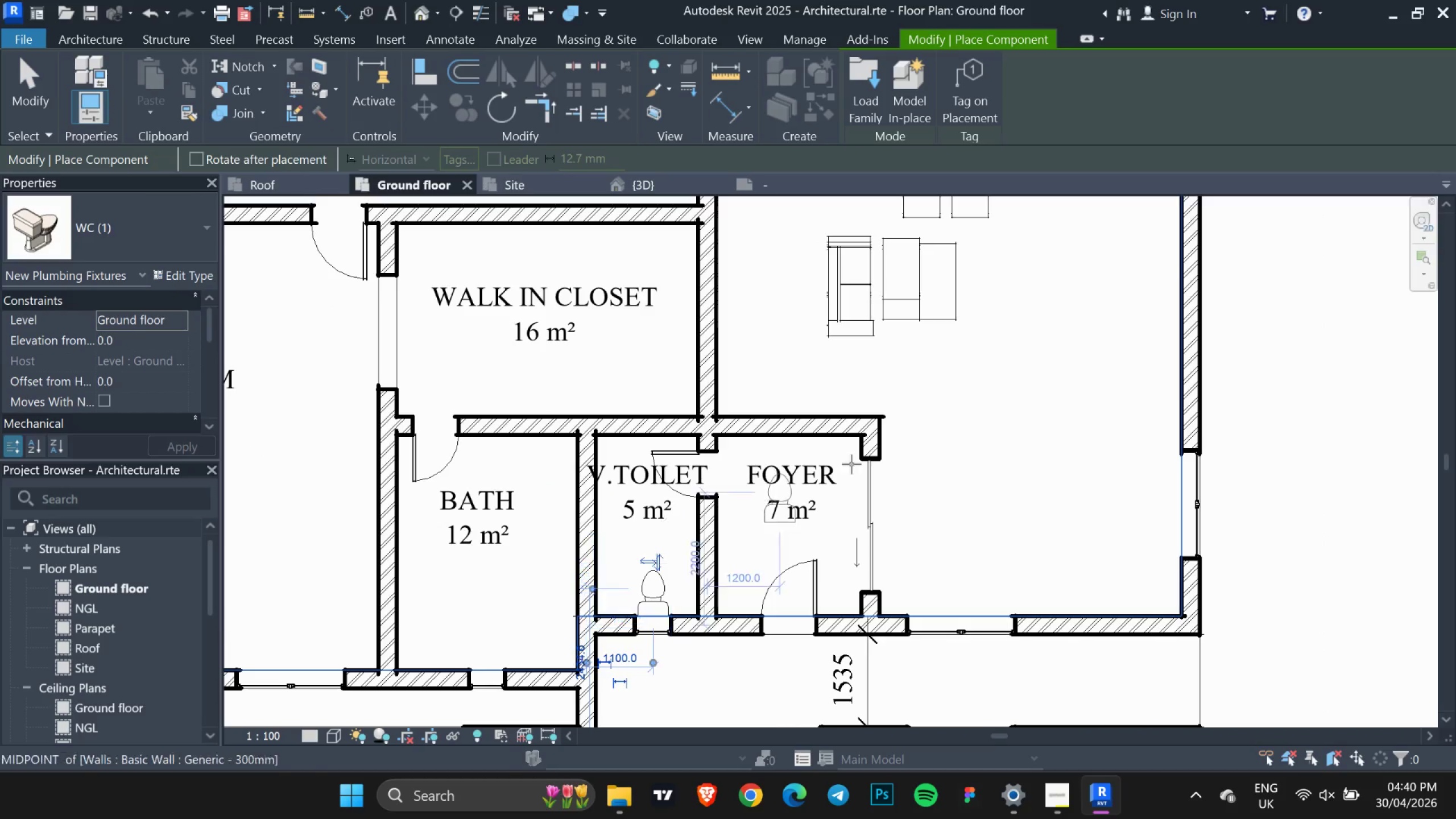 
scroll: coordinate [873, 456], scroll_direction: down, amount: 3.0
 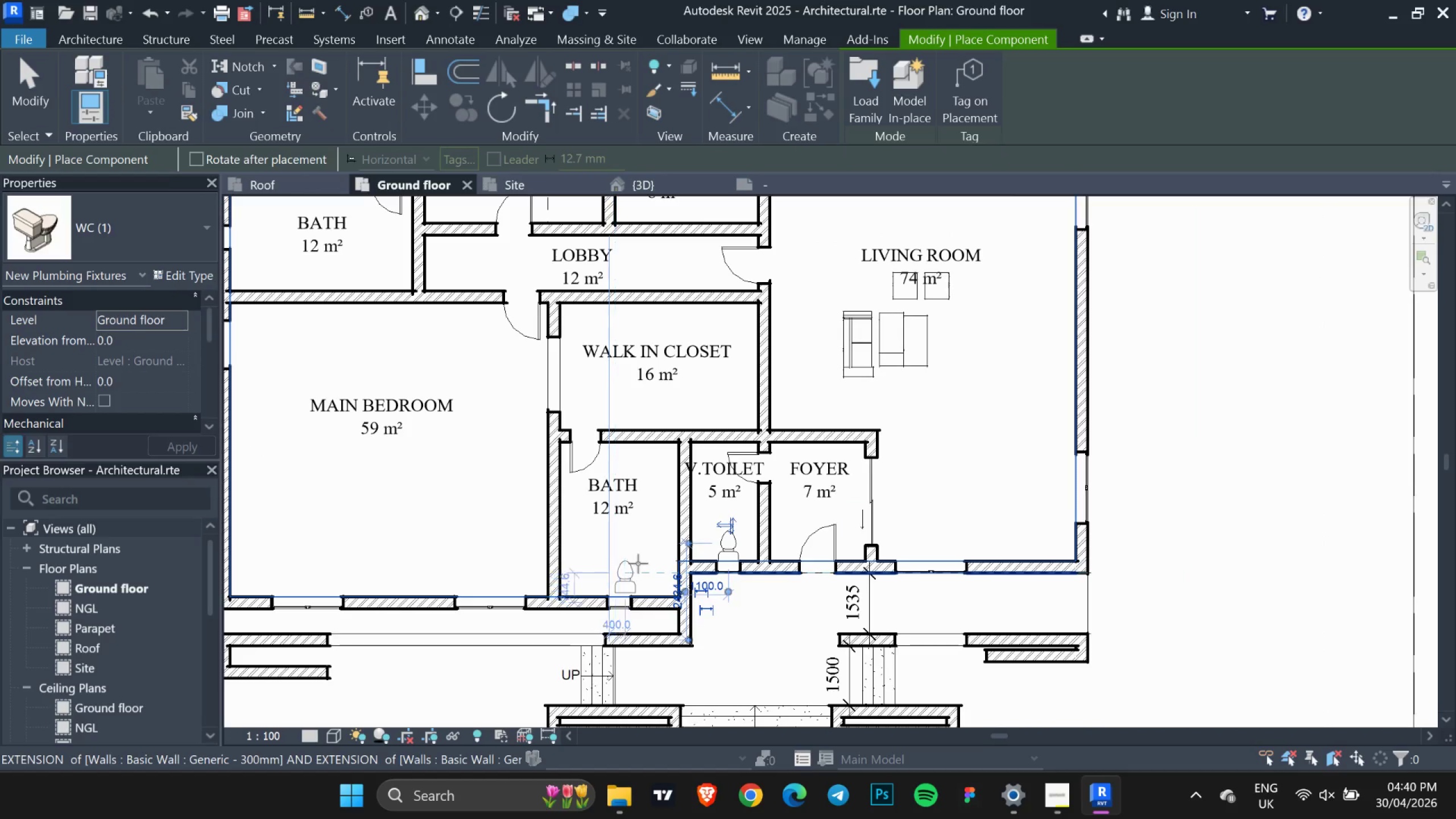 
scroll: coordinate [618, 586], scroll_direction: up, amount: 13.0
 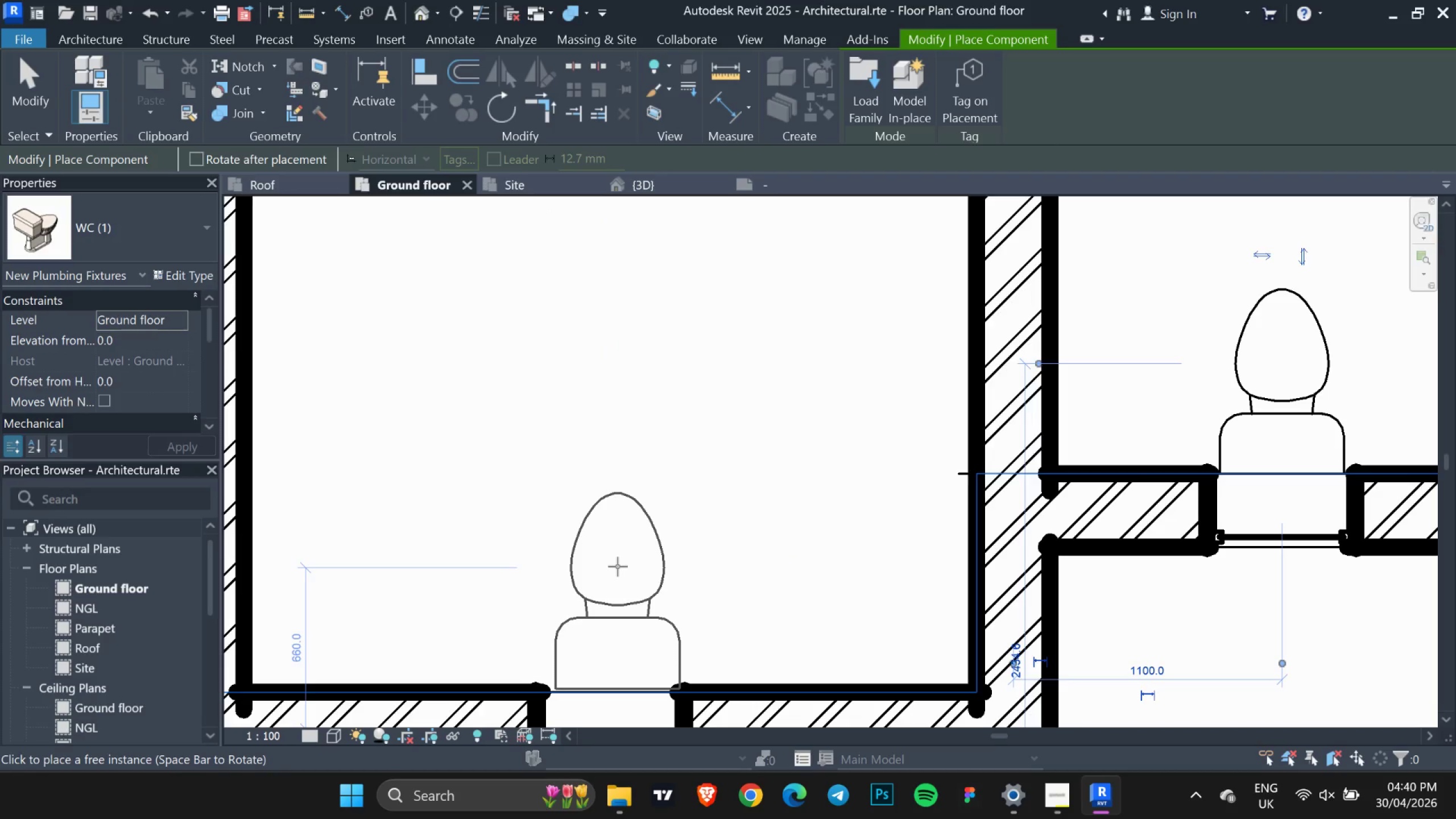 
left_click([618, 566])
 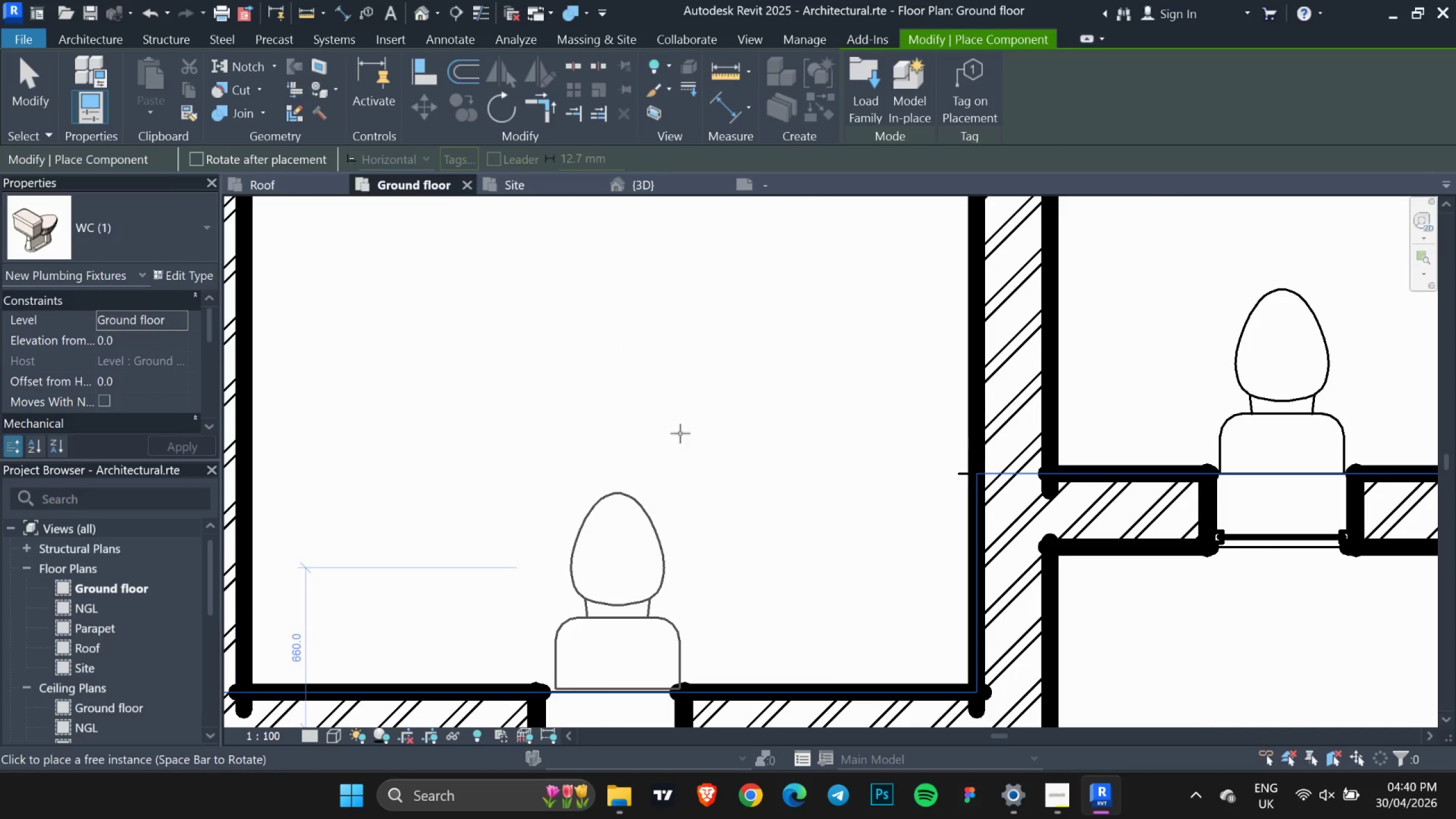 
scroll: coordinate [695, 435], scroll_direction: down, amount: 13.0
 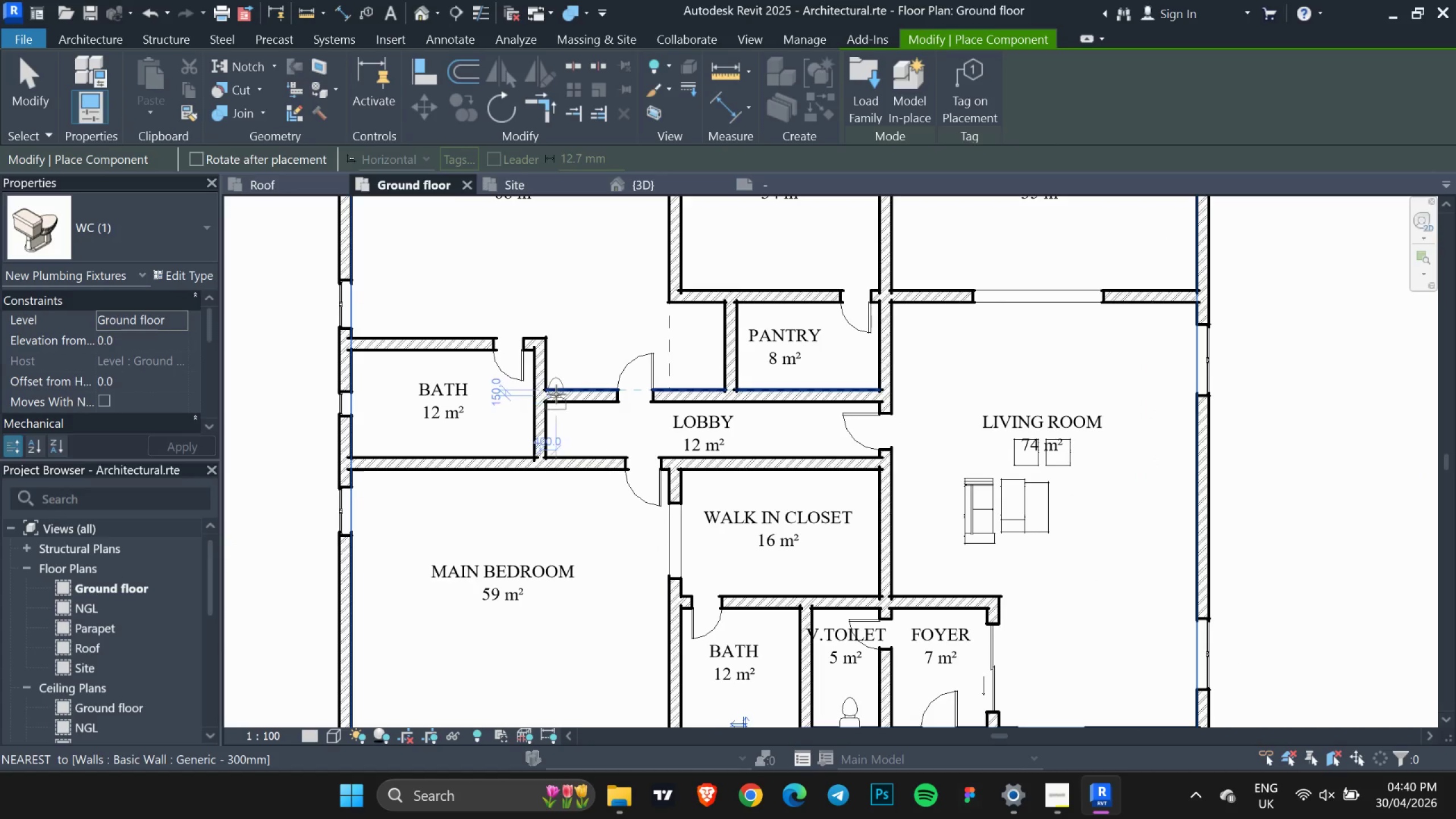 
key(Space)
 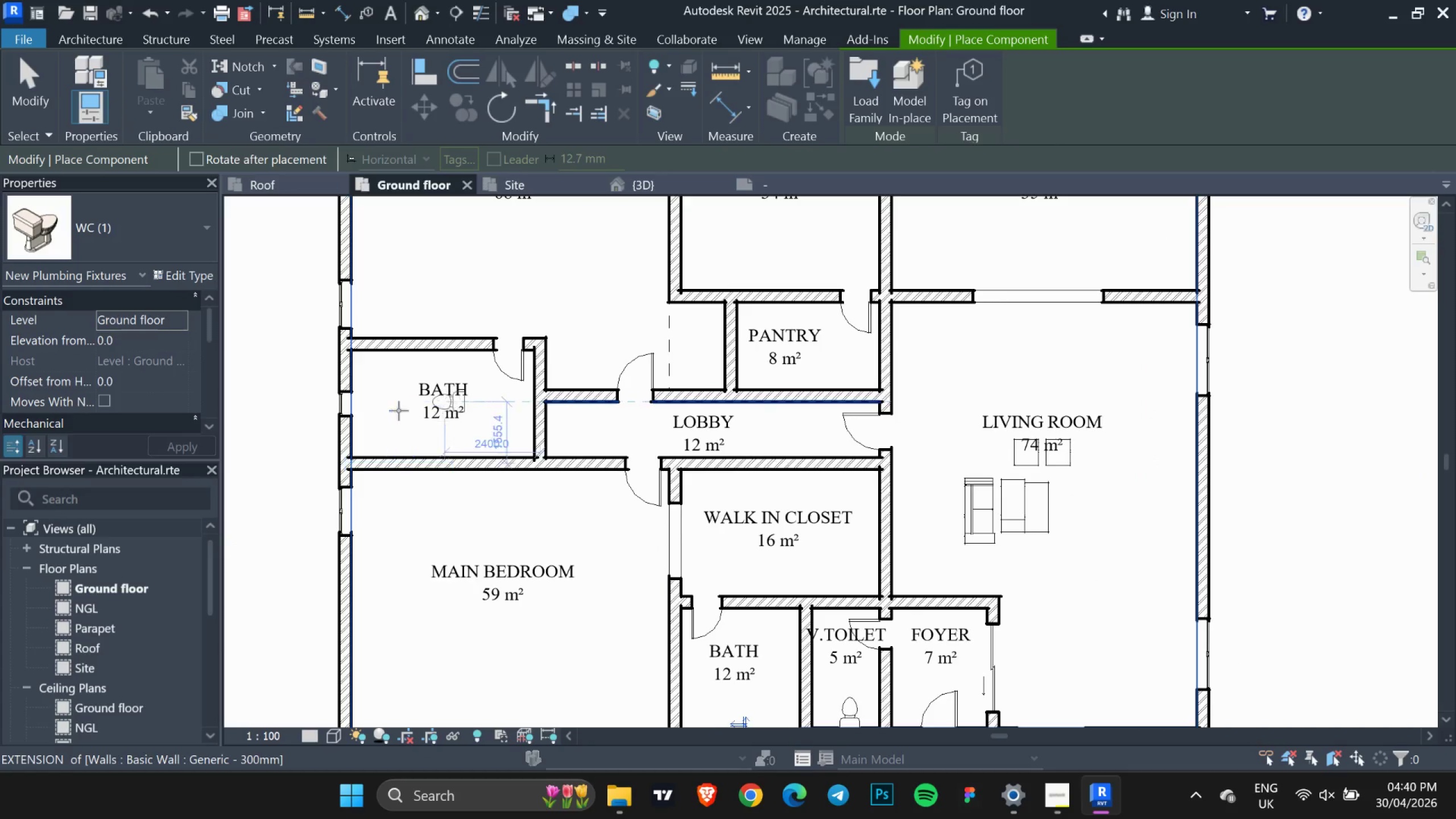 
key(Space)
 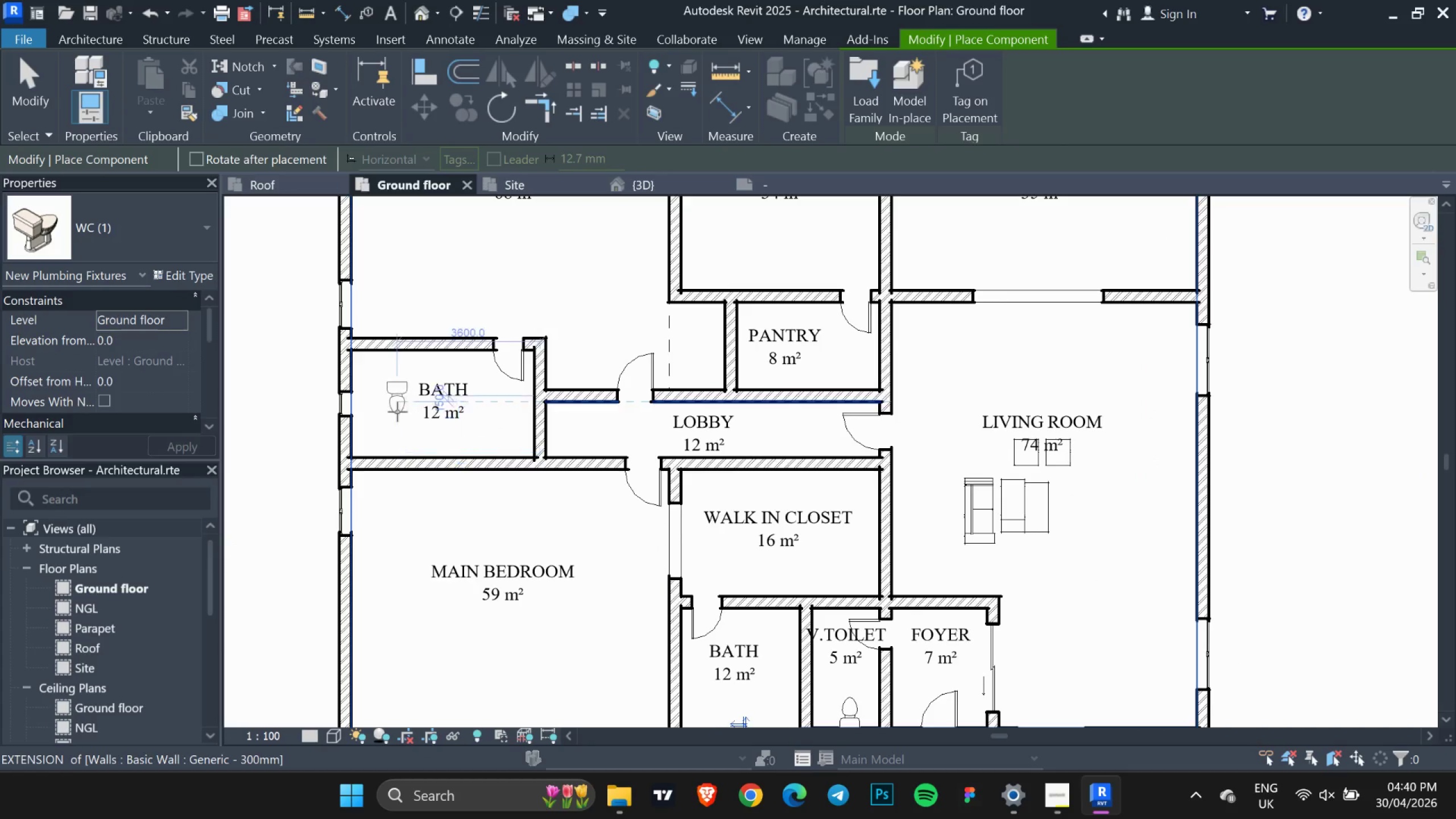 
key(Space)
 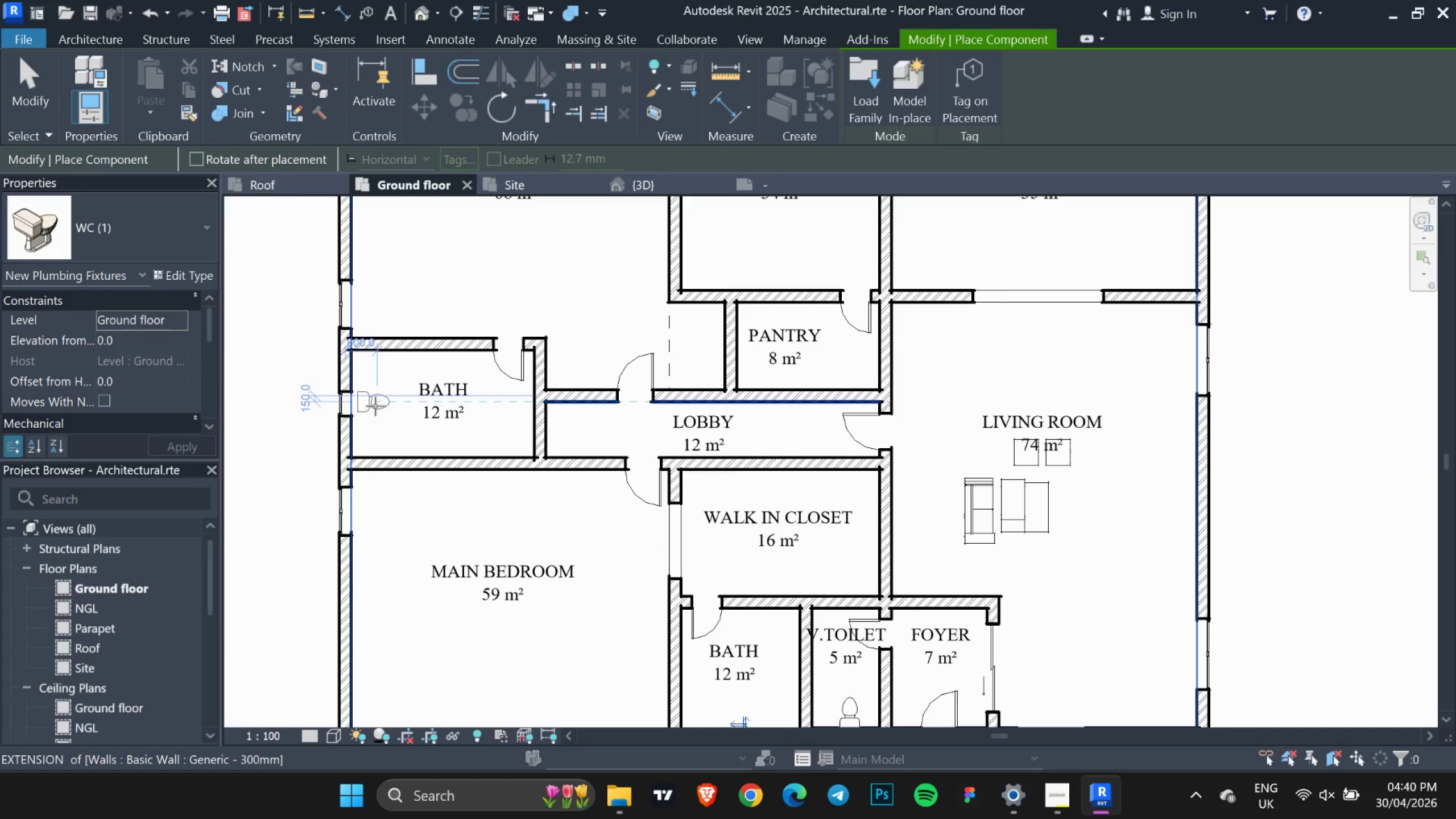 
scroll: coordinate [373, 403], scroll_direction: up, amount: 4.0
 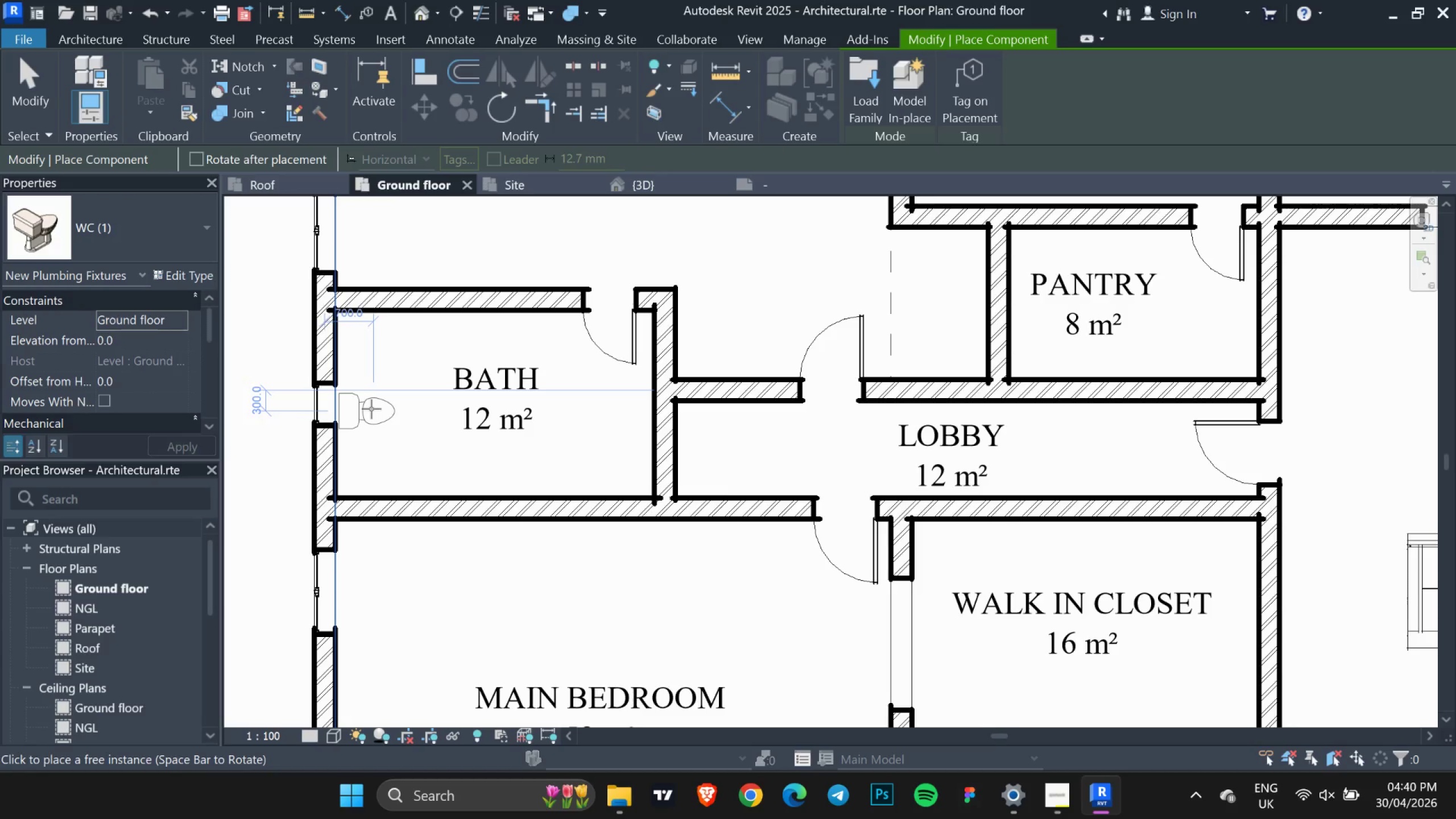 
left_click([371, 409])
 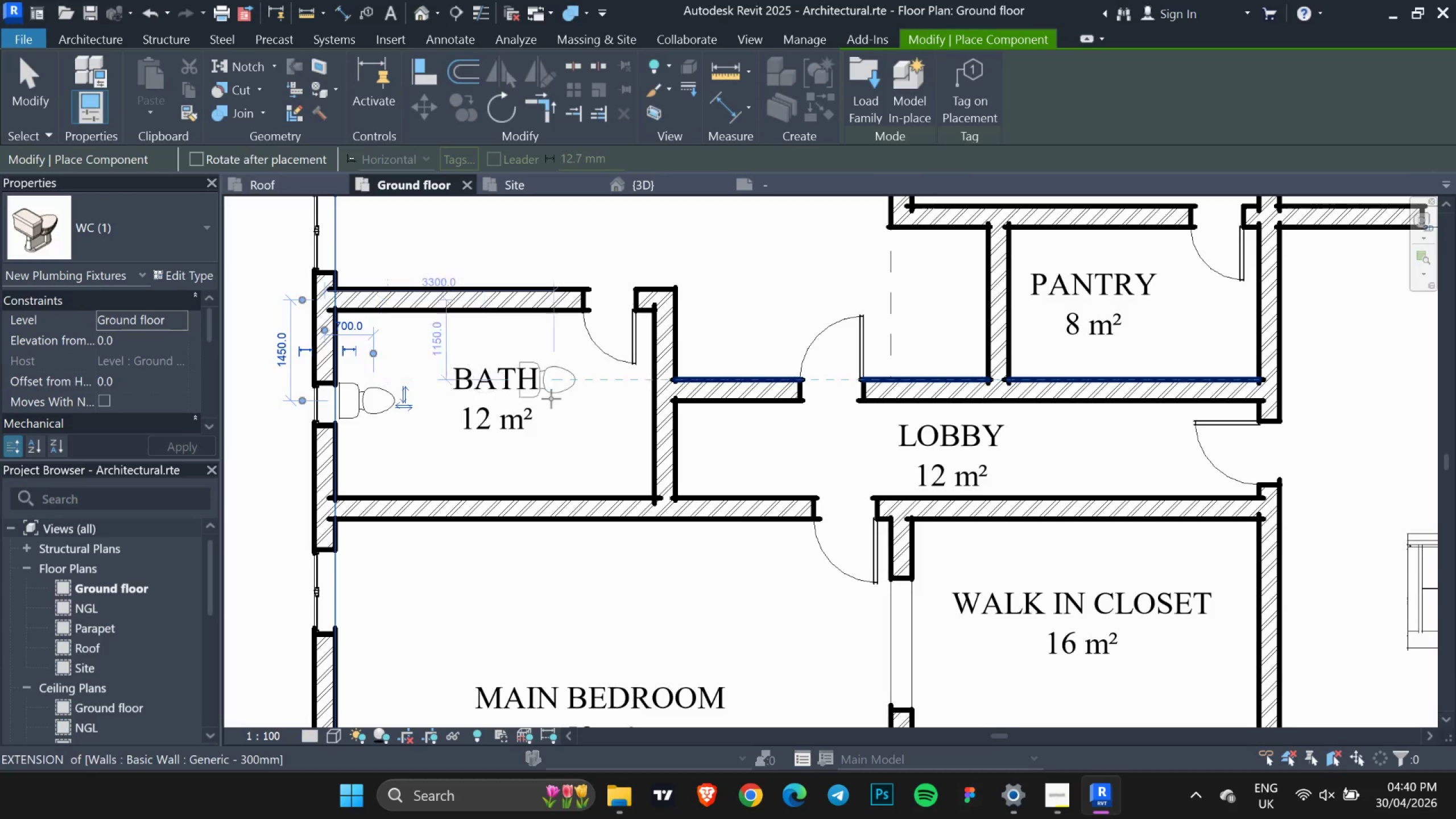 
scroll: coordinate [535, 424], scroll_direction: down, amount: 4.0
 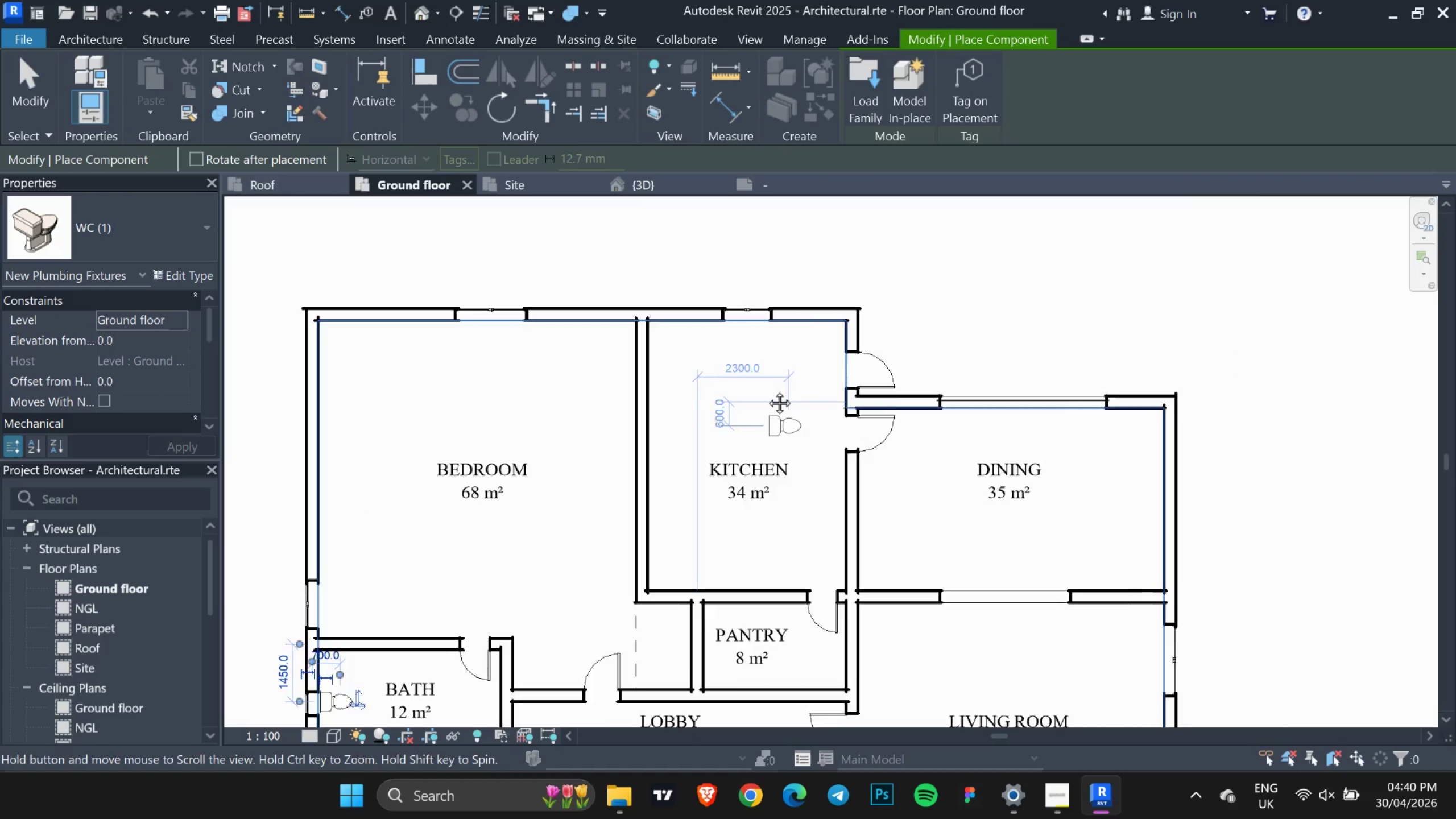 
key(Escape)
 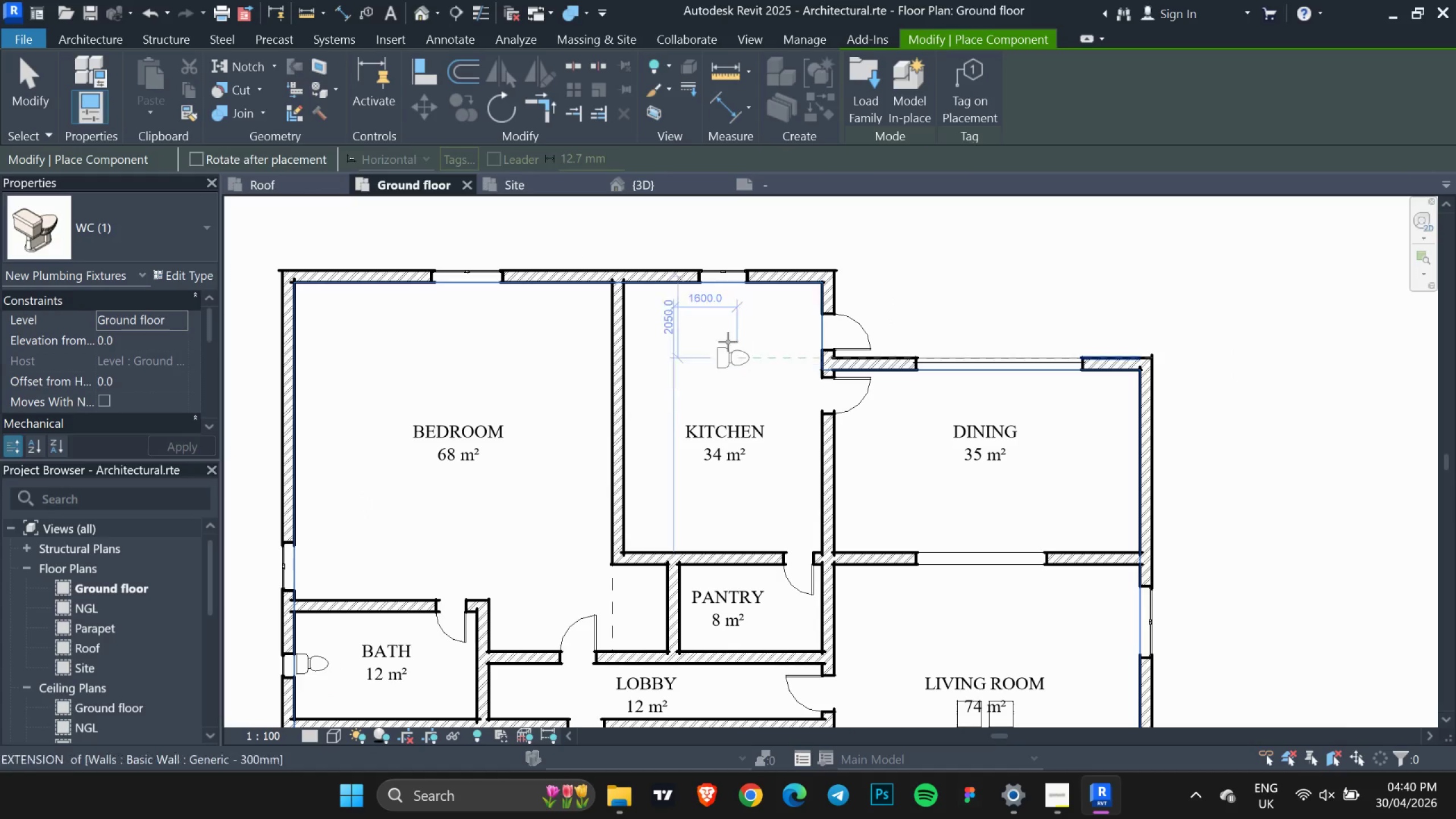 
key(Escape)
 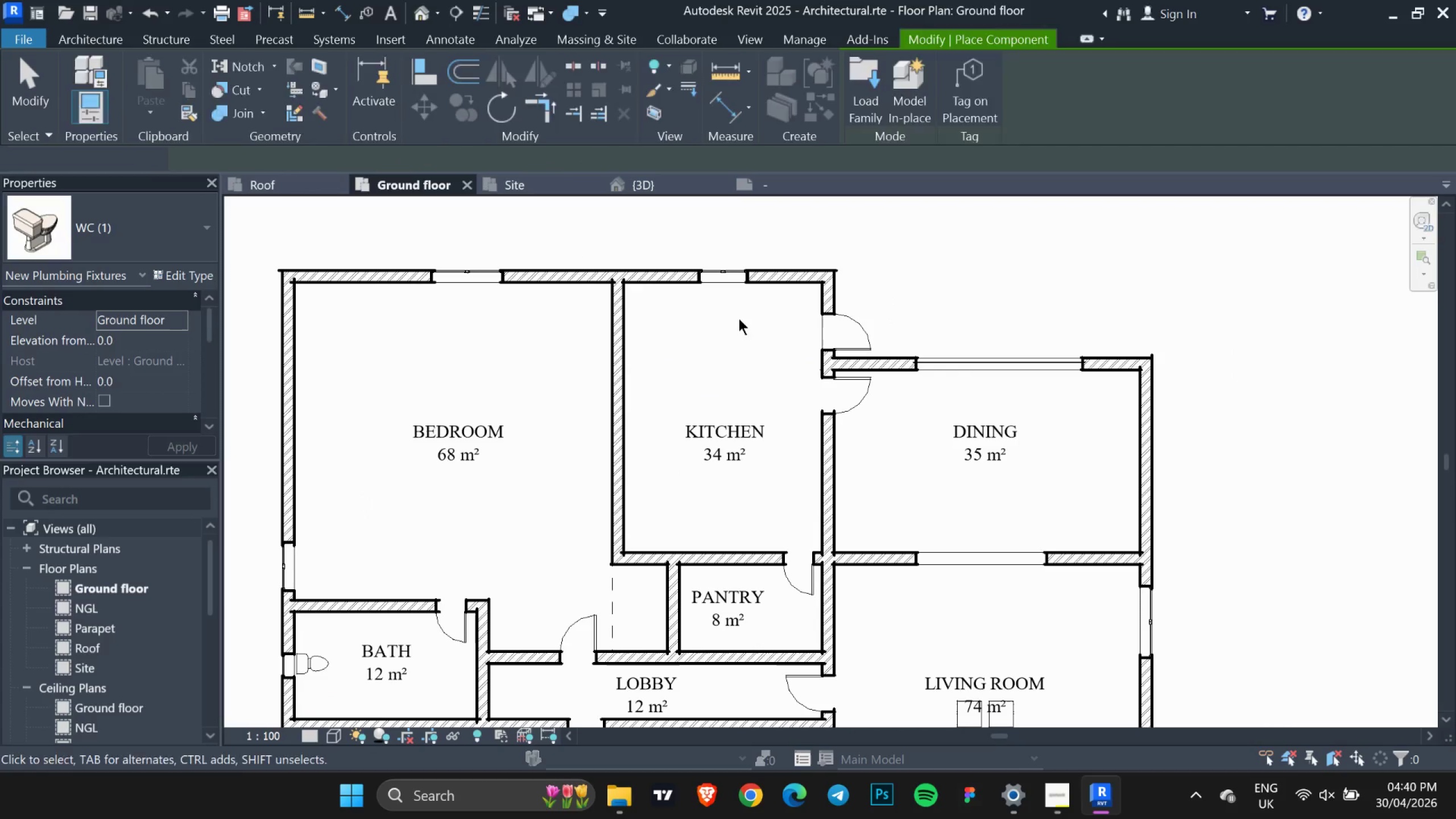 
key(Escape)
 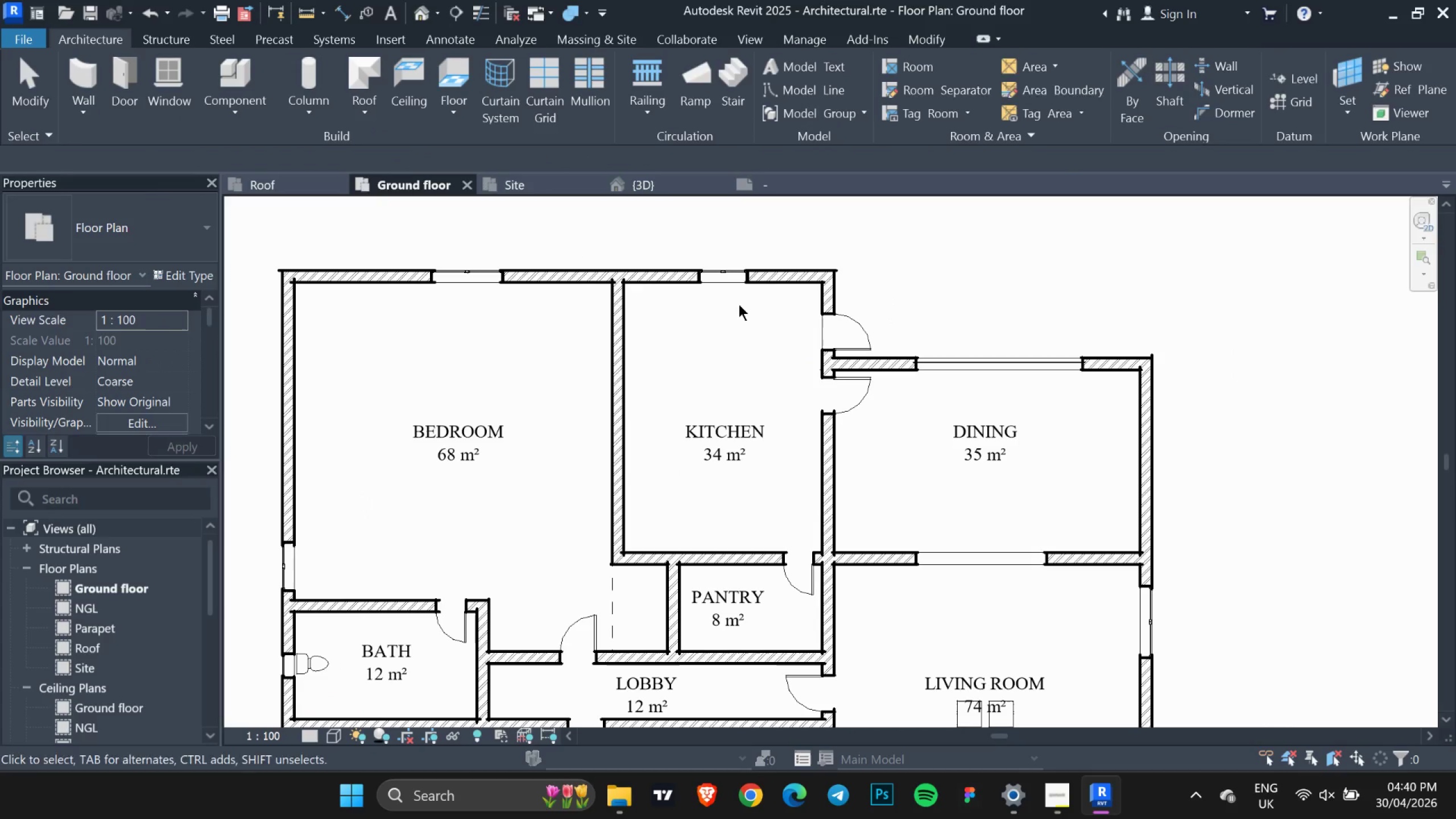 
key(Escape)
 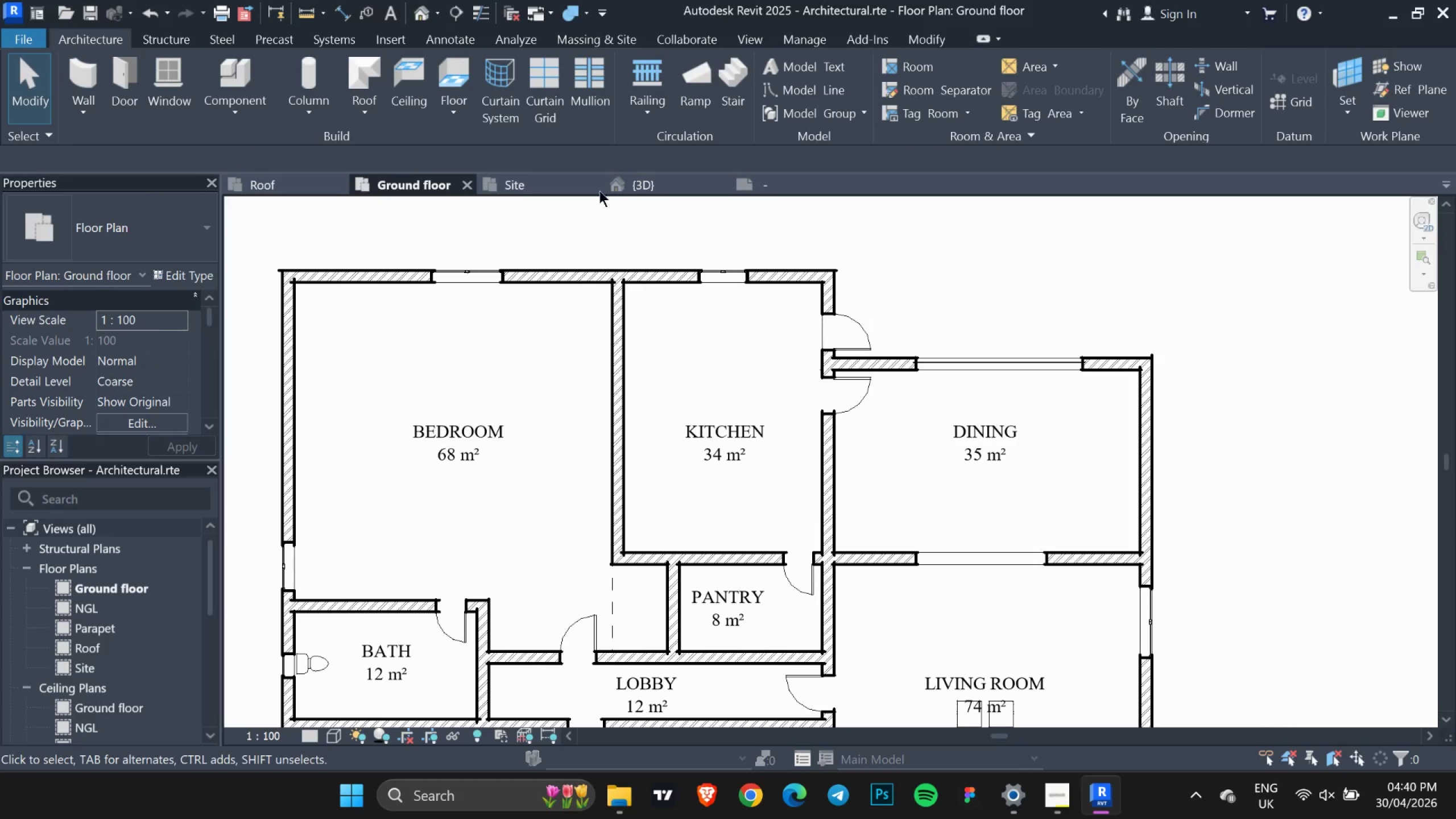 
key(Escape)
 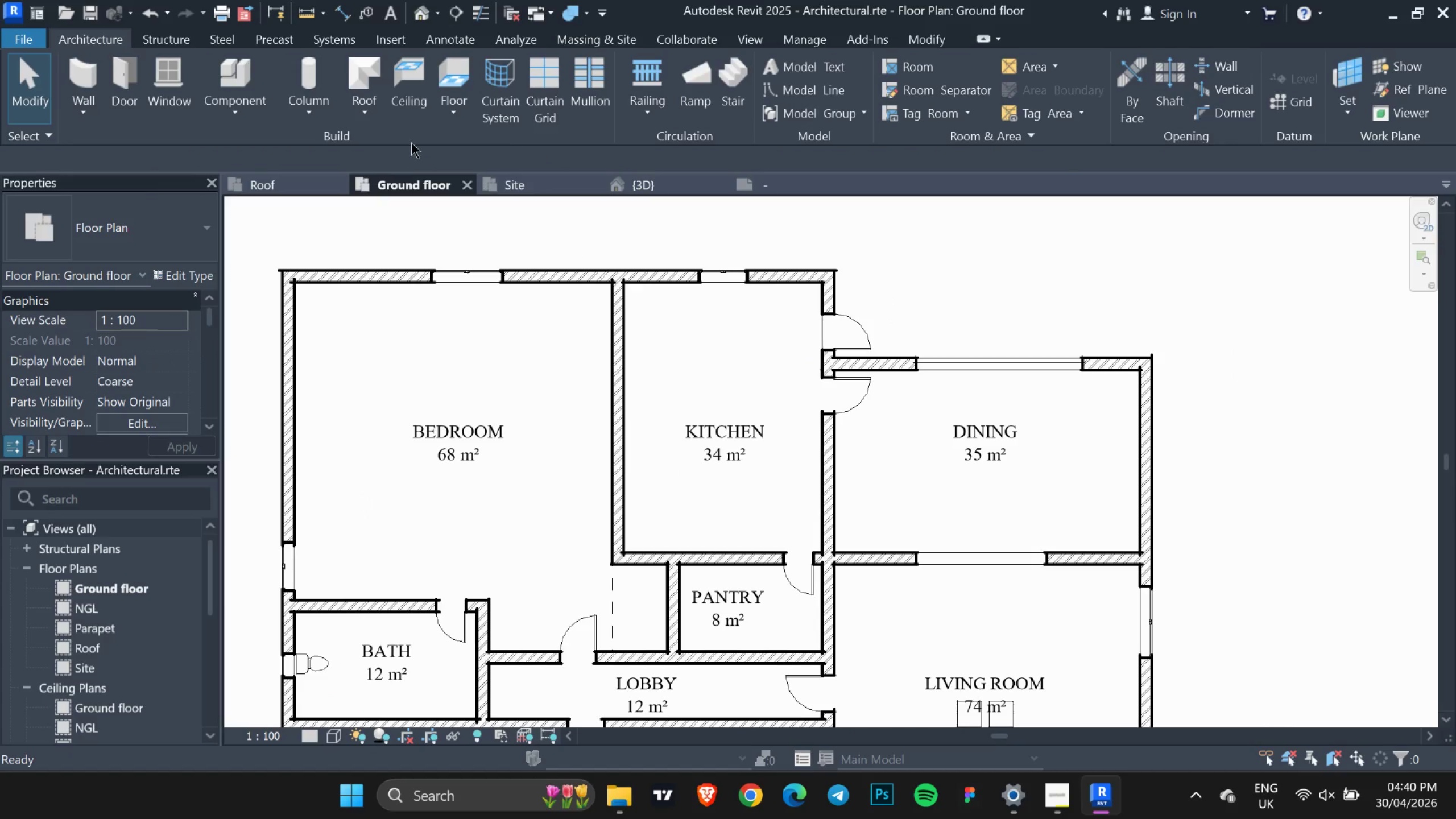 
key(Escape)
 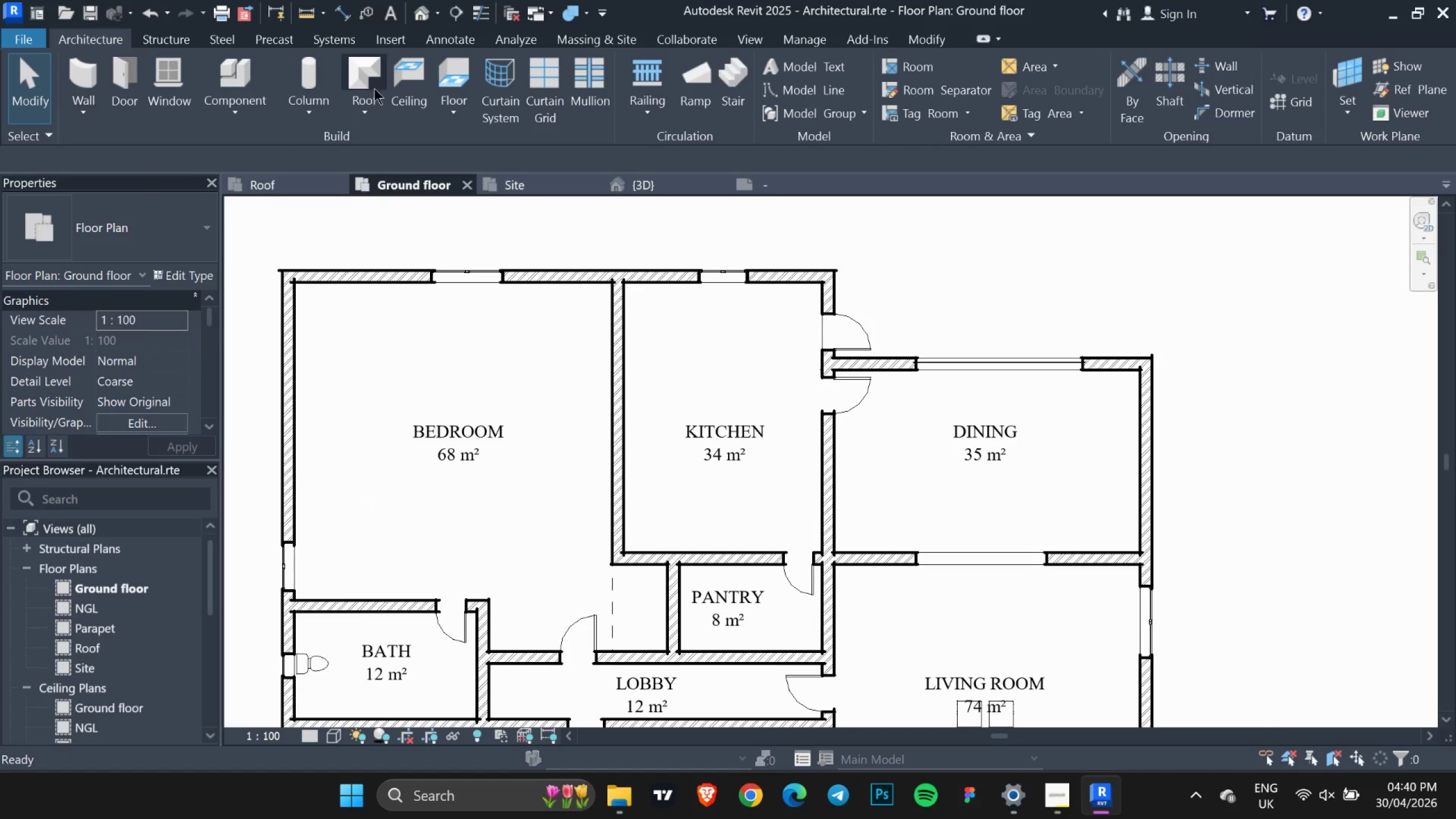 
mouse_move([395, 81])
 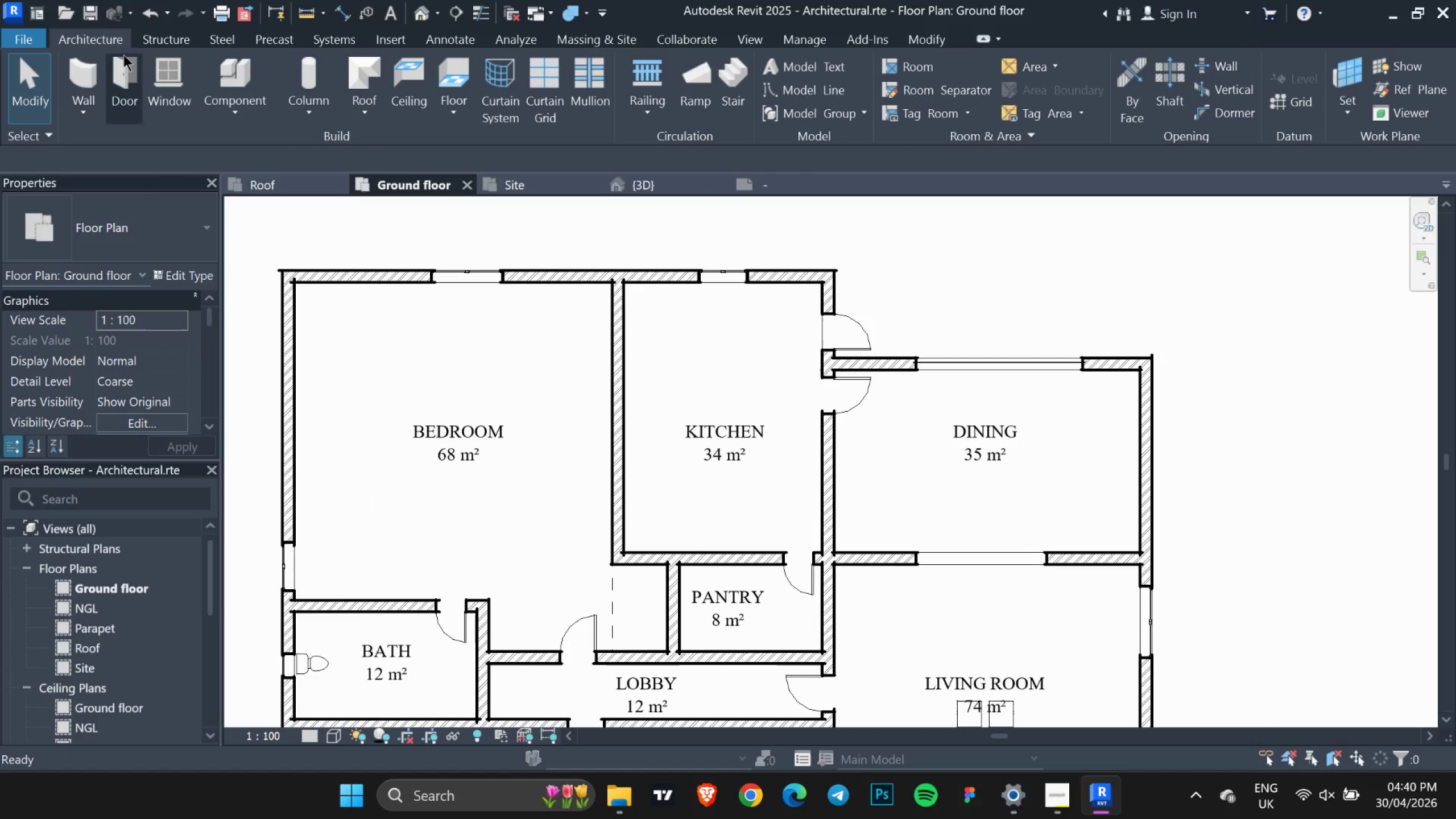 
left_click([89, 40])
 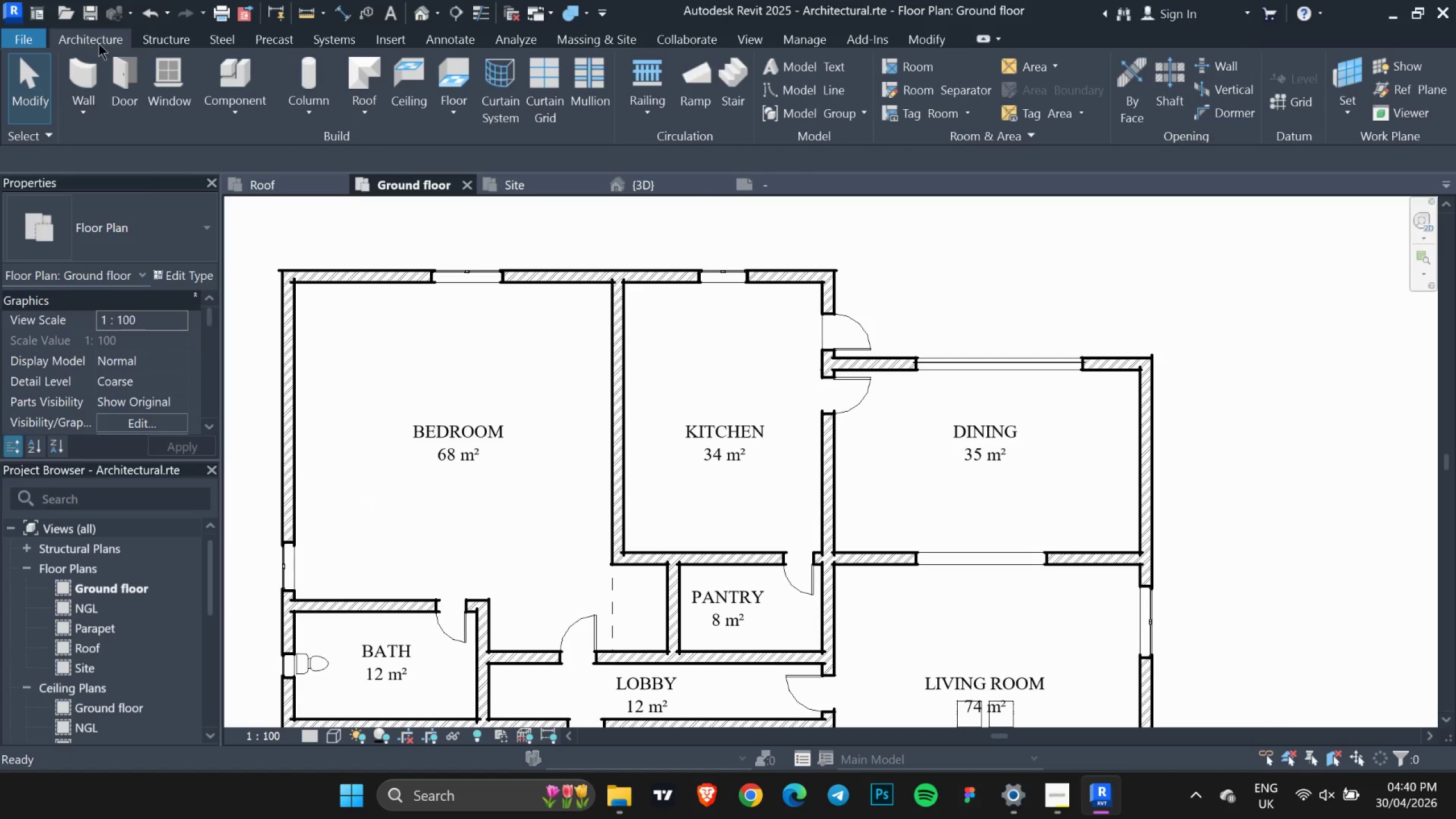 
left_click([245, 80])
 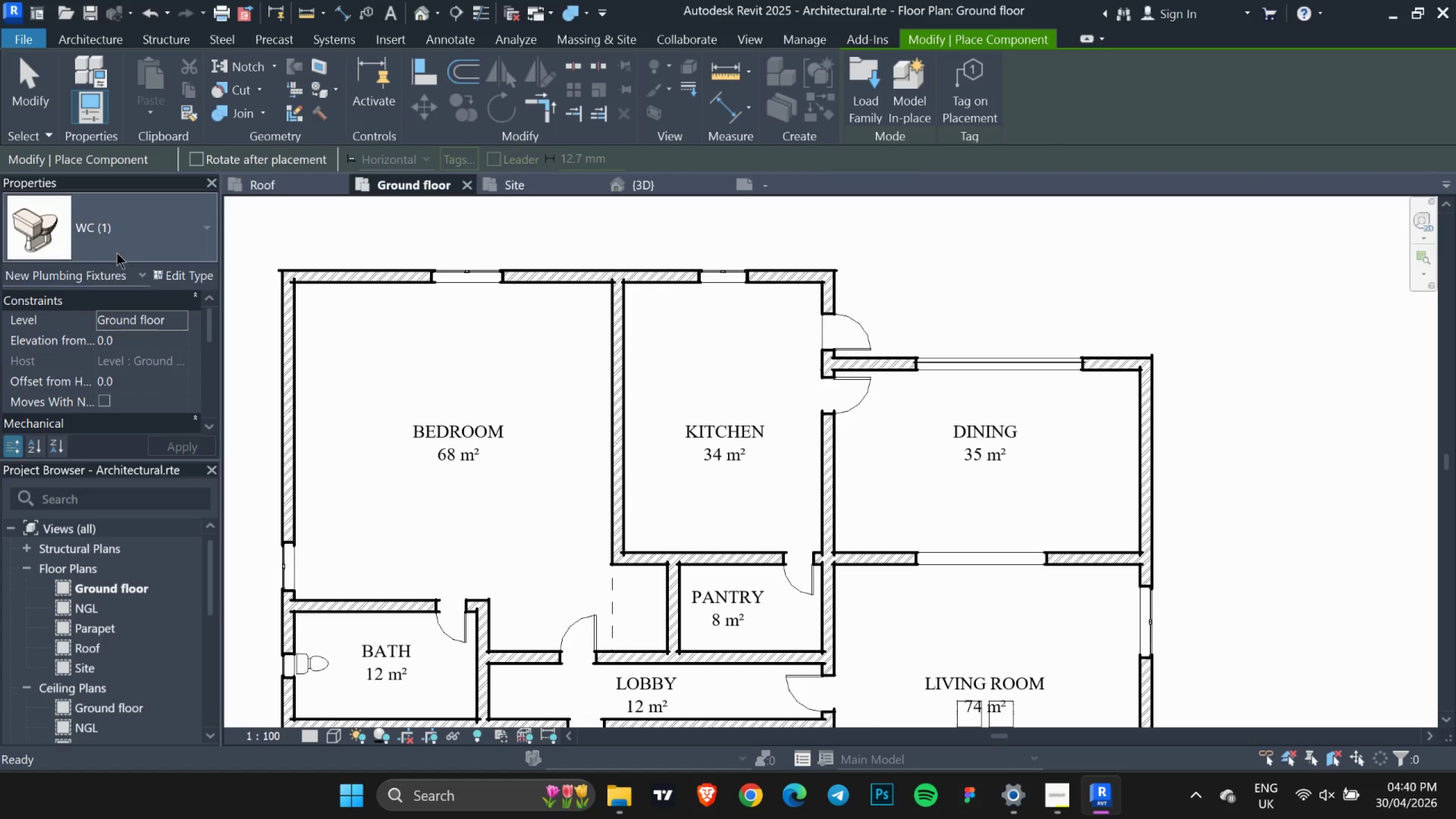 
left_click([117, 253])
 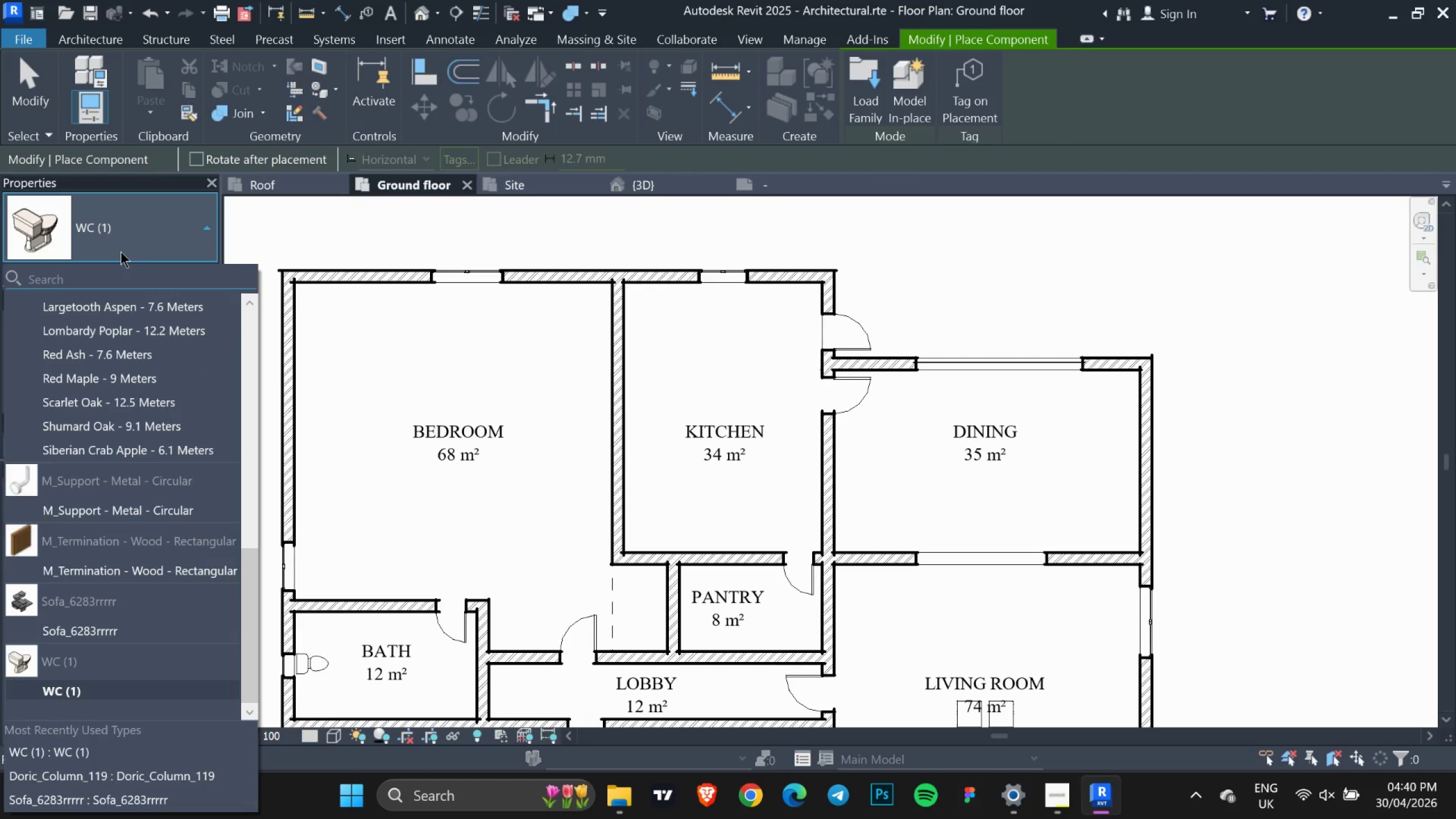 
type(COU)
key(Backspace)
key(Backspace)
key(Backspace)
type(TOP)
key(Backspace)
key(Backspace)
key(Backspace)
type(CO)
key(Backspace)
key(Backspace)
key(Backspace)
key(Backspace)
 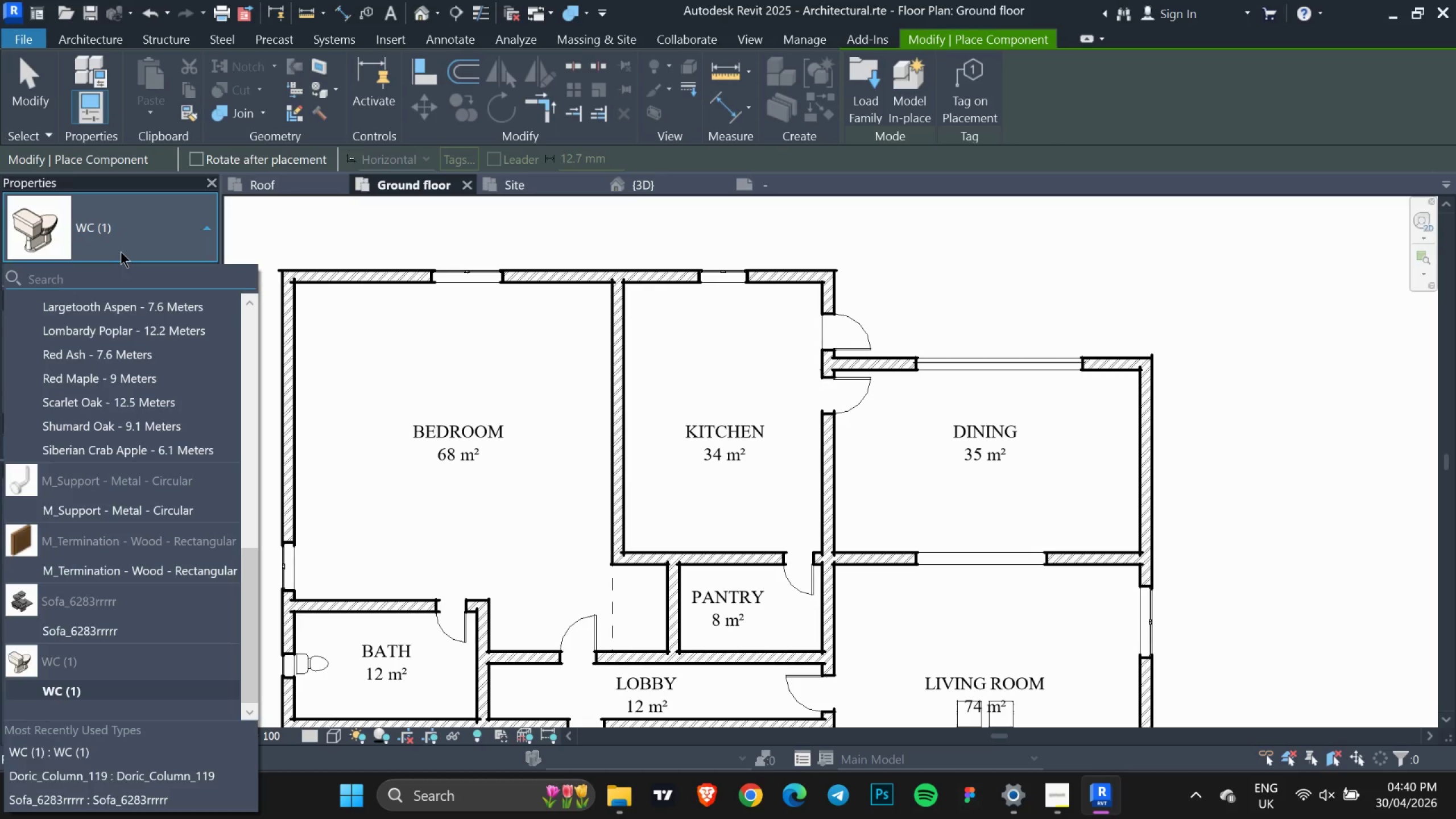 
scroll: coordinate [160, 407], scroll_direction: up, amount: 9.0
 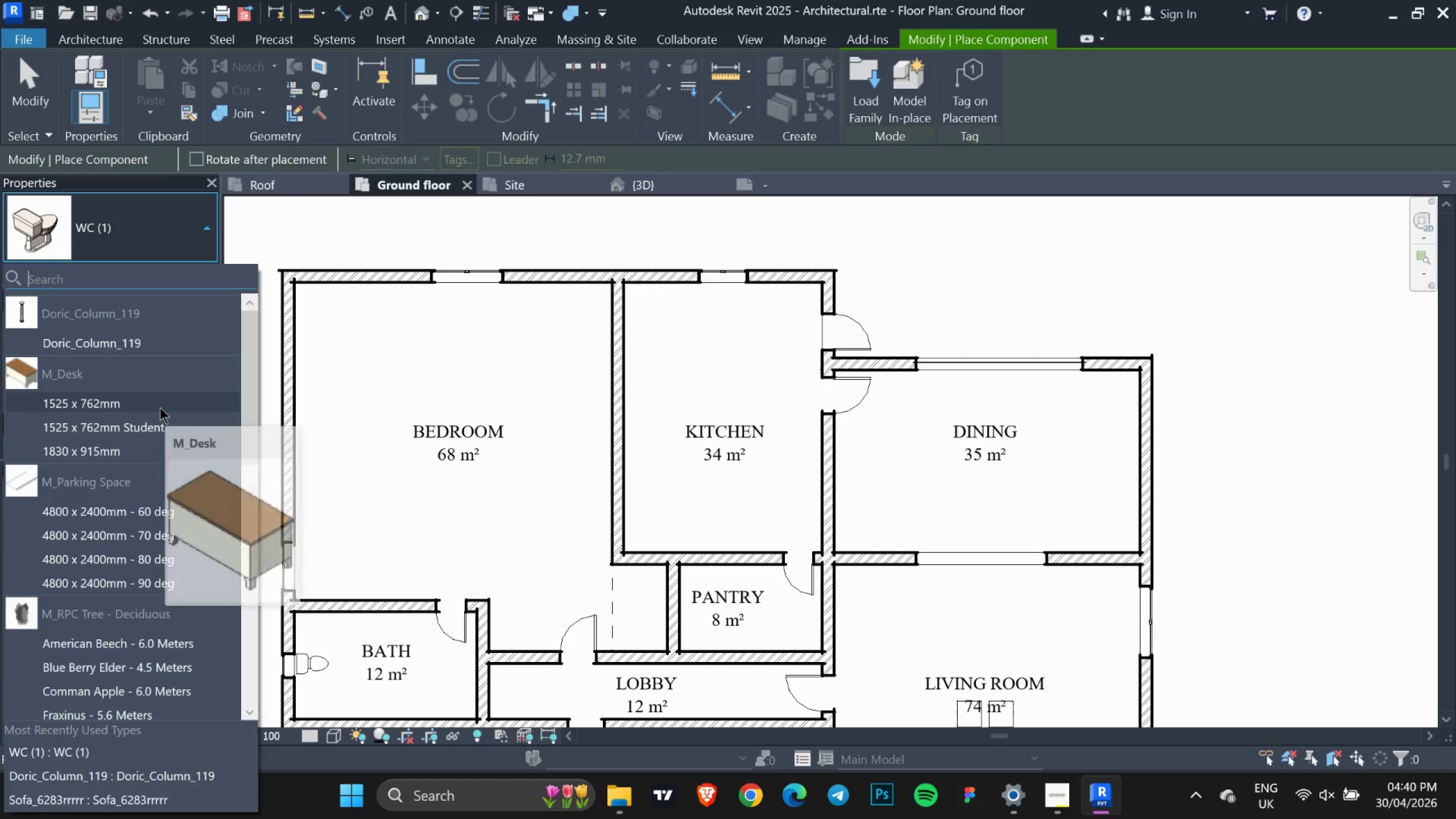 
key(Escape)
 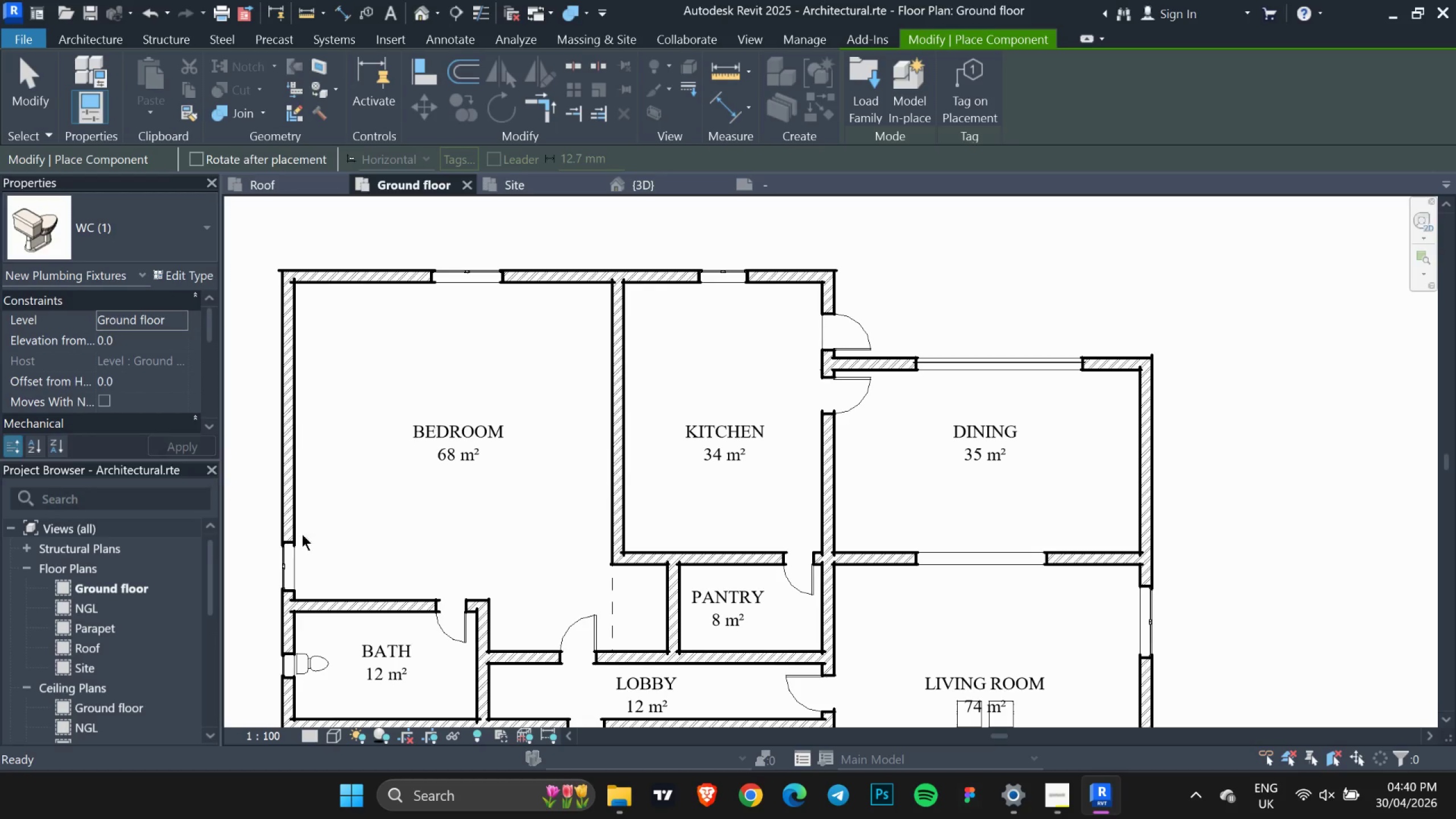 
scroll: coordinate [138, 419], scroll_direction: down, amount: 11.0
 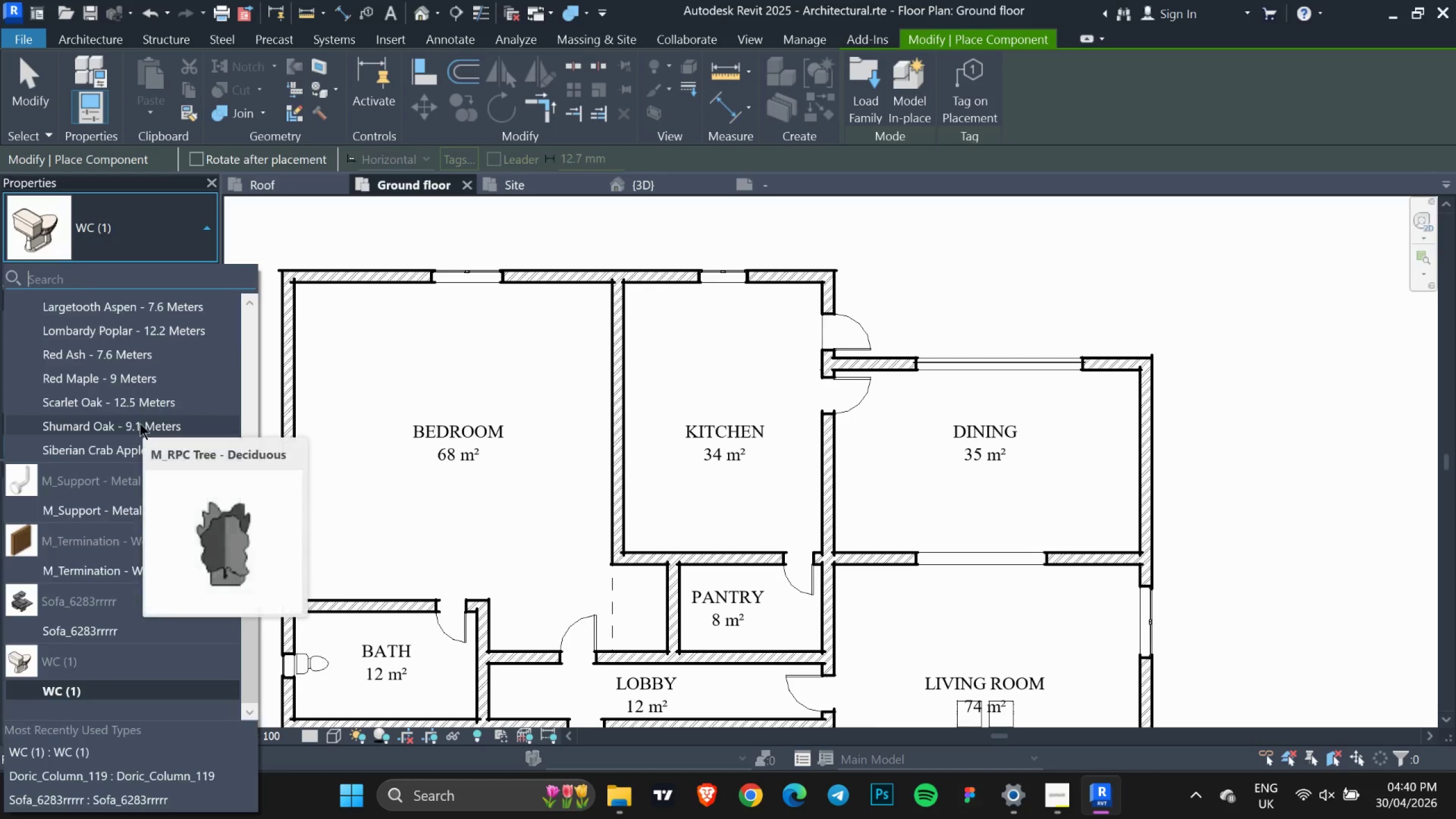 
key(Escape)
 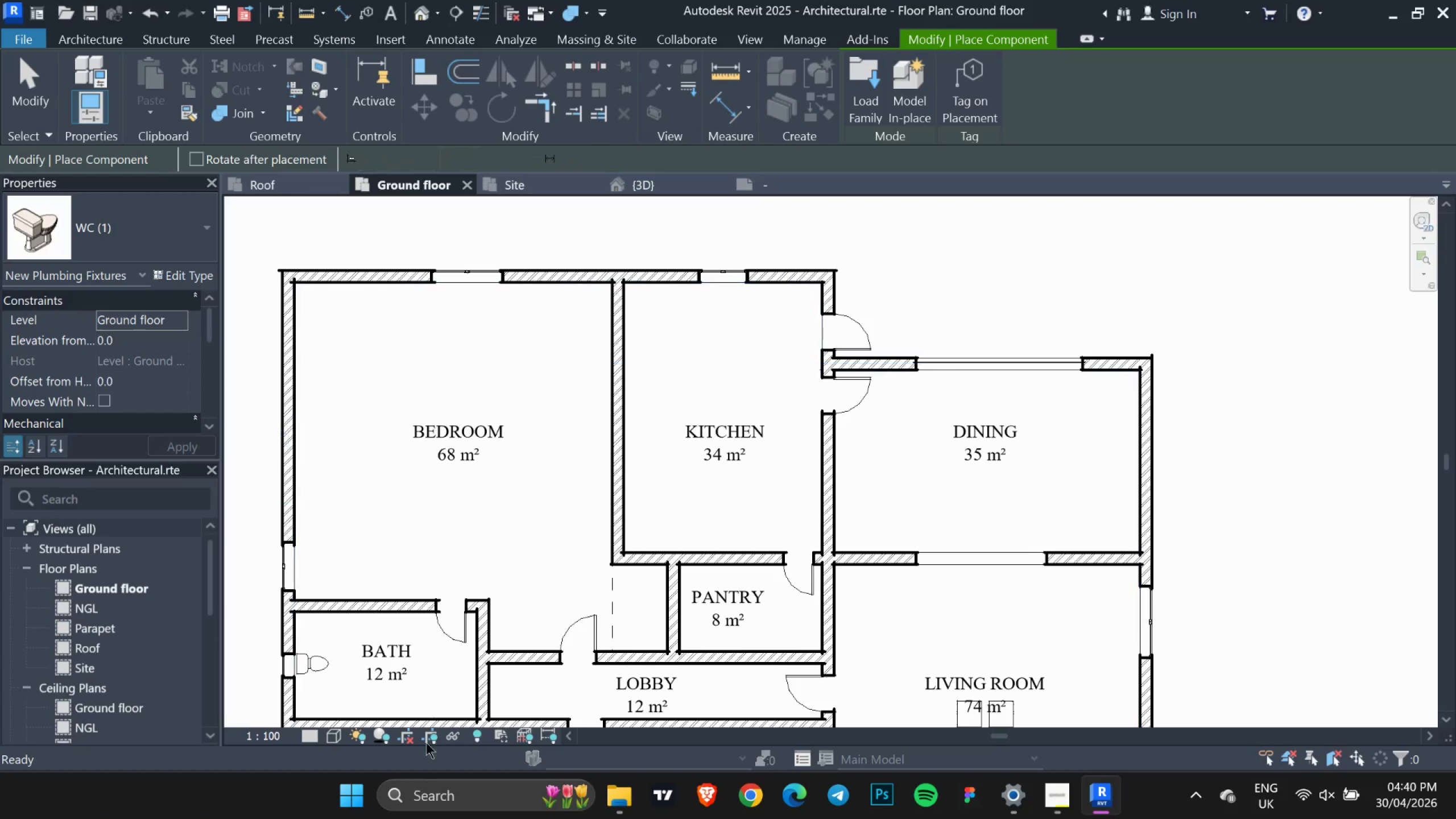 
key(Escape)
 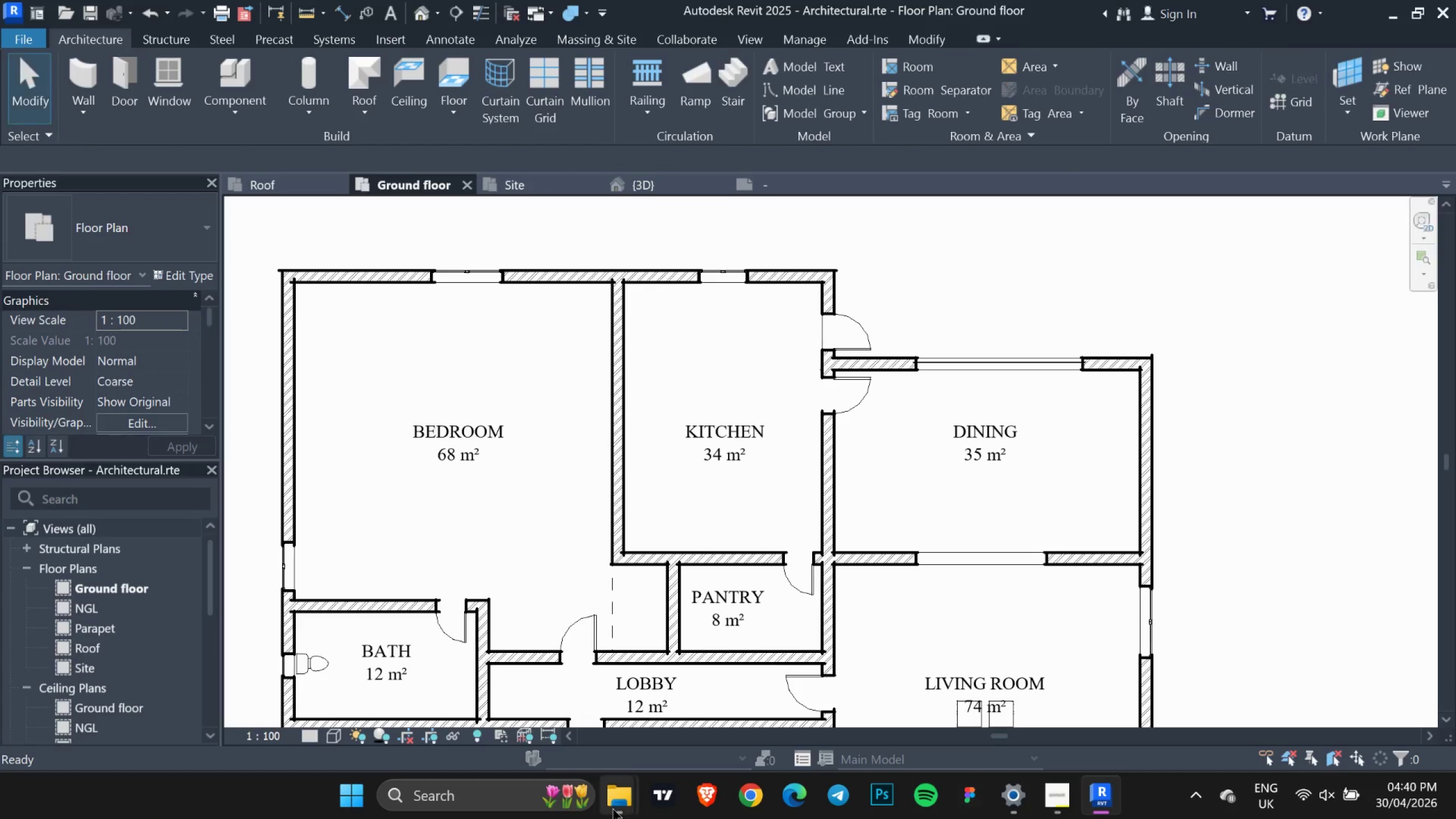 
left_click([613, 808])
 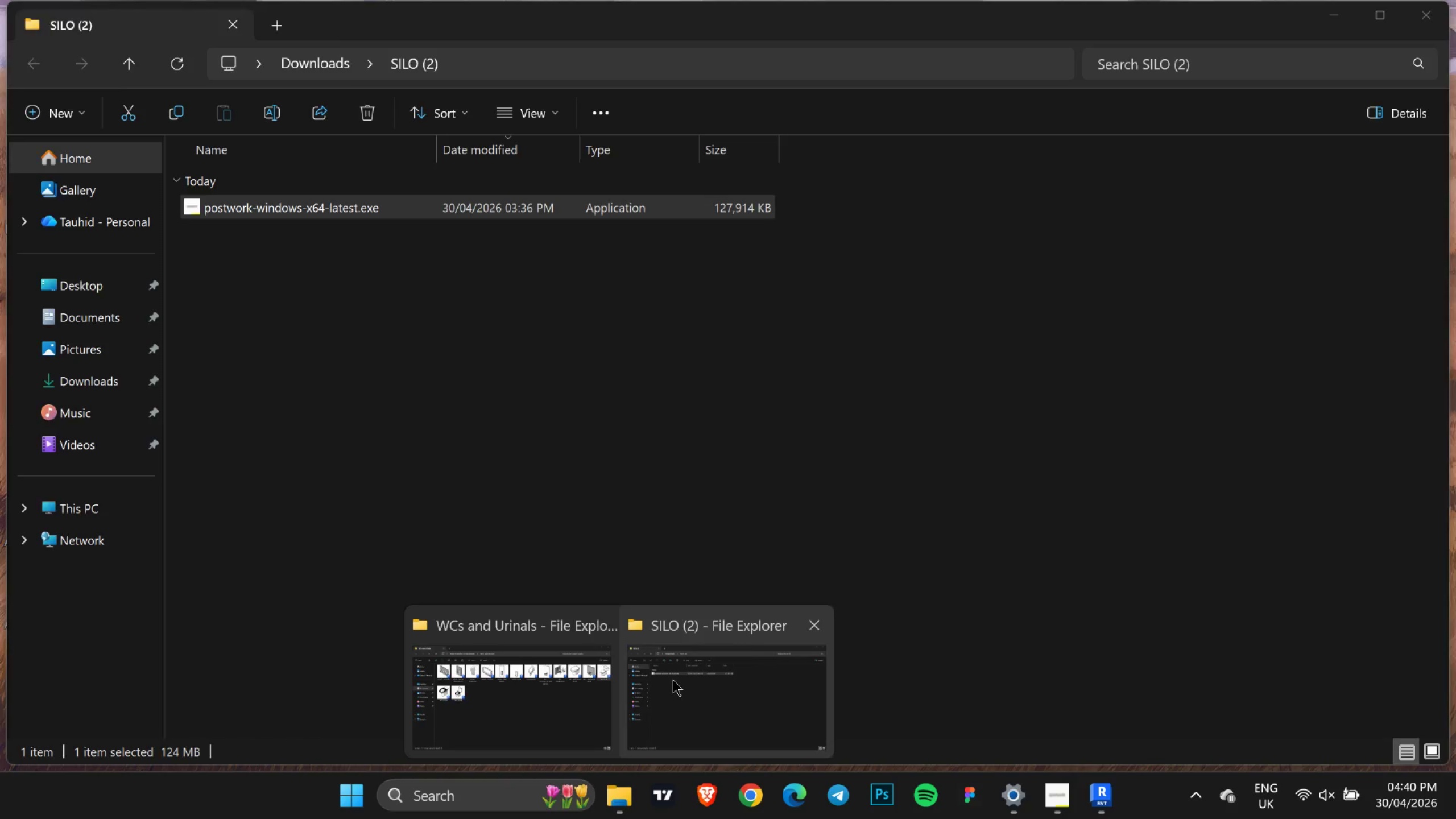 
left_click([536, 684])
 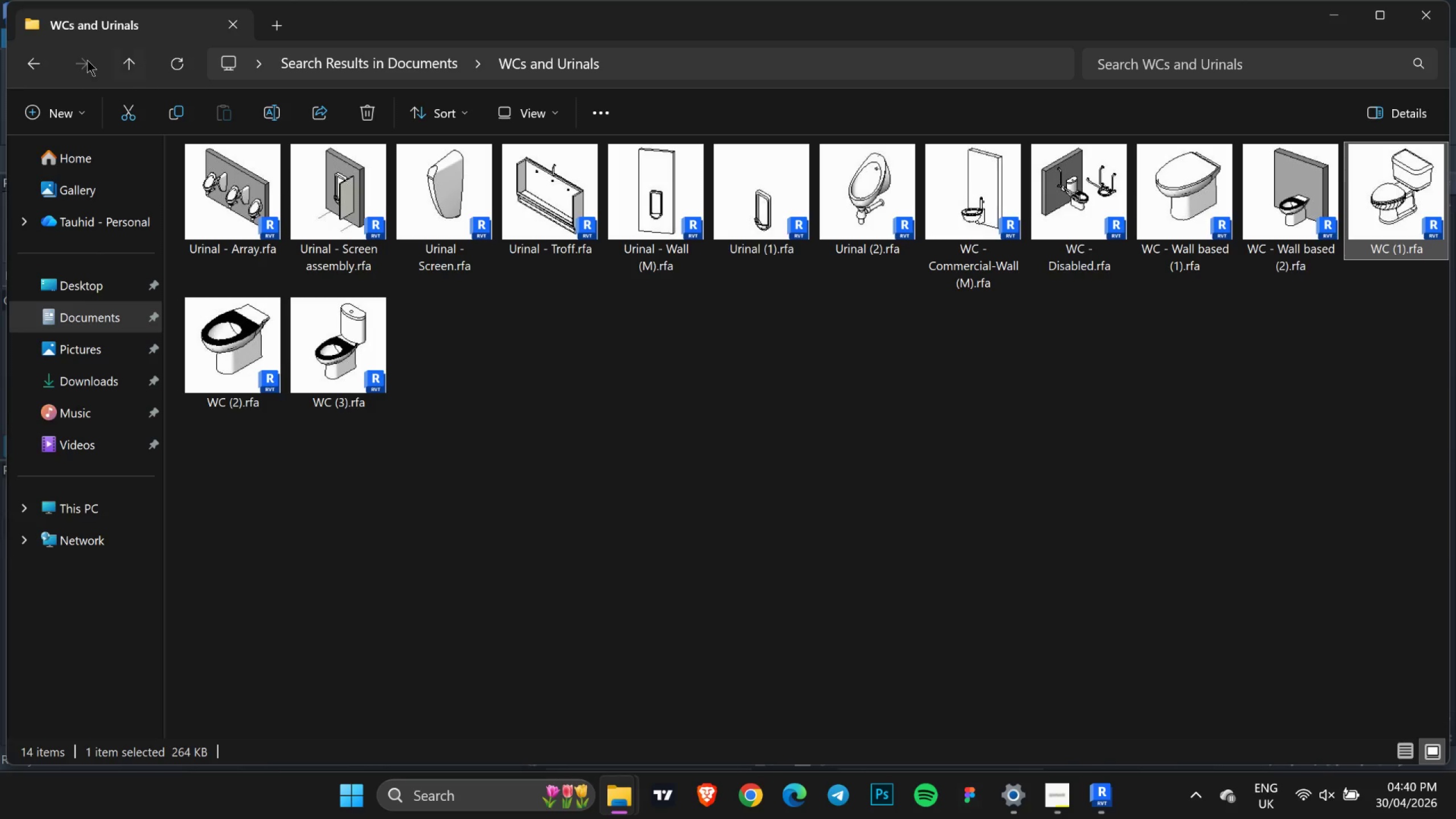 
left_click([23, 67])
 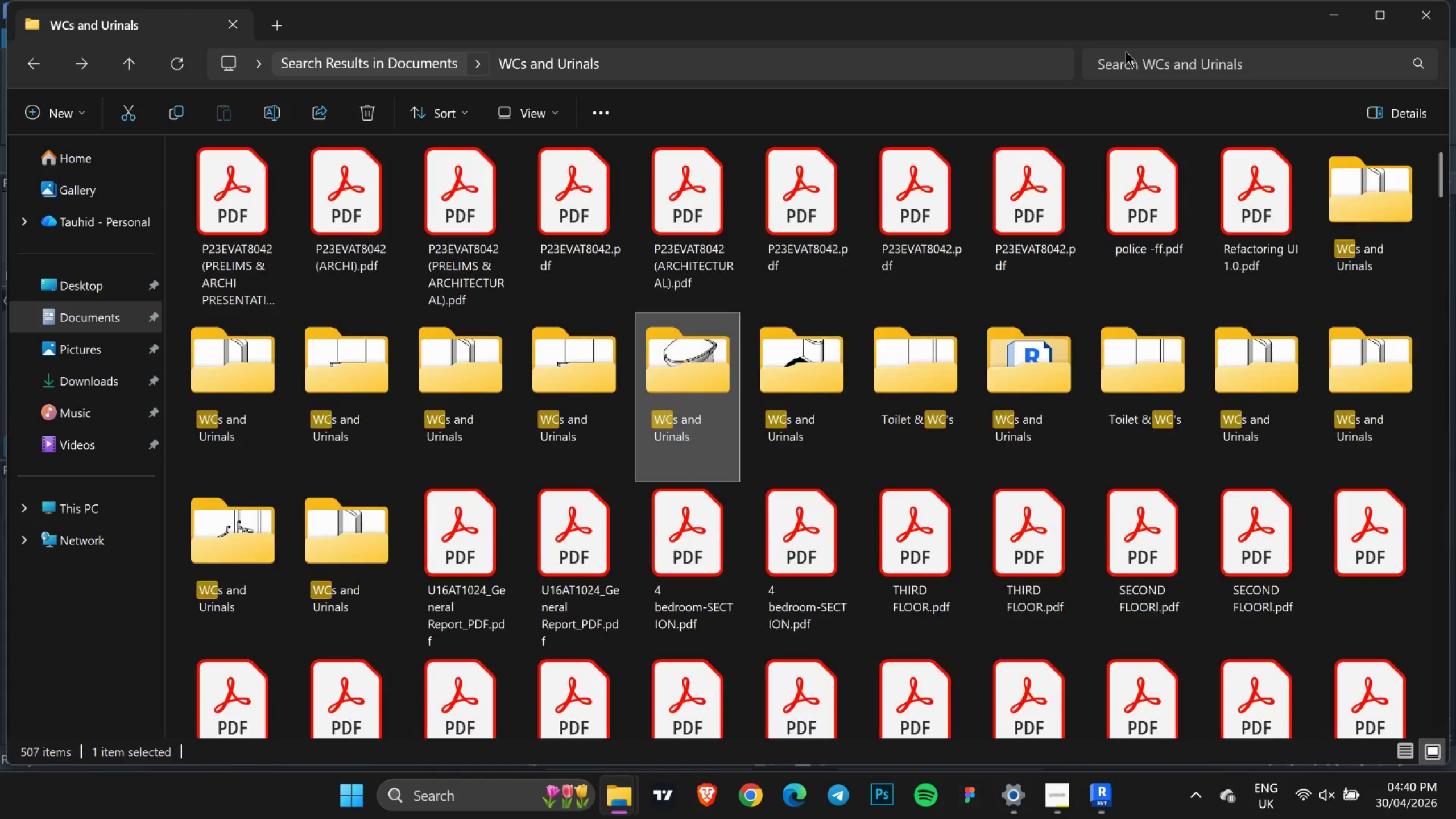 
left_click([1156, 51])
 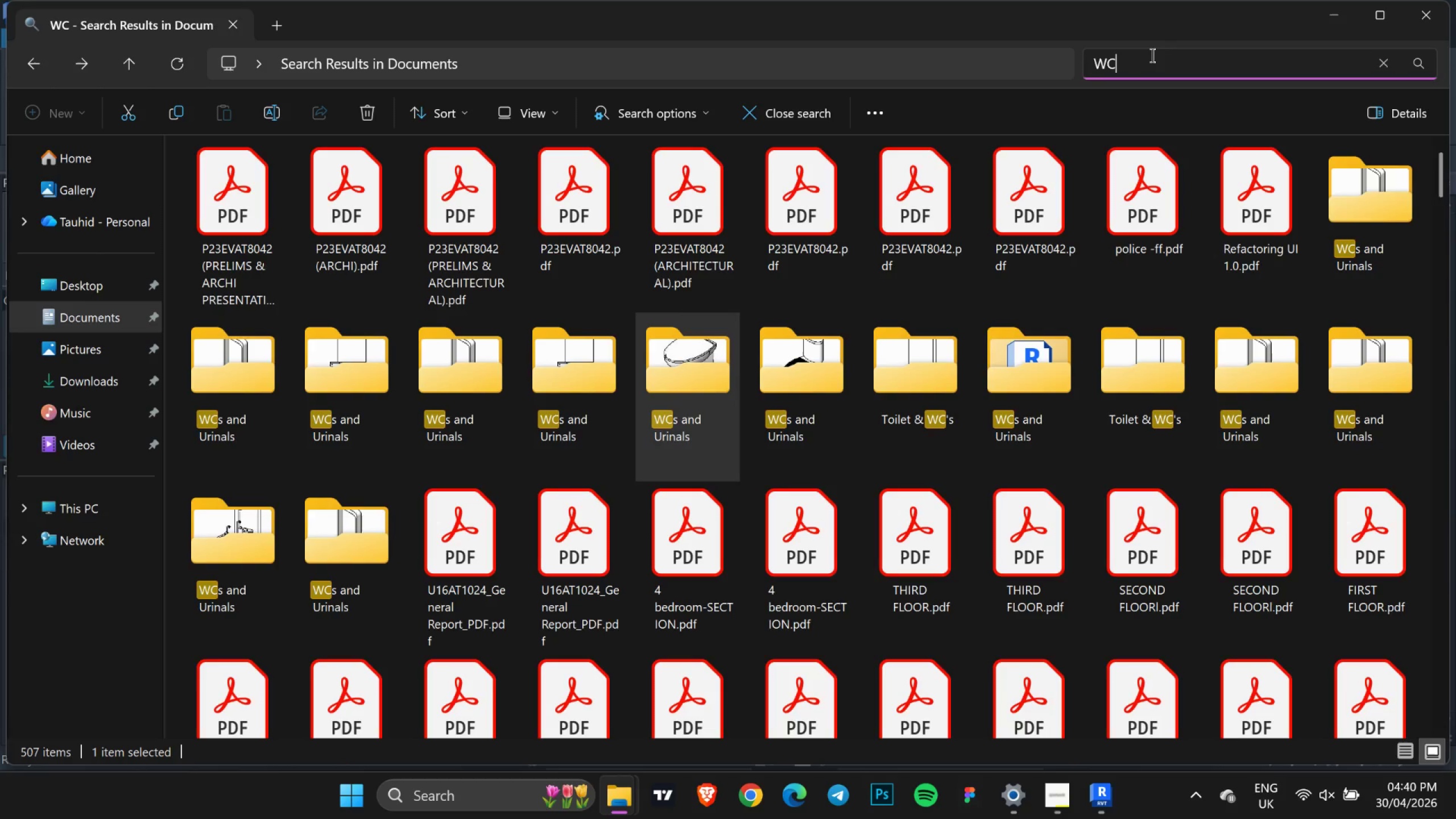 
left_click_drag(start_coordinate=[1156, 51], to_coordinate=[1152, 55])
 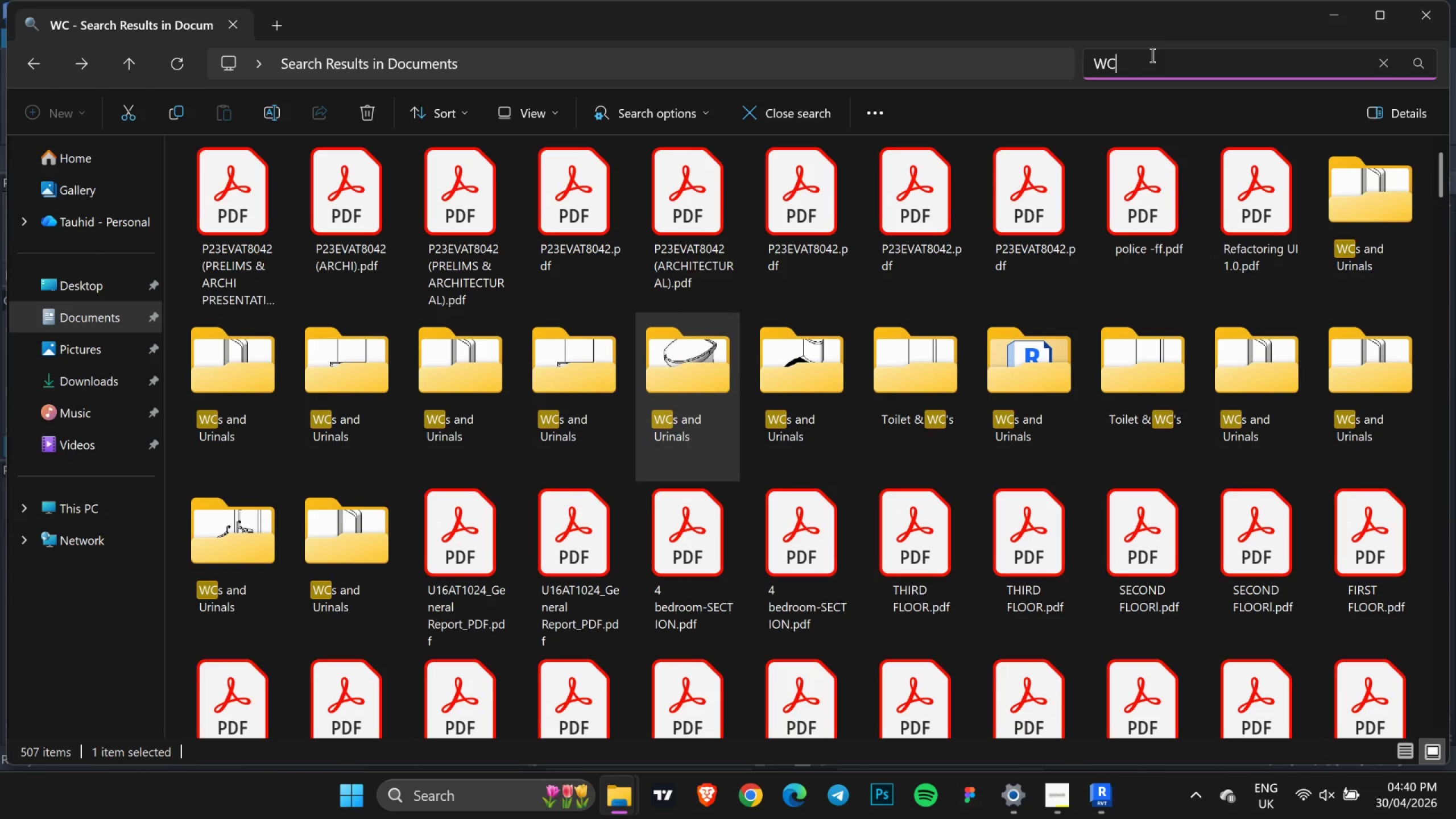 
double_click([1152, 55])
 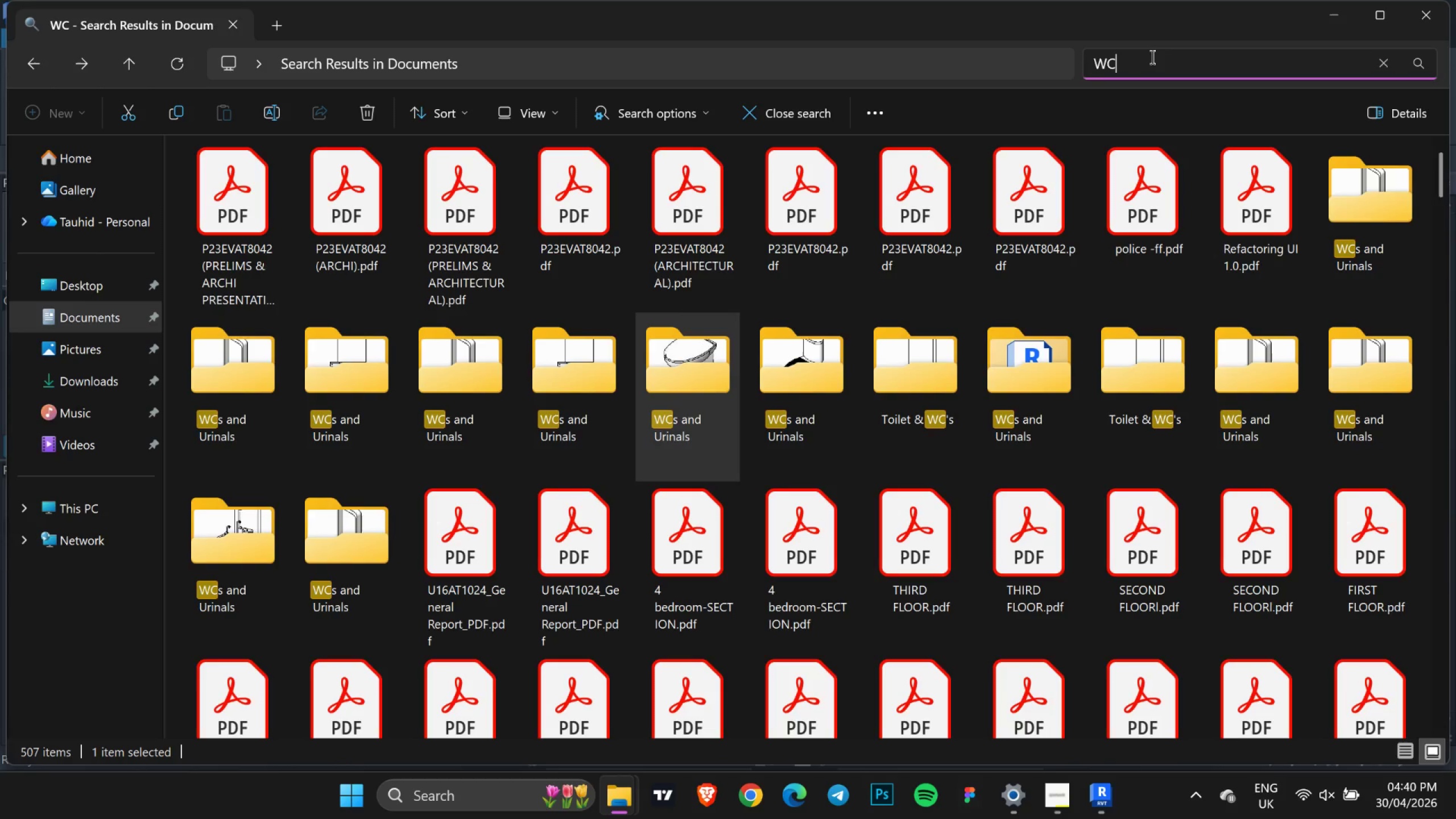 
triple_click([1152, 57])
 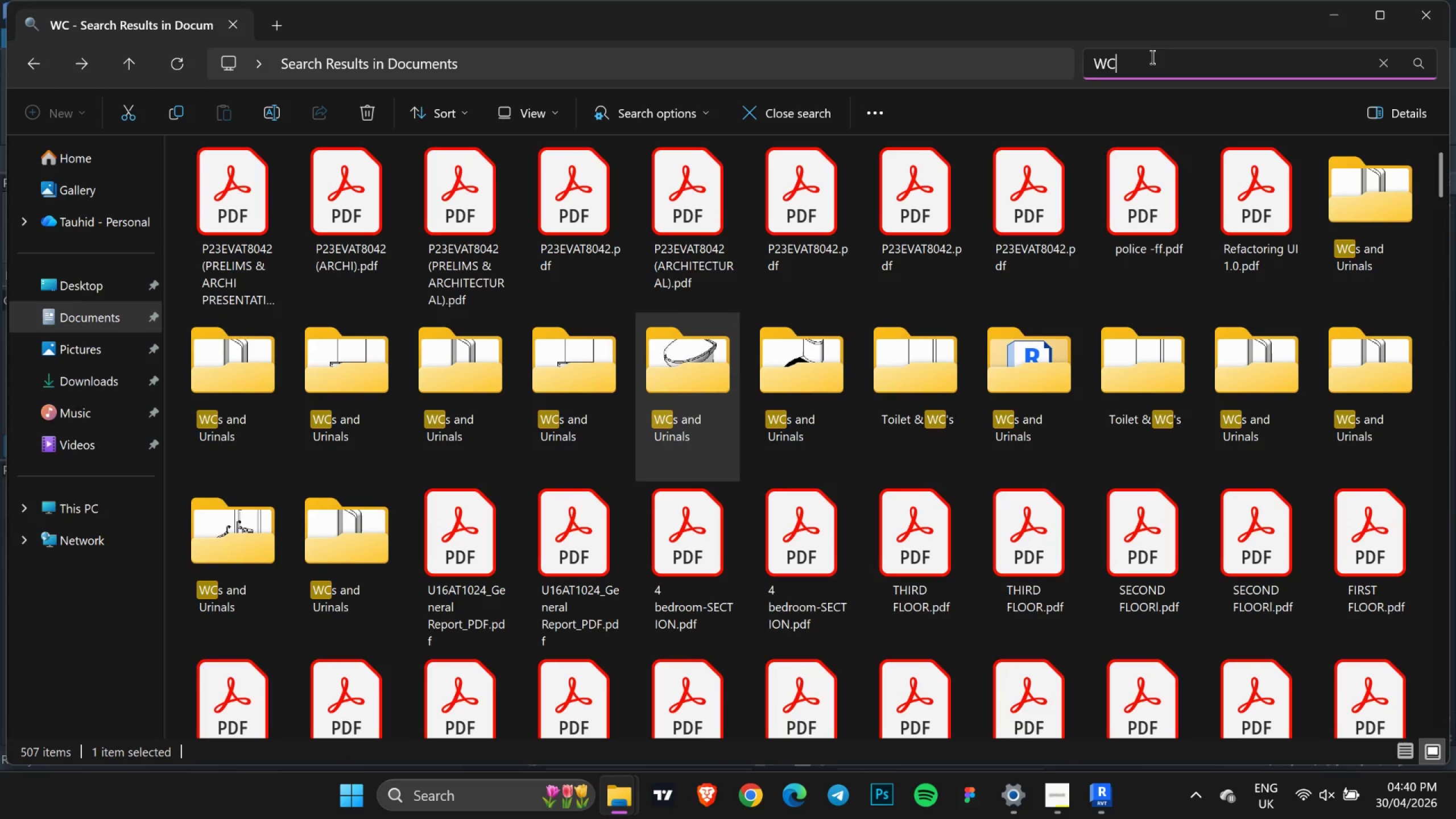 
triple_click([1152, 57])
 